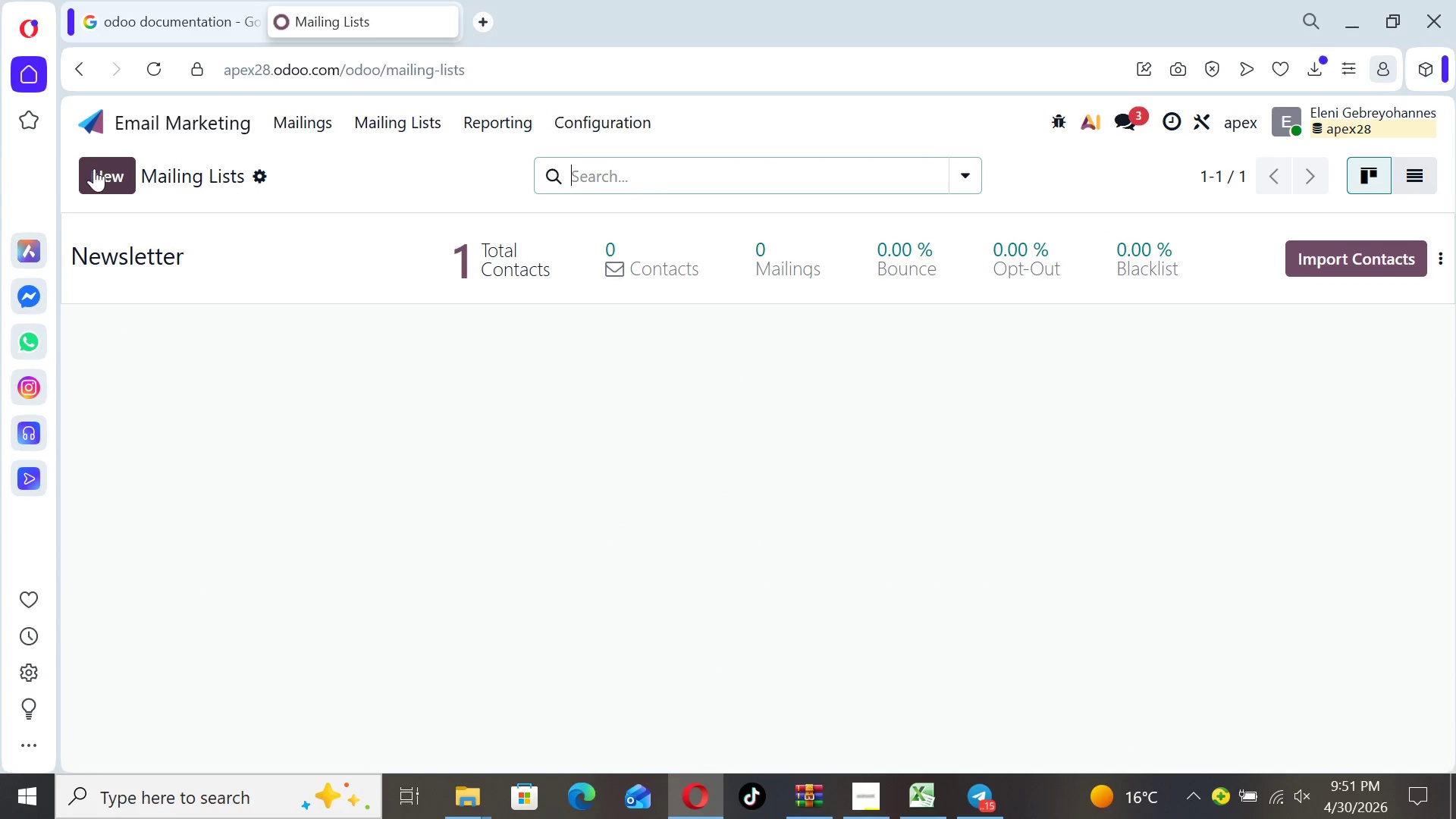 
left_click([111, 167])
 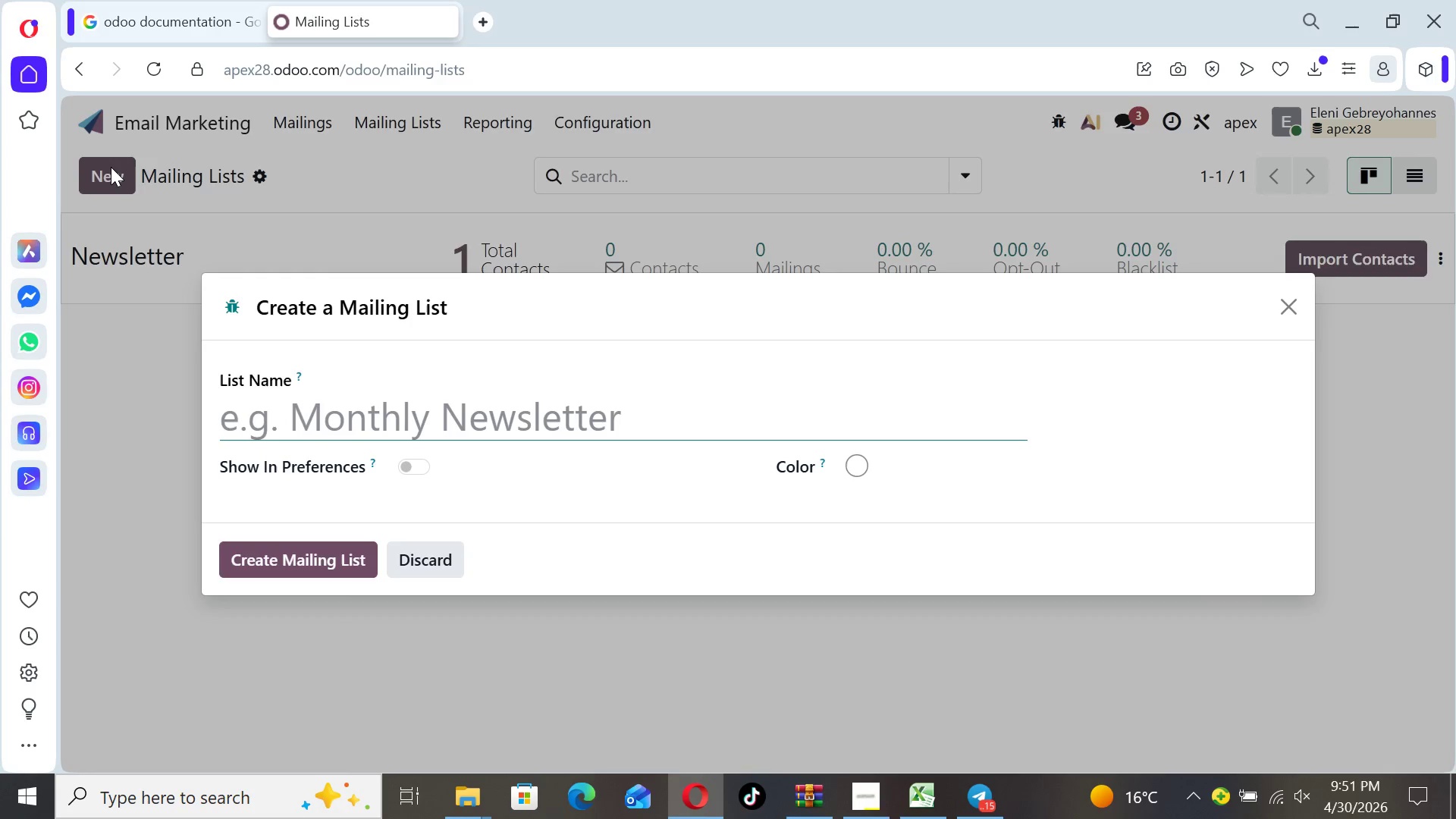 
wait(5.69)
 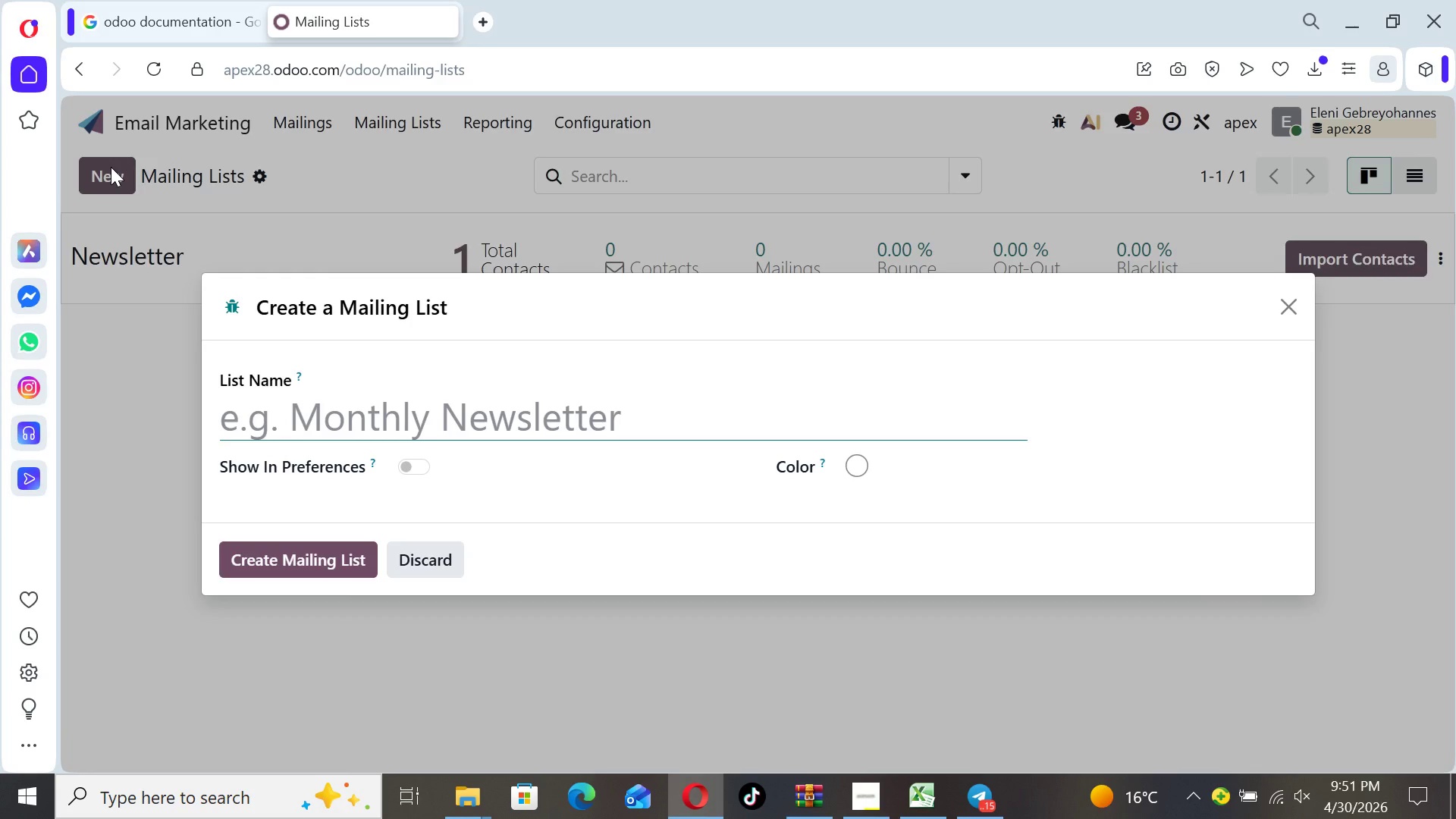 
type(2024 CFO Nurture)
 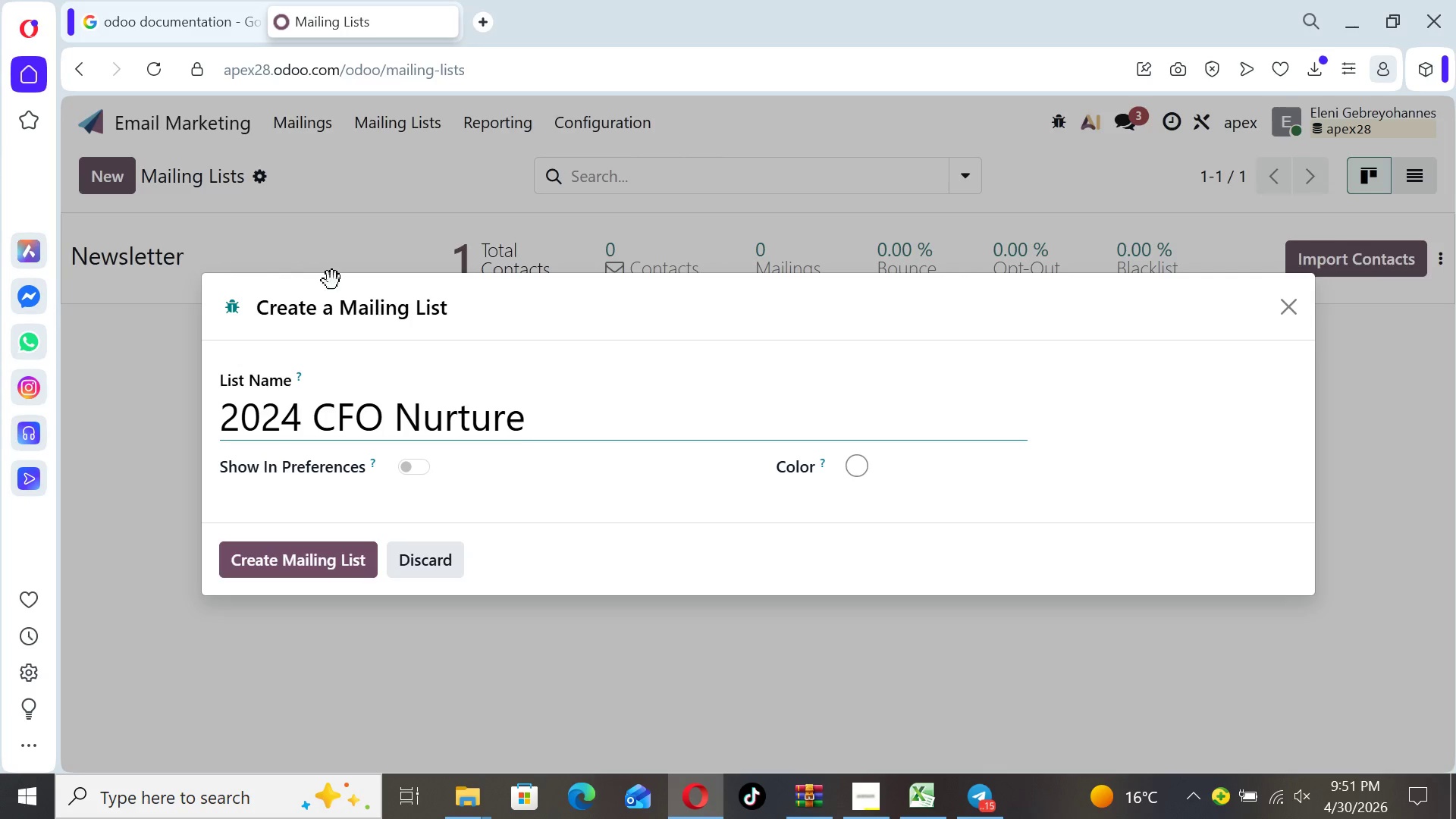 
wait(5.22)
 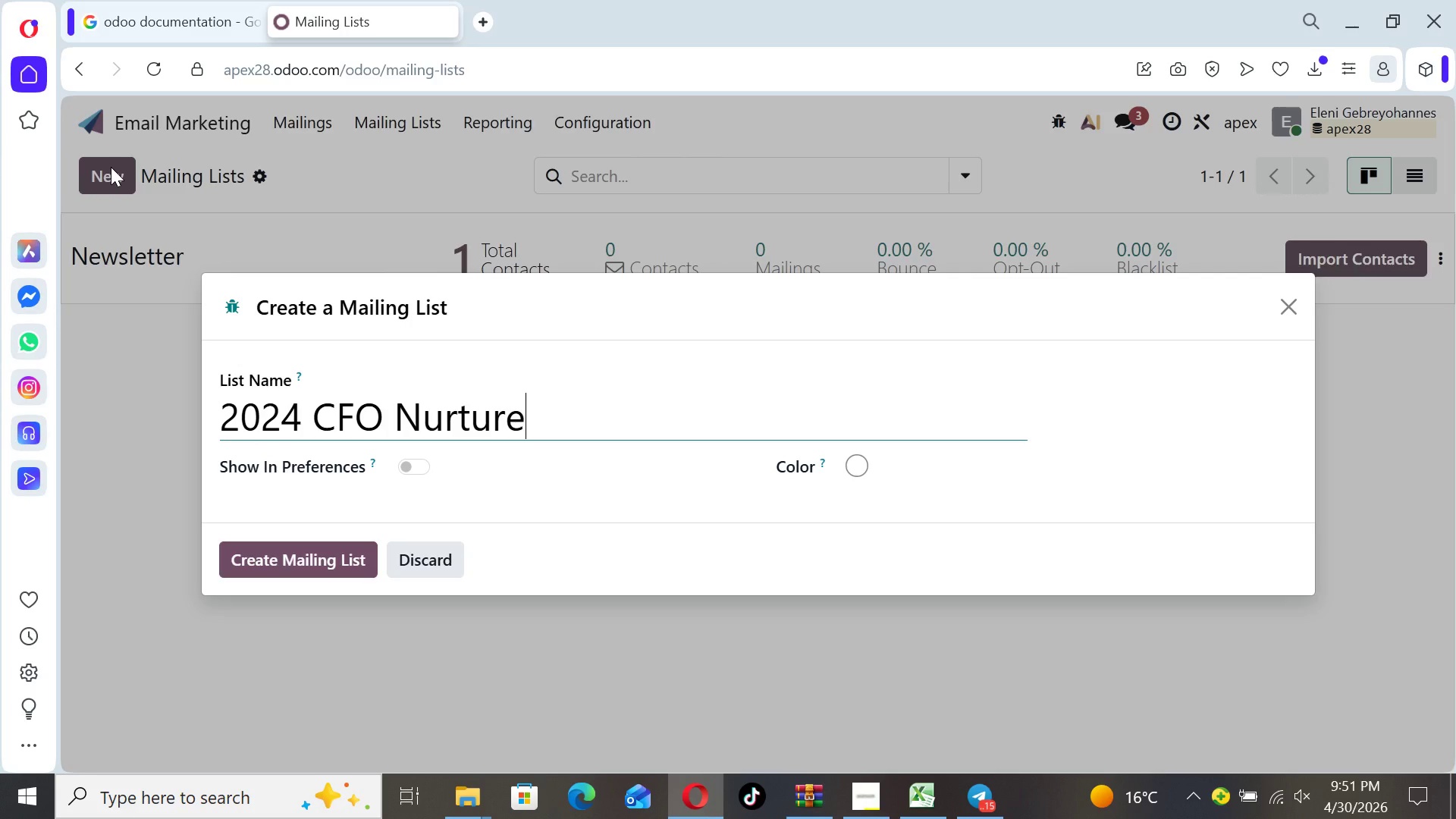 
left_click([861, 466])
 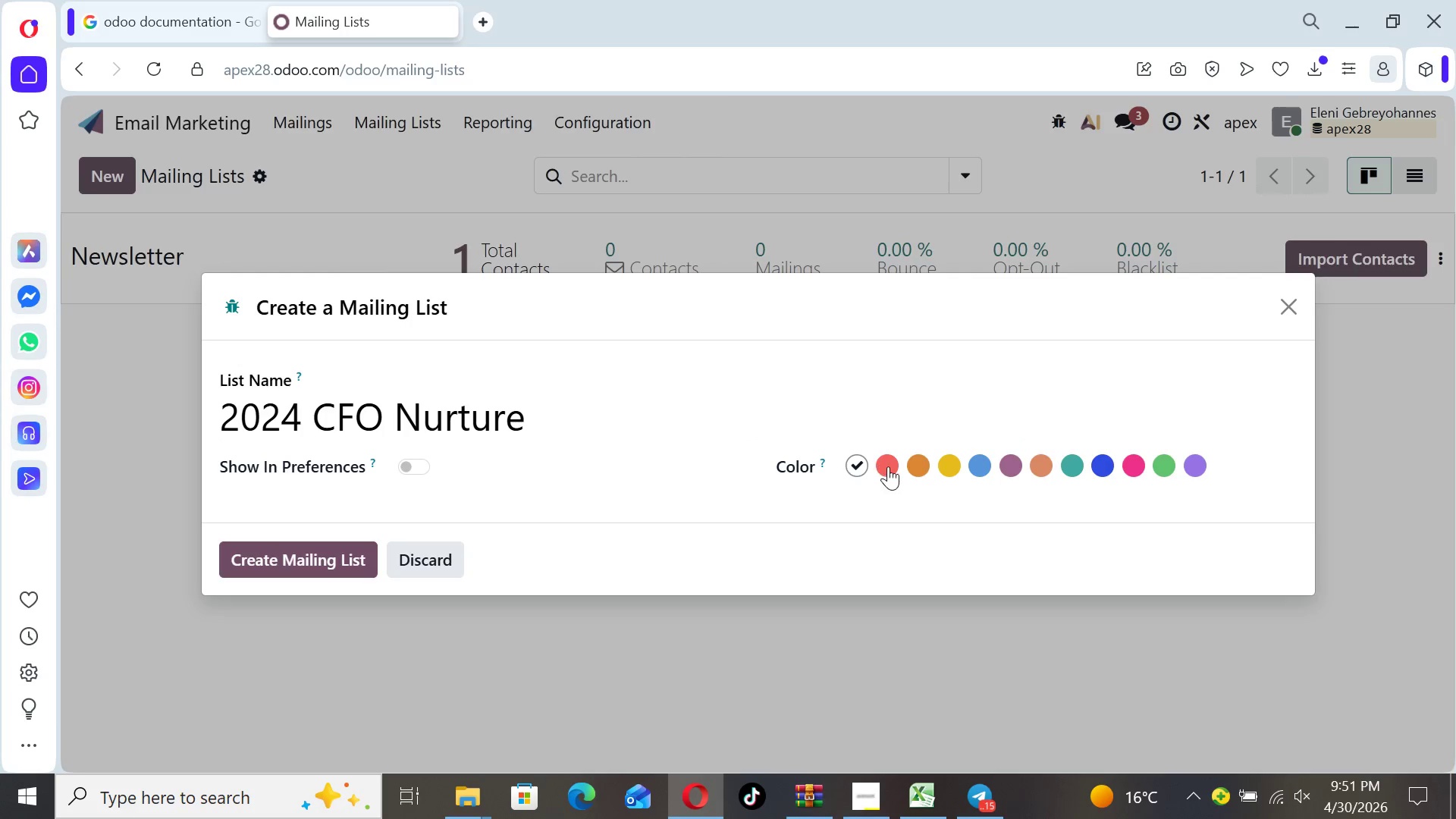 
left_click([889, 466])
 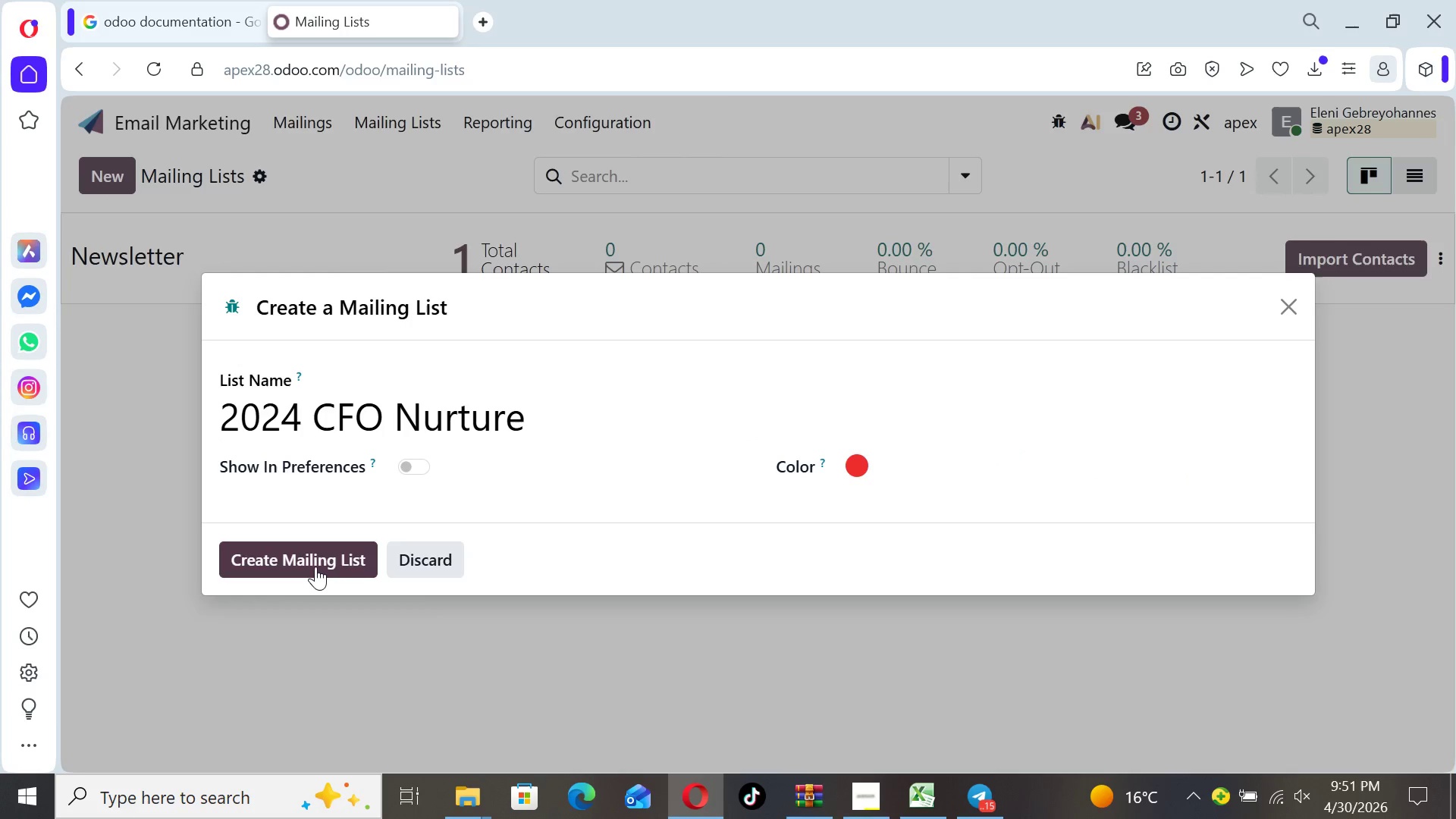 
left_click([313, 566])
 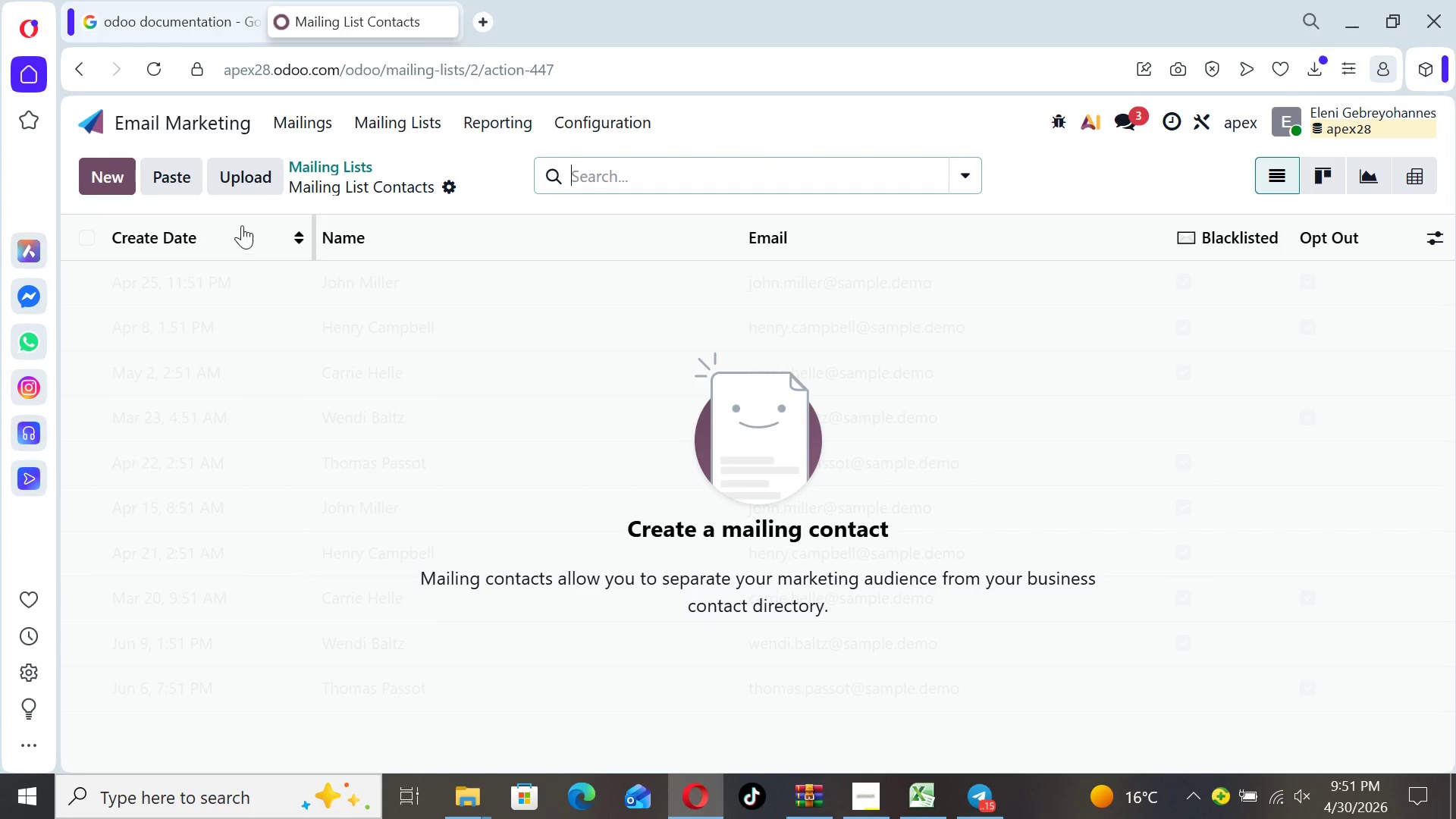 
left_click([245, 185])
 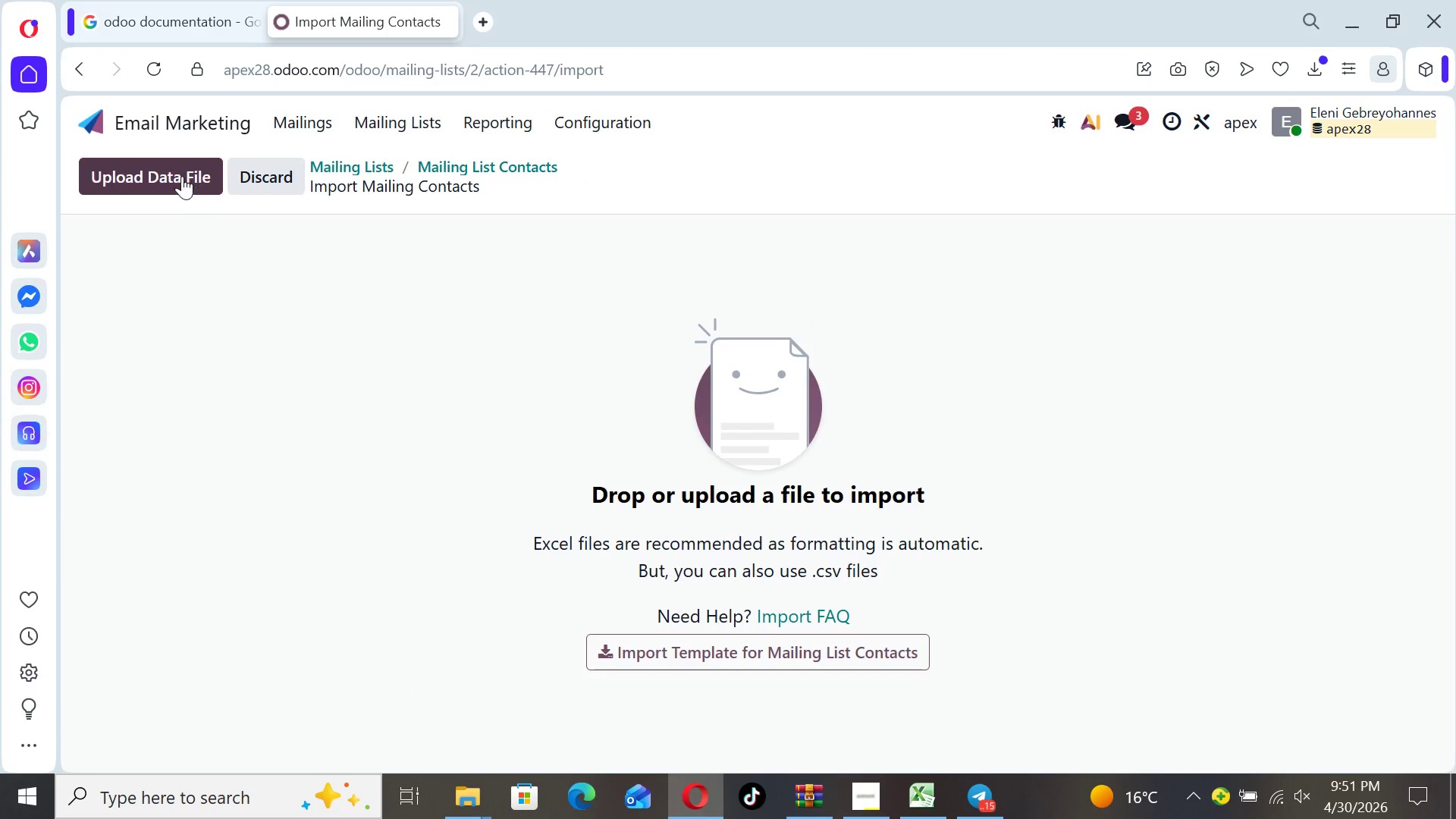 
left_click([174, 174])
 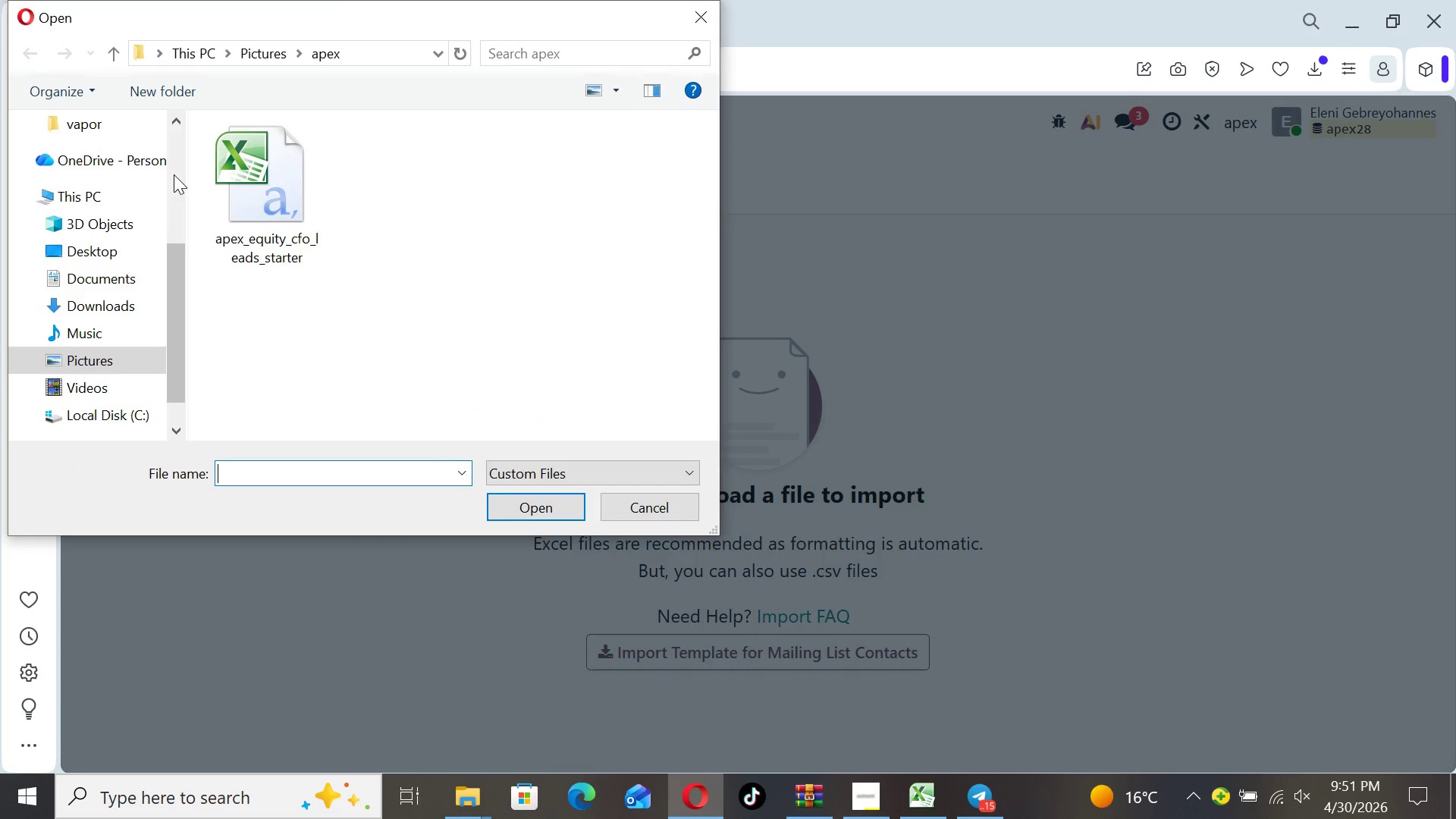 
left_click([236, 187])
 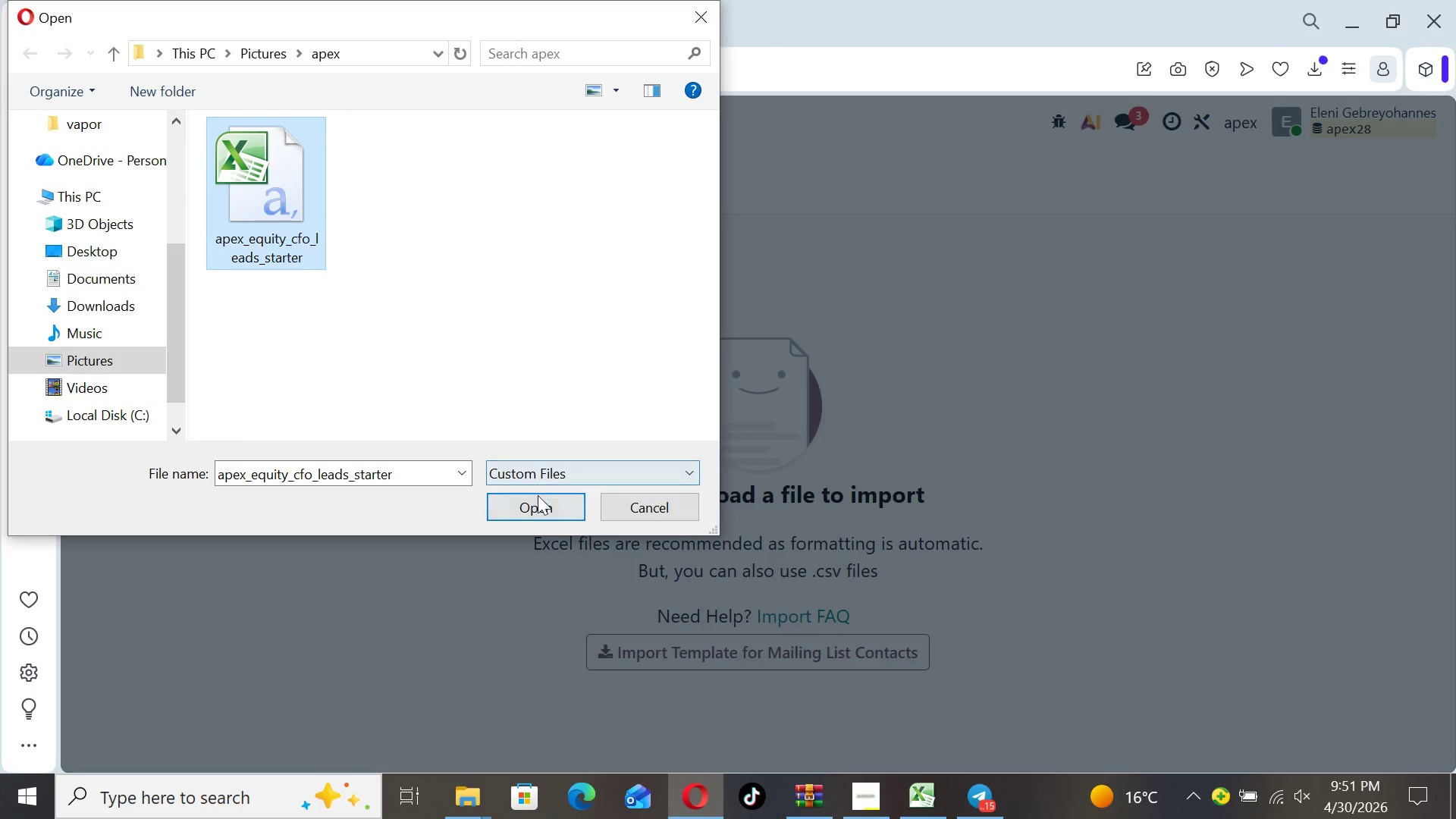 
left_click([538, 500])
 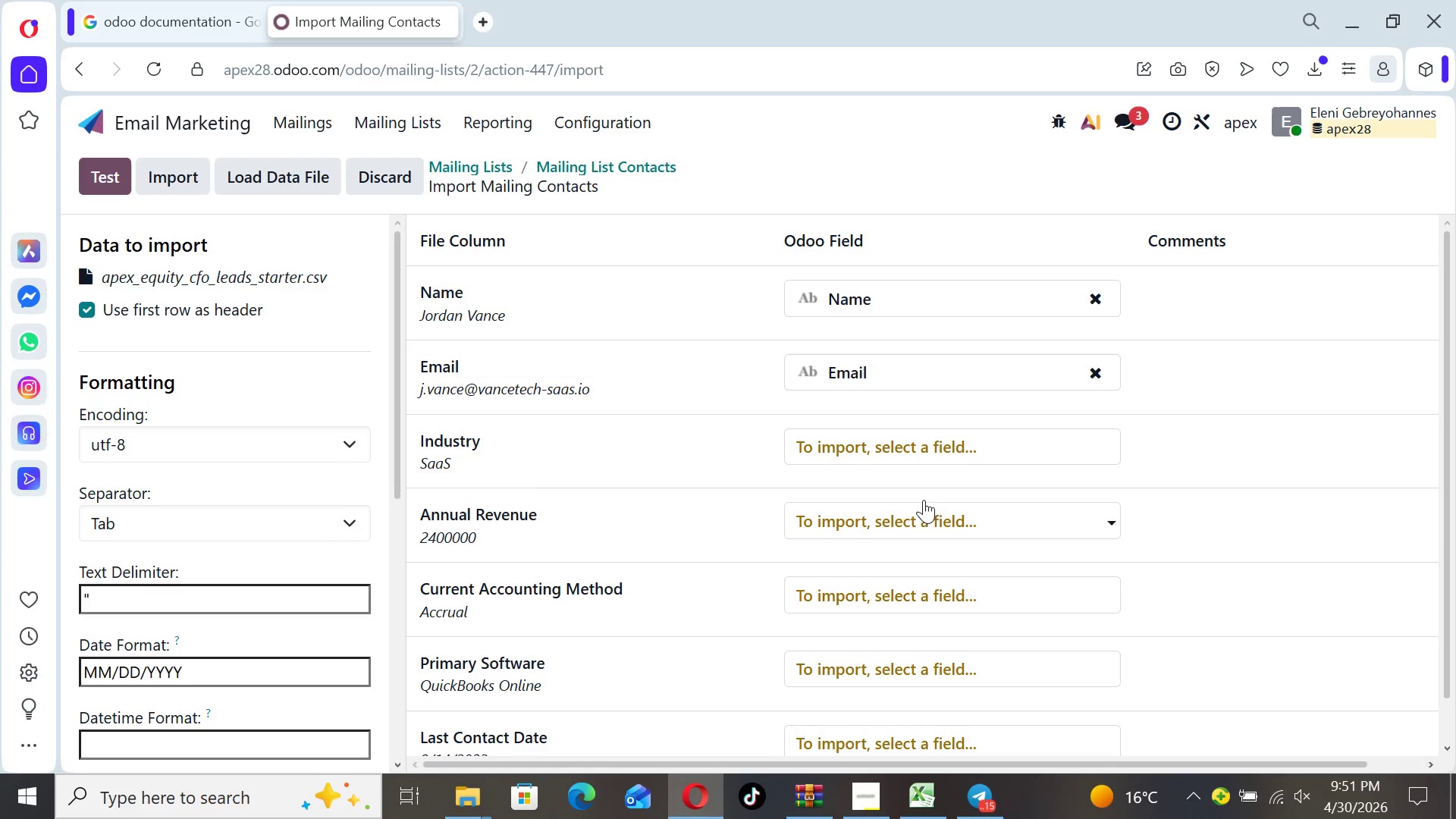 
wait(5.62)
 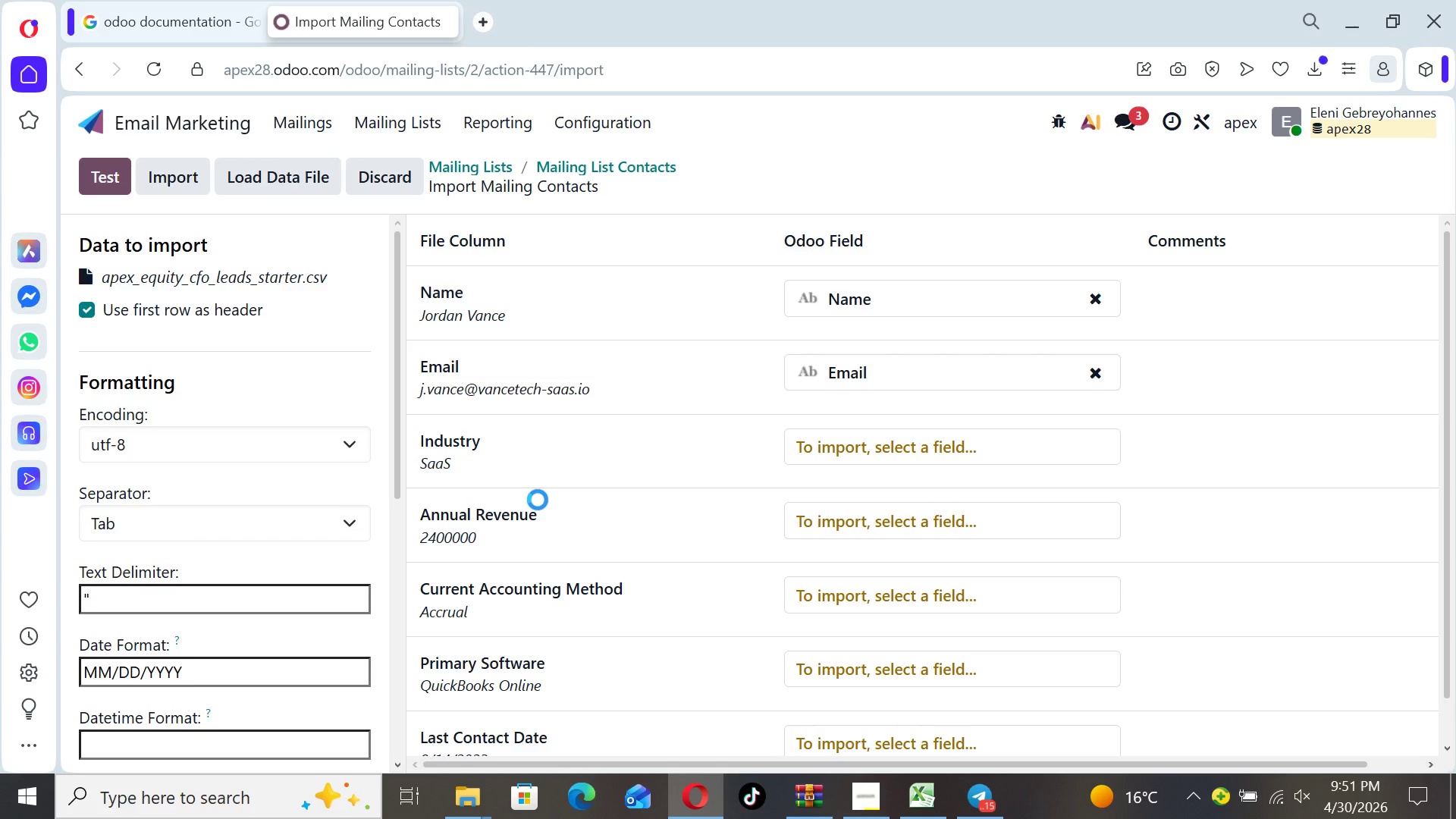 
left_click([987, 449])
 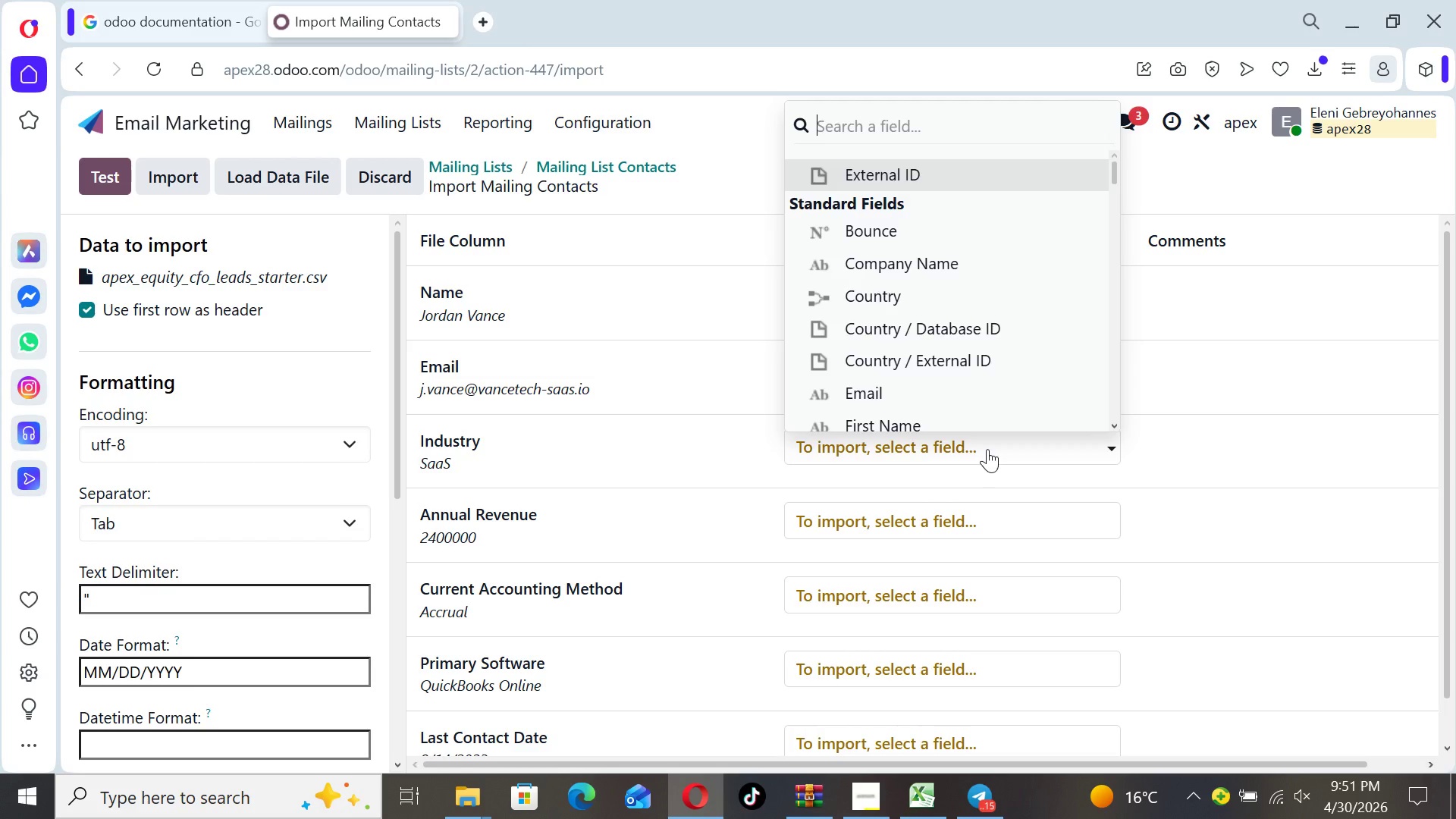 
type(in)
 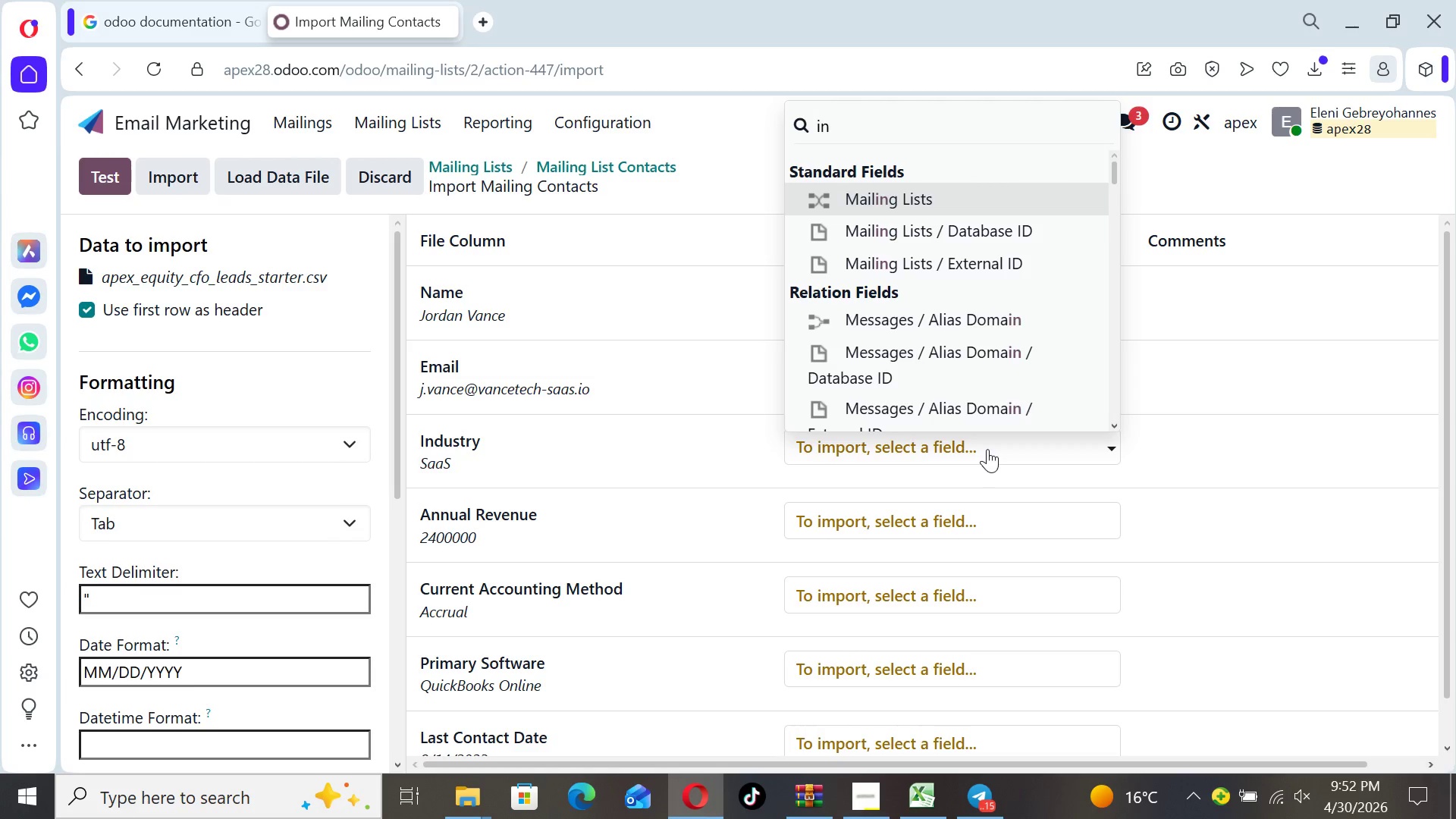 
key(D)
 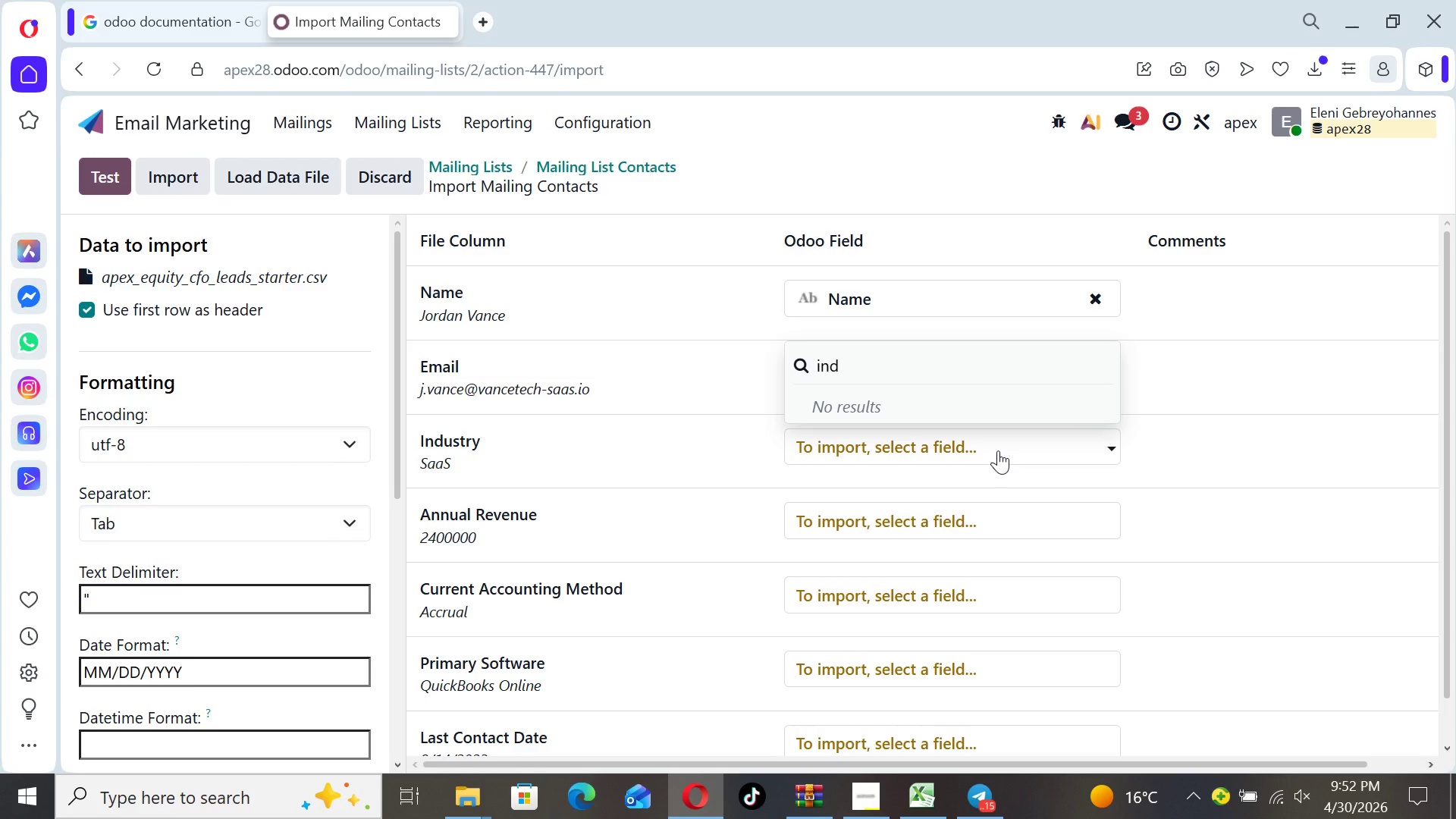 
key(Backspace)
 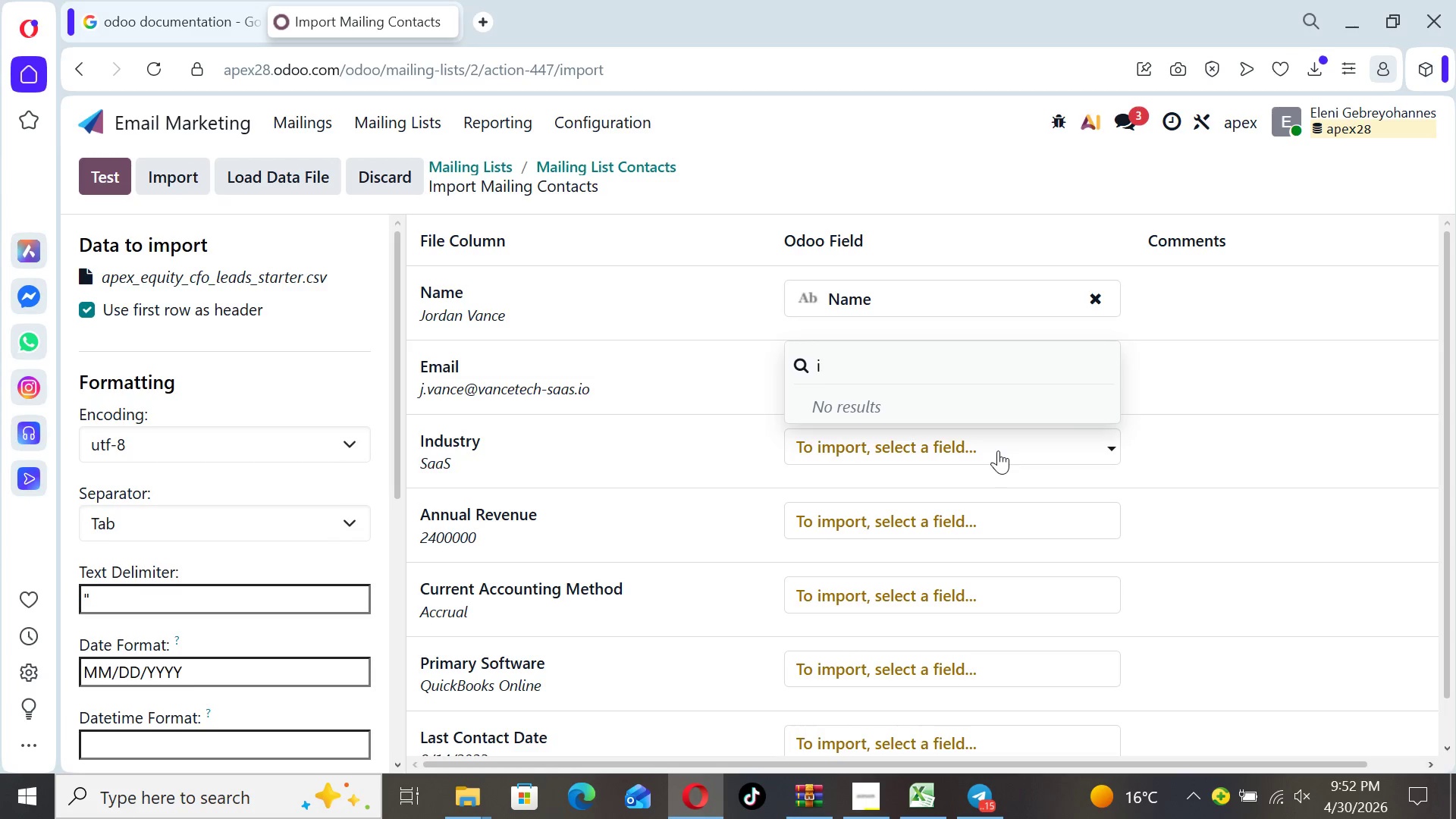 
key(Backspace)
 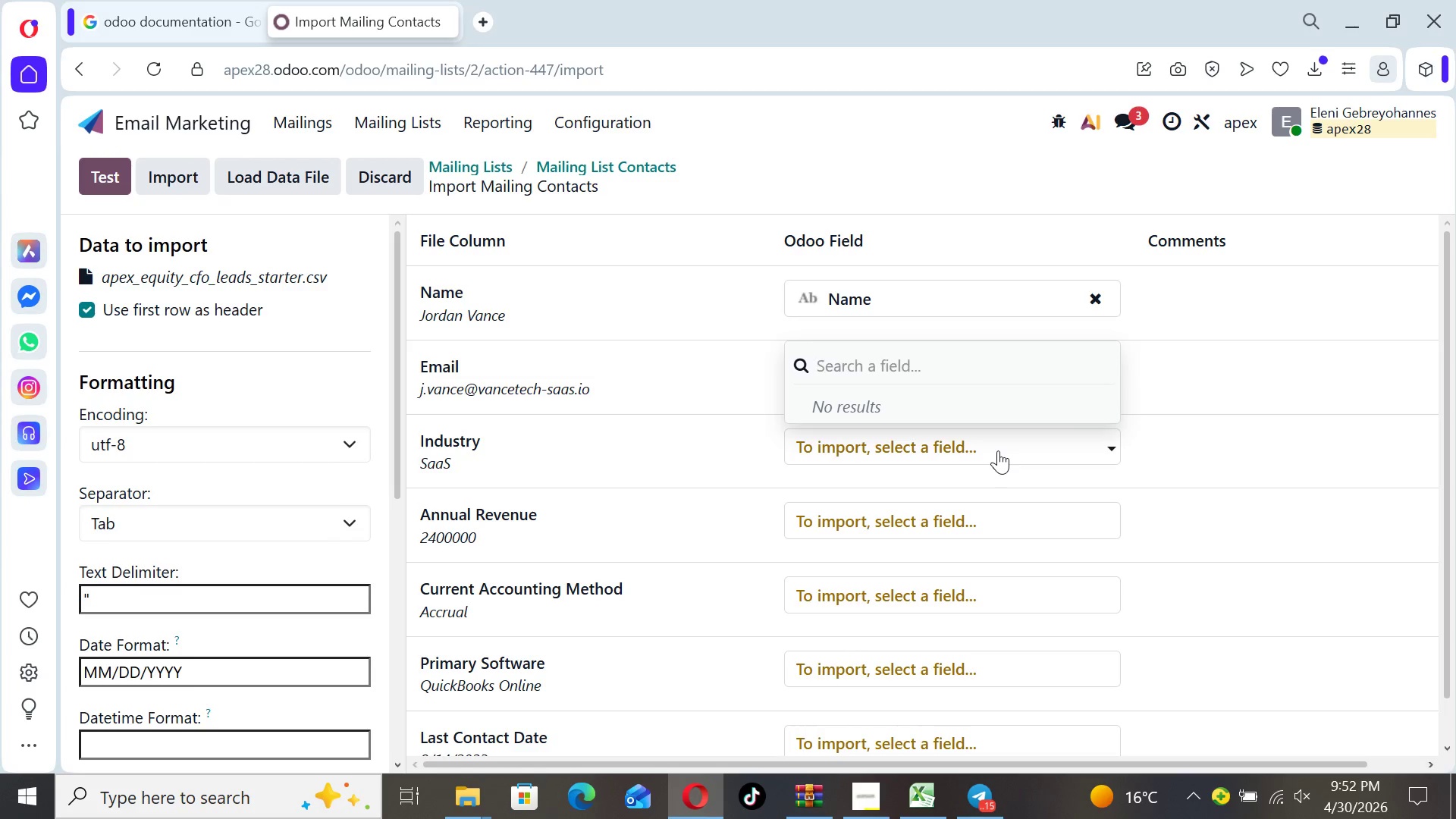 
key(Backspace)
 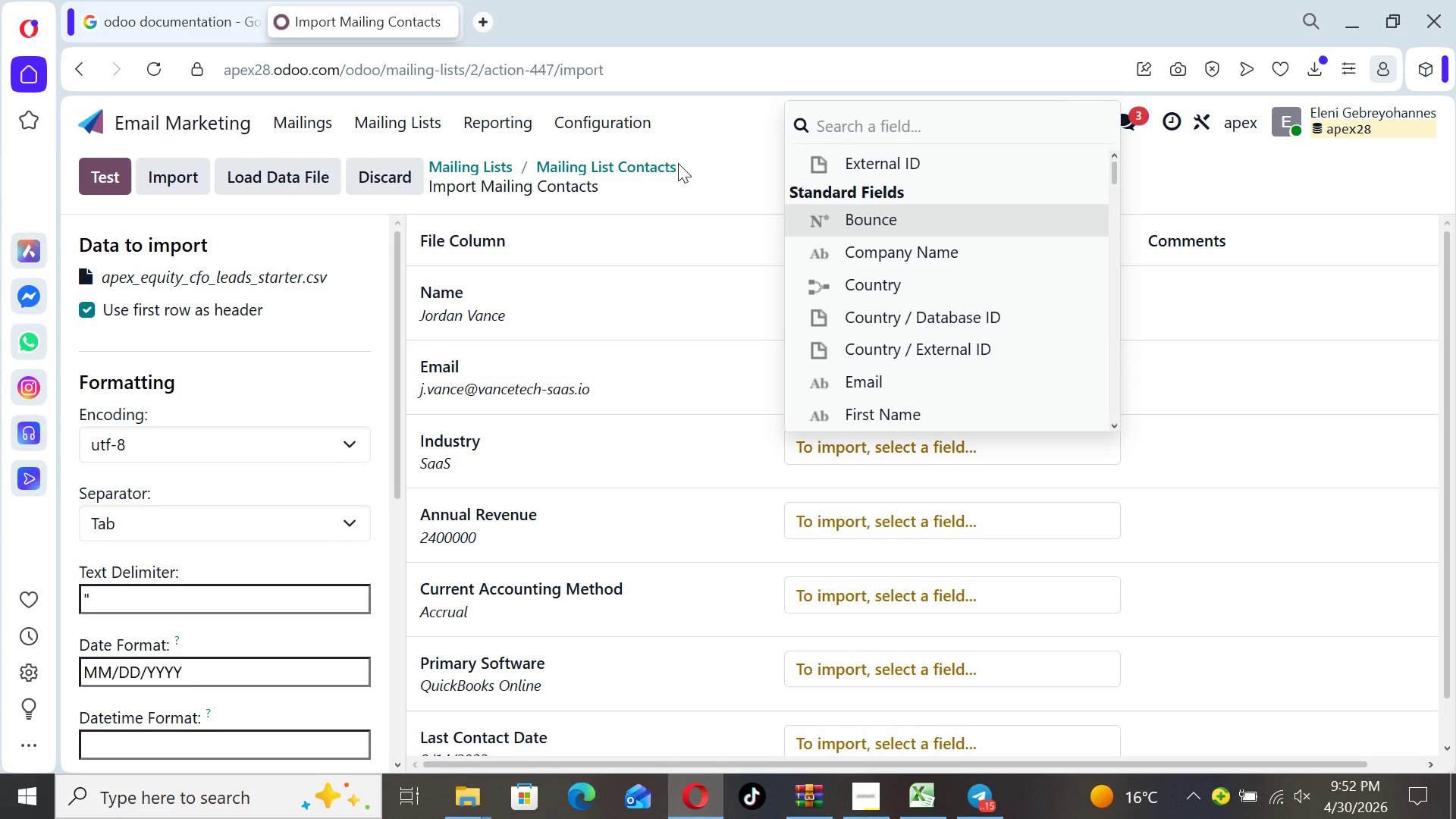 
left_click([720, 120])
 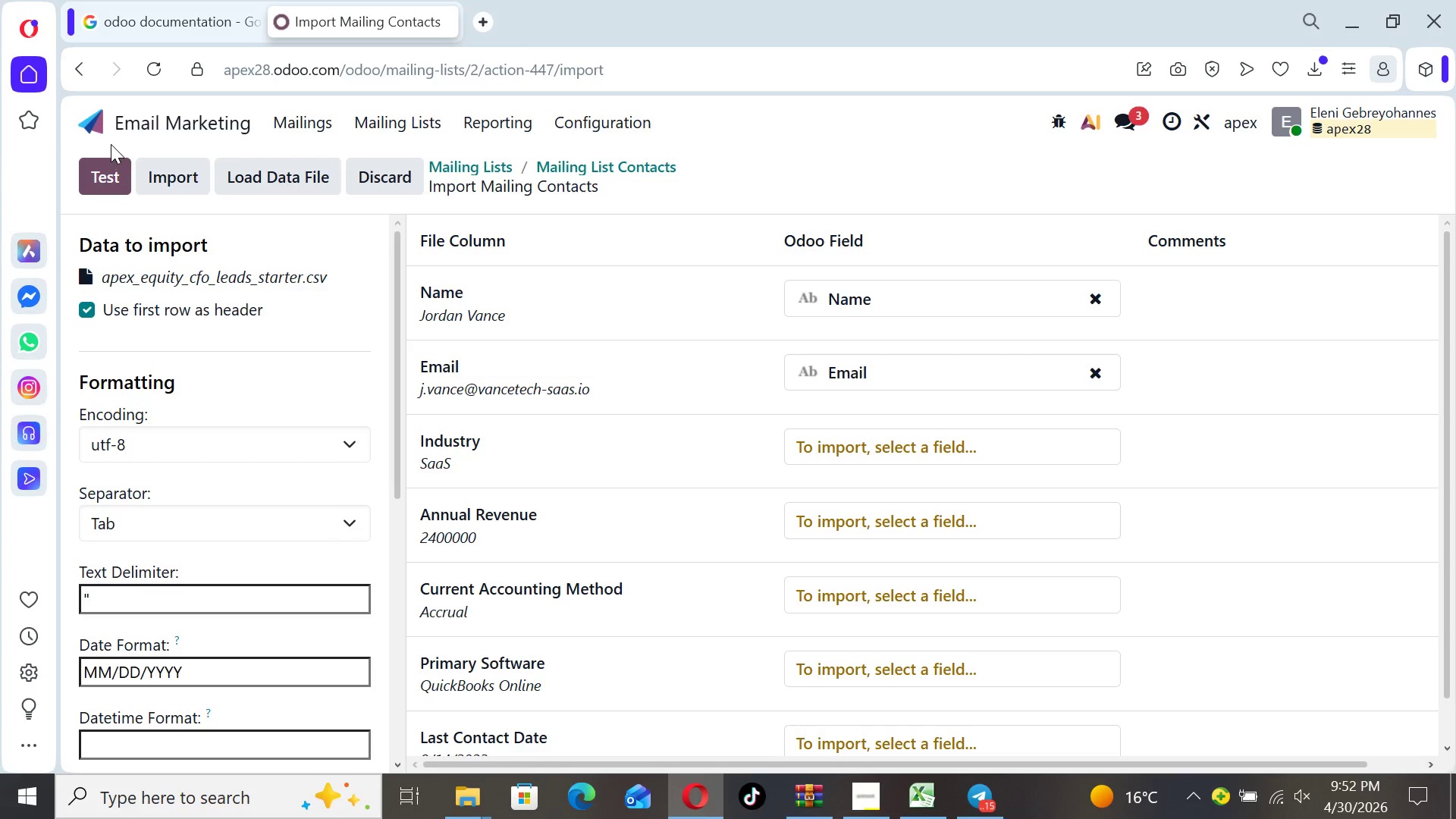 
left_click([94, 122])
 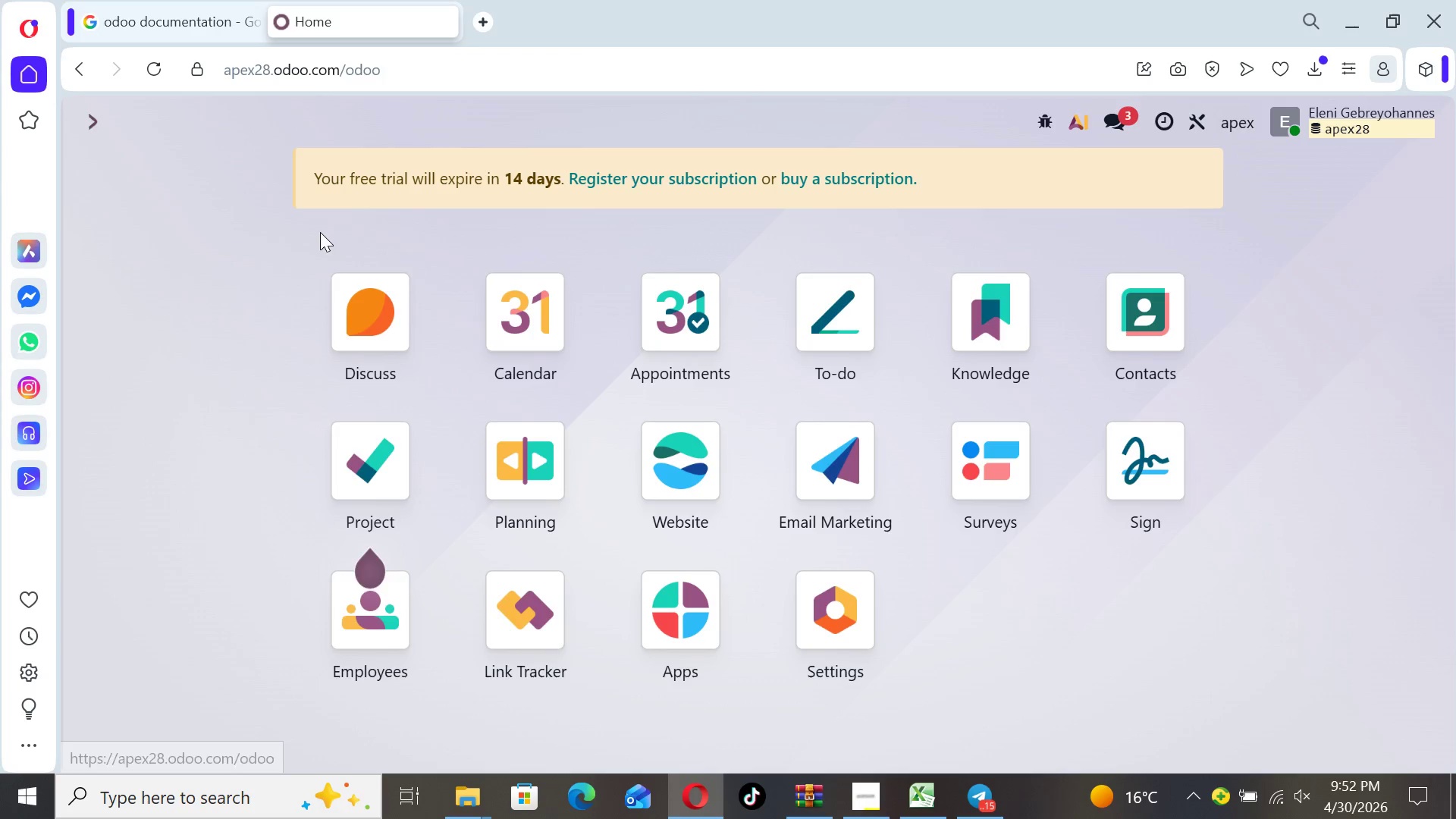 
wait(7.58)
 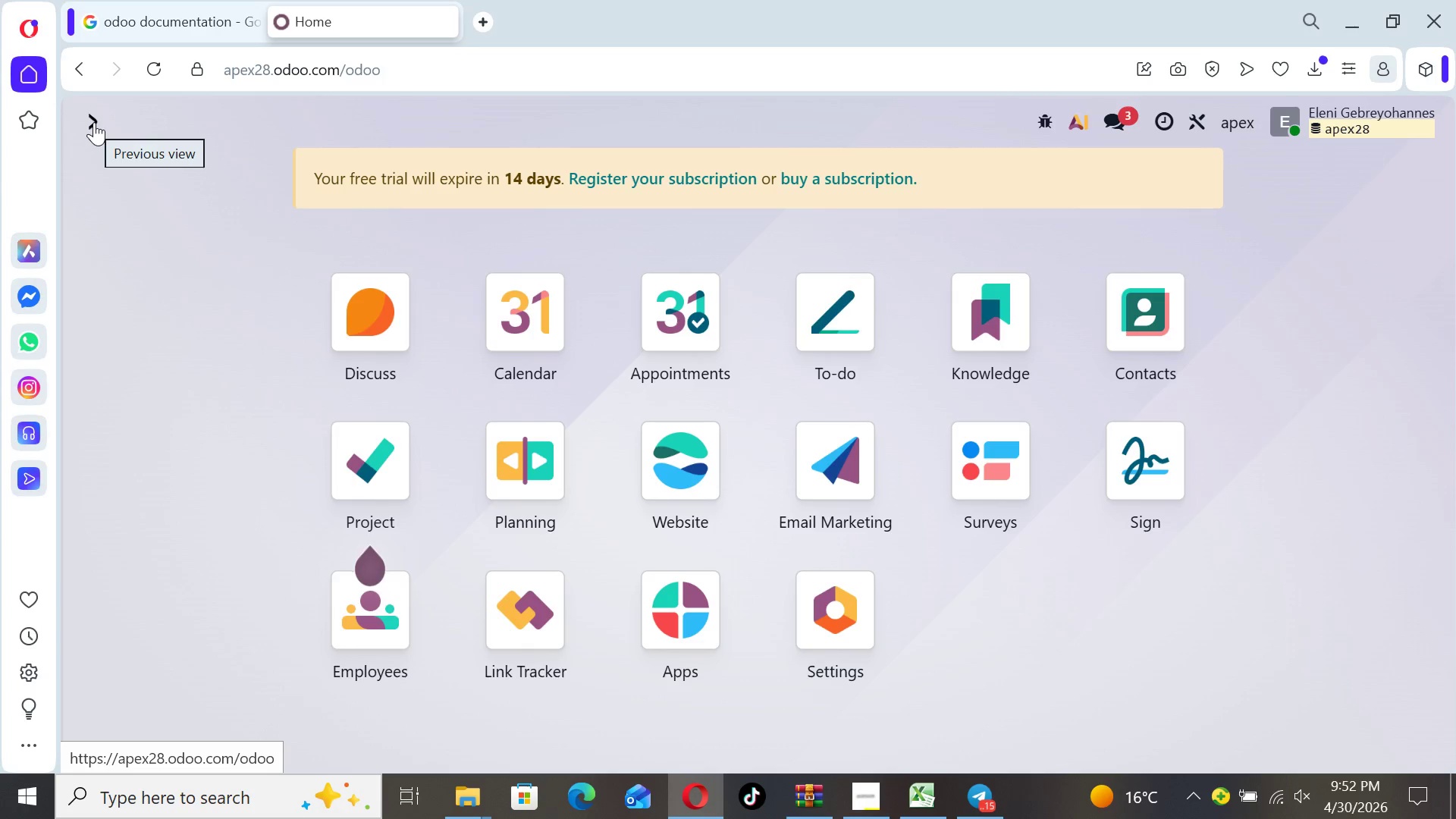 
left_click([1150, 333])
 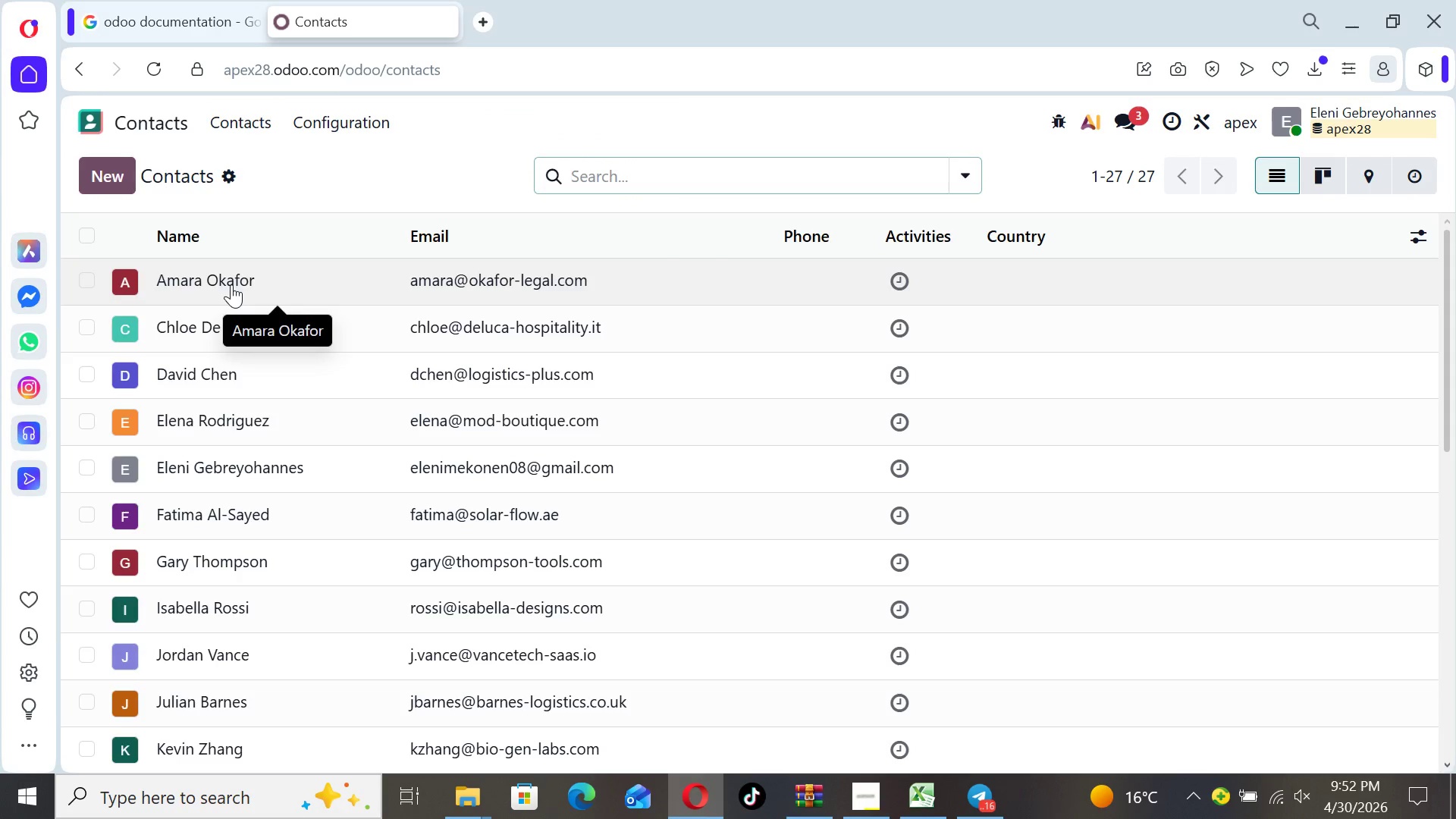 
wait(5.42)
 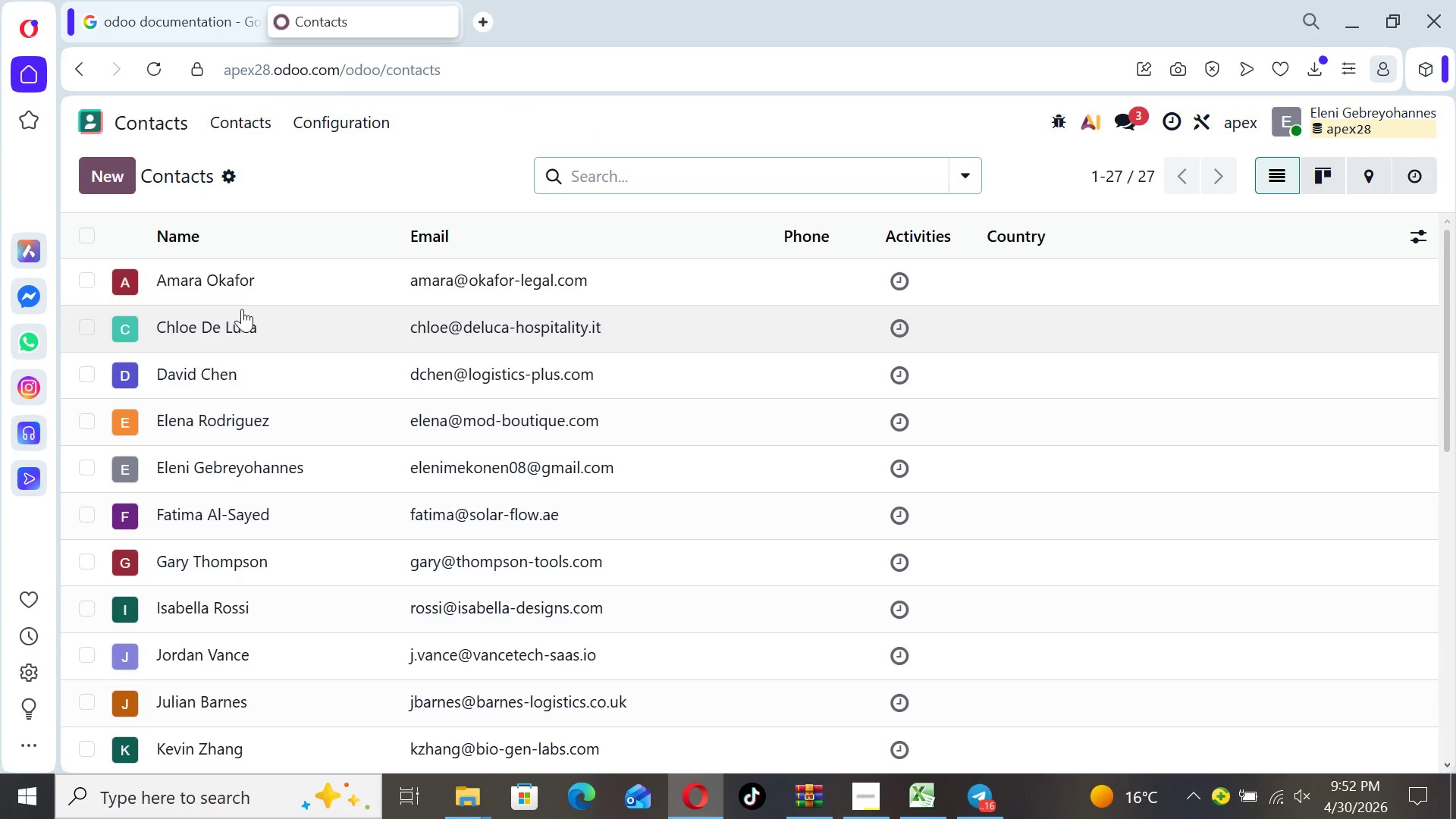 
left_click([231, 284])
 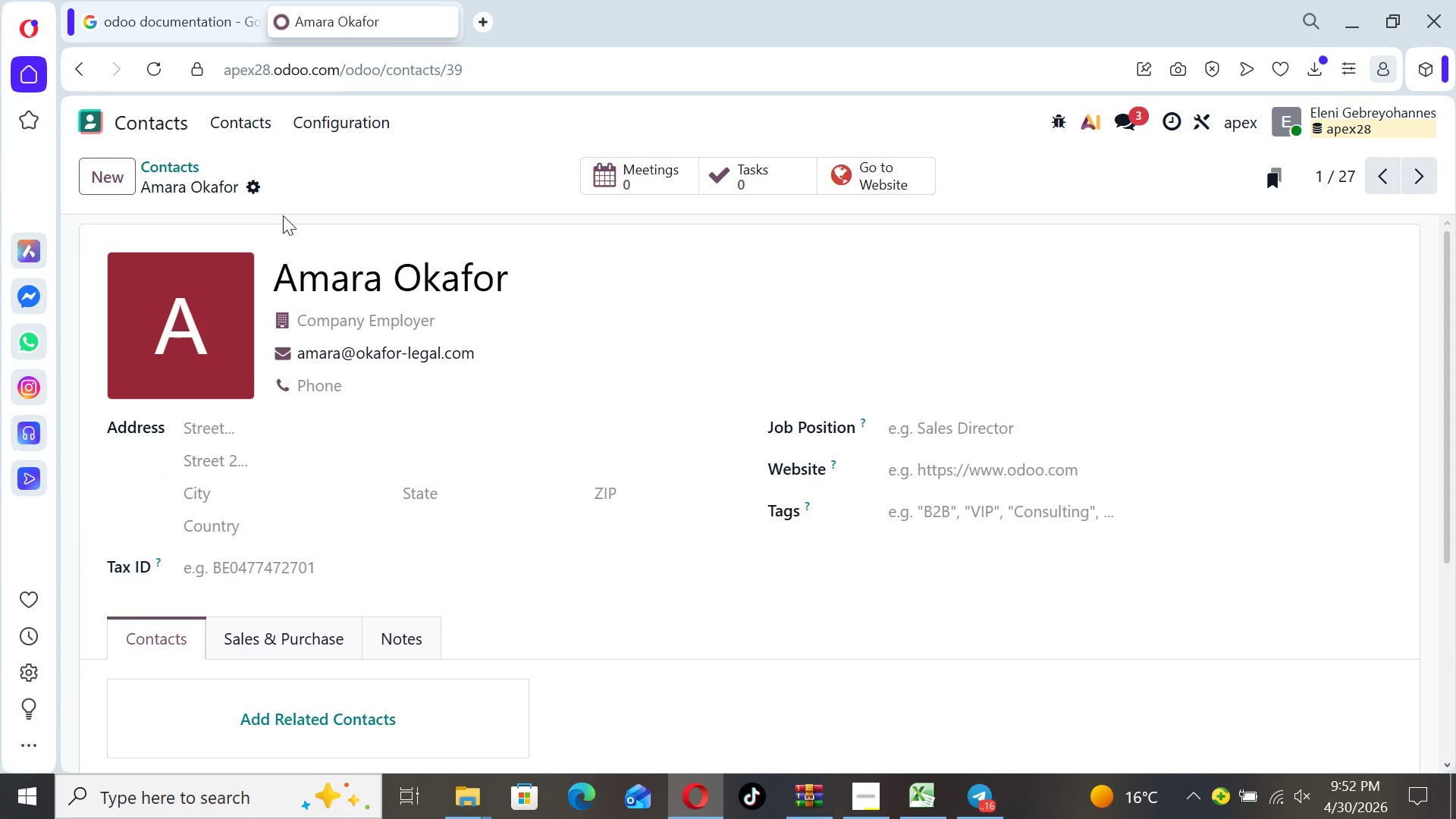 
left_click([249, 185])
 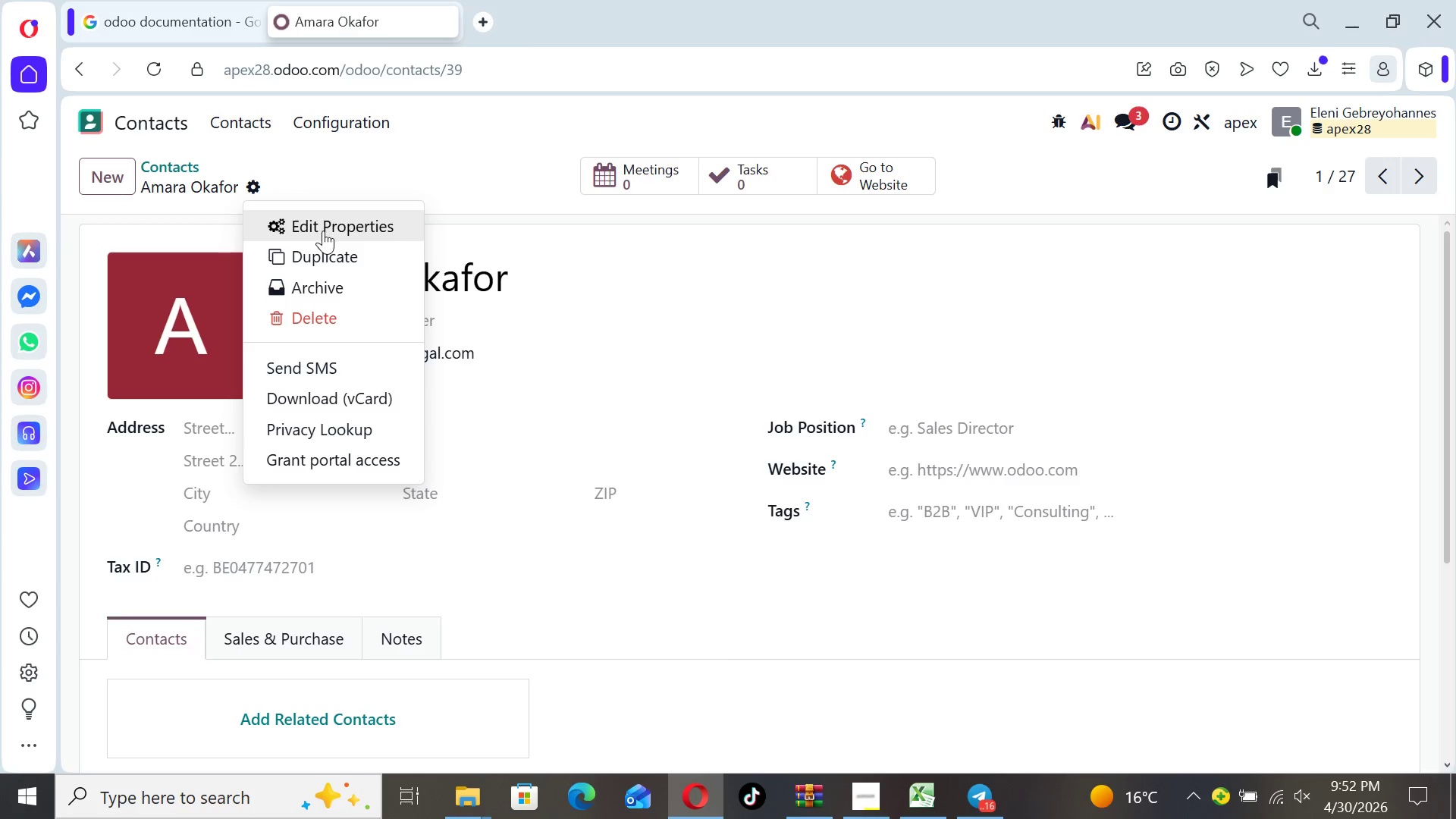 
left_click([323, 231])
 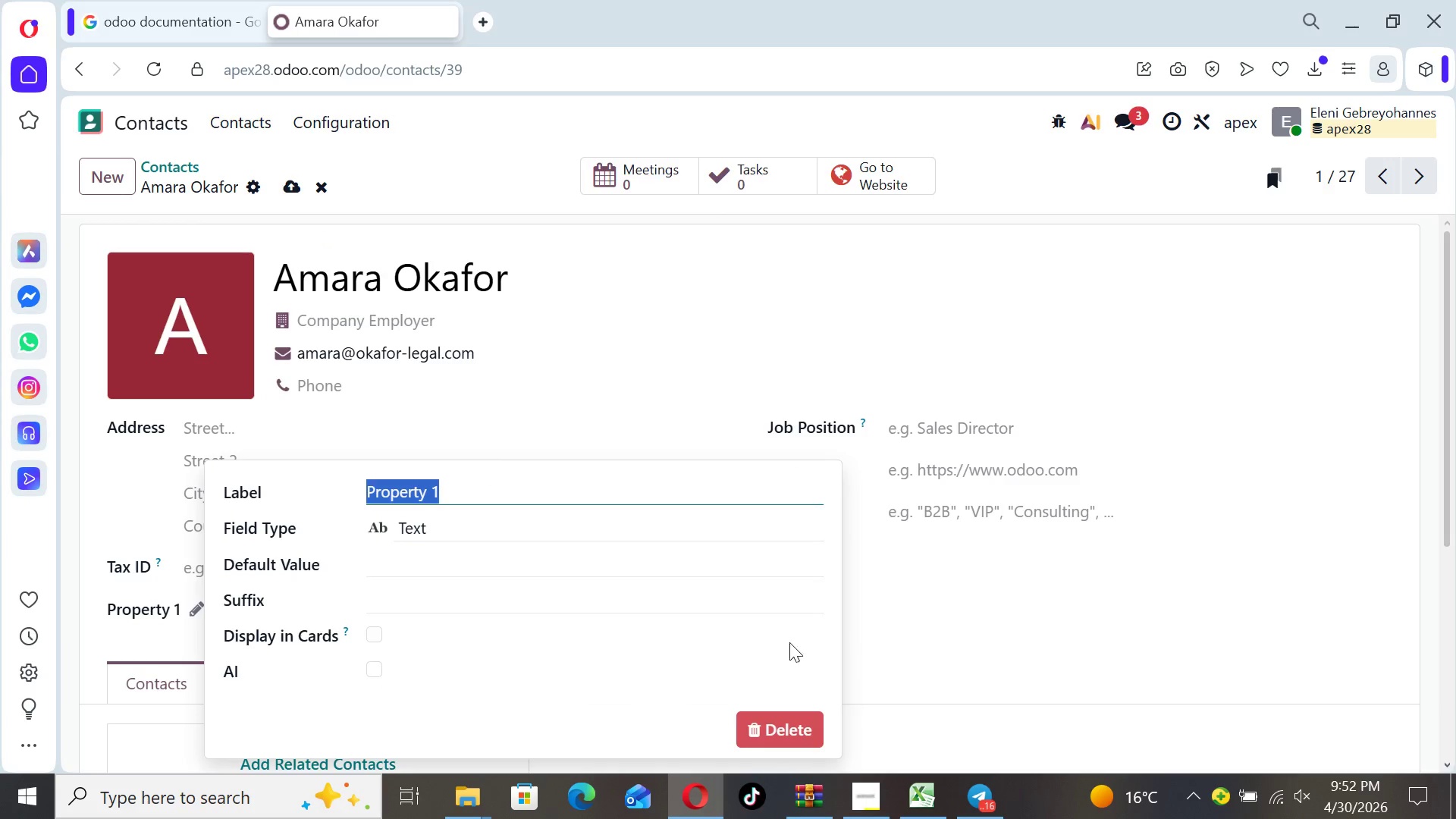 
left_click([899, 636])
 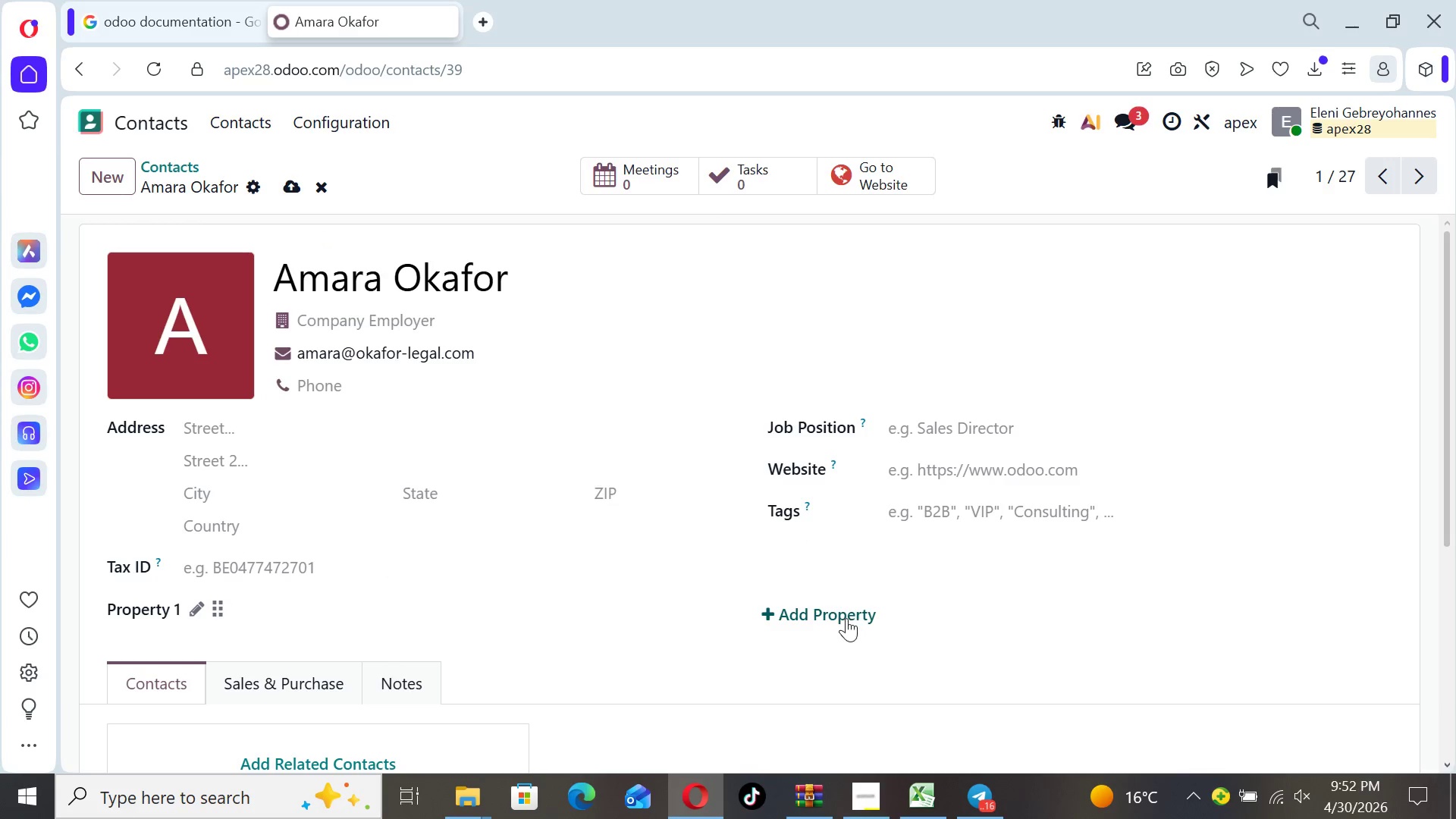 
left_click([845, 617])
 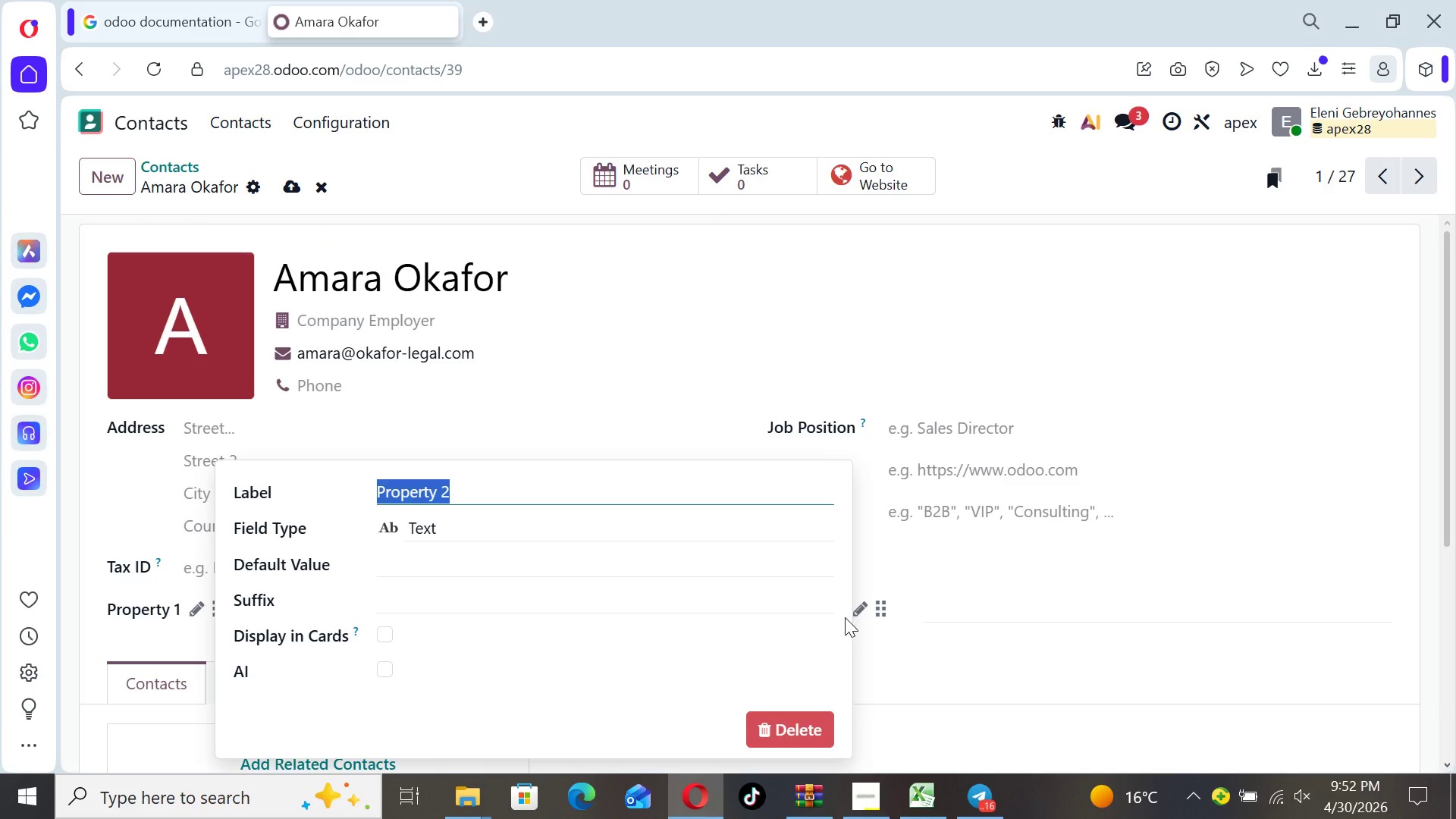 
type(Industry)
 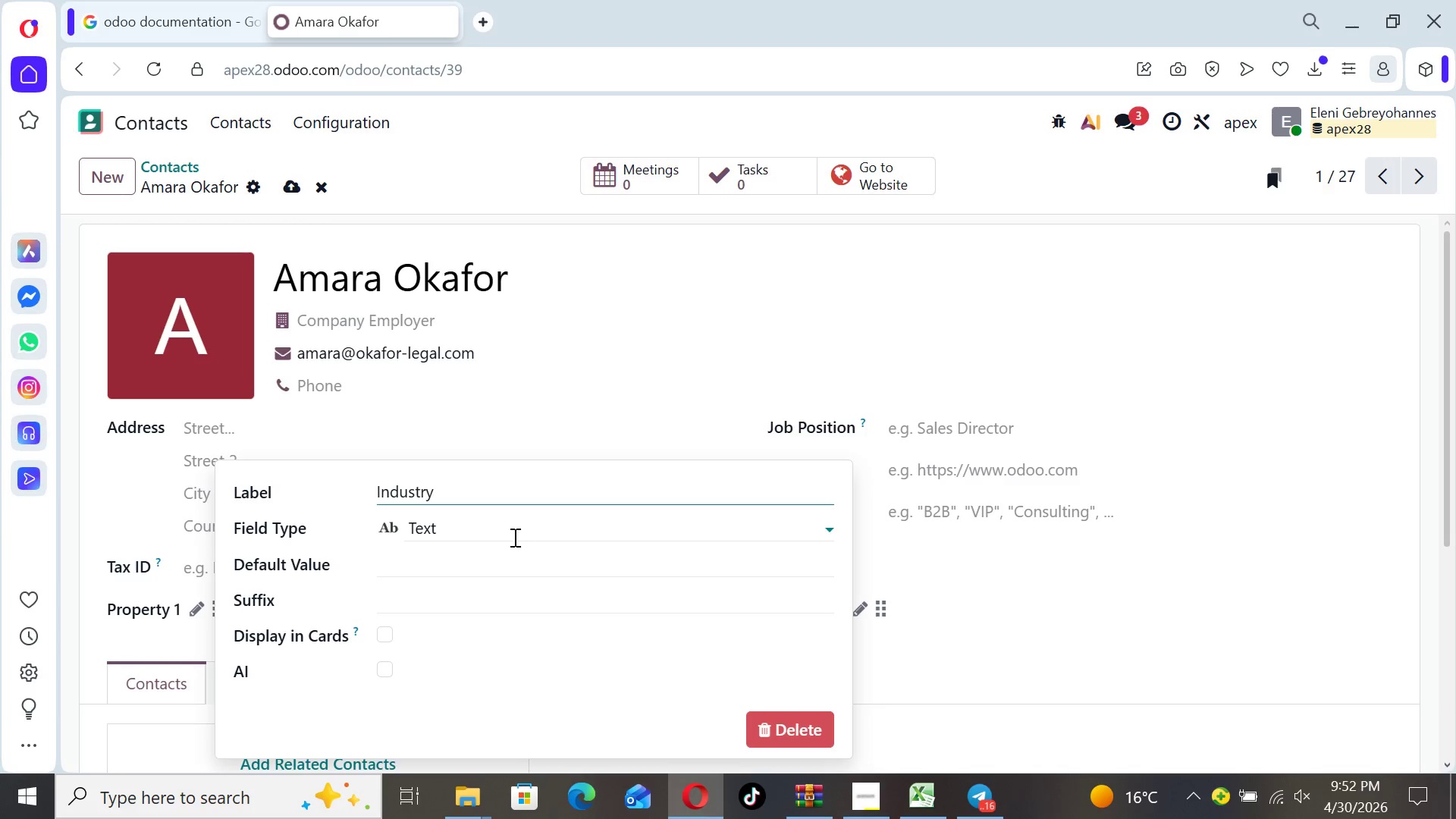 
left_click([541, 687])
 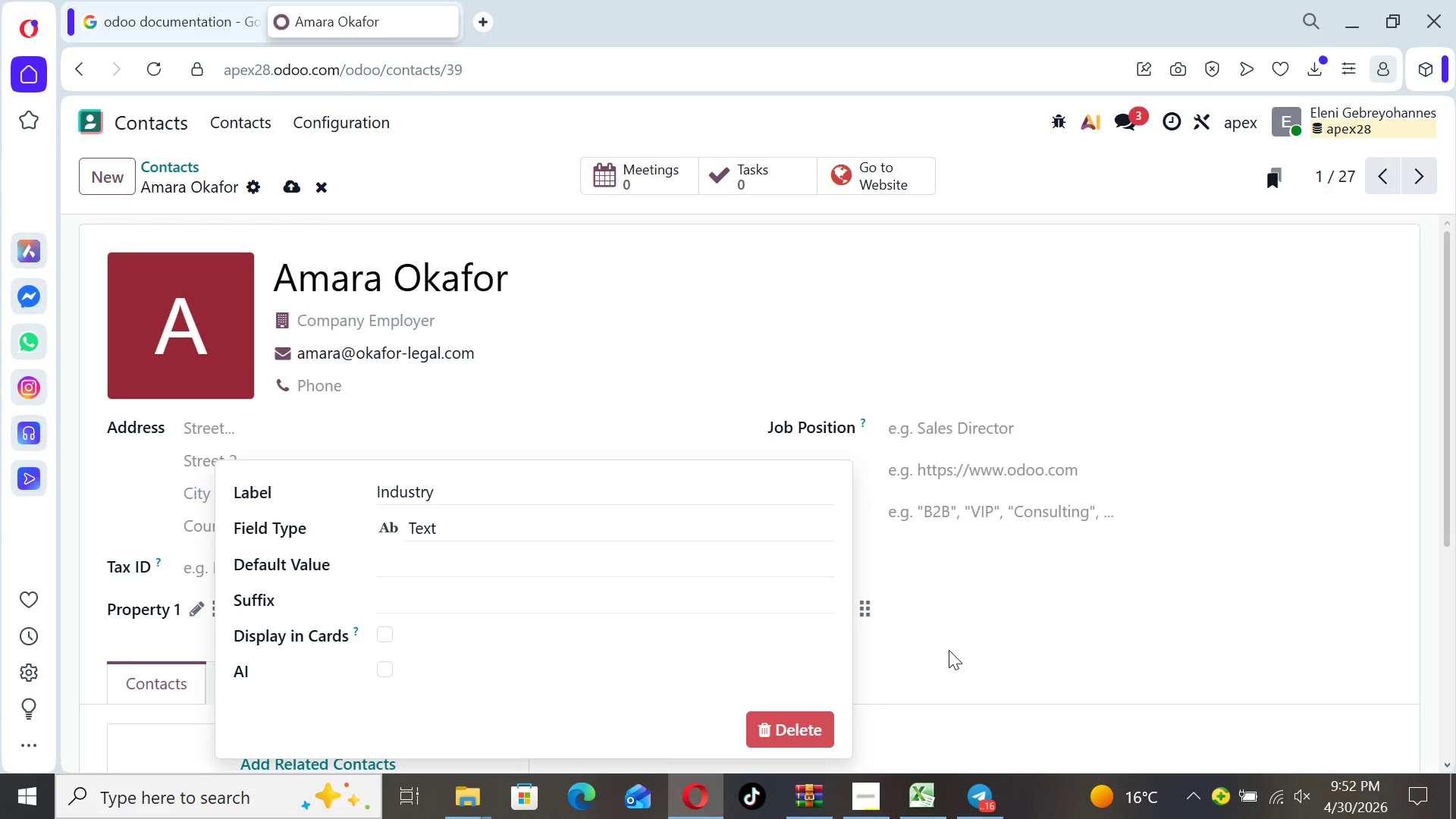 
left_click([950, 651])
 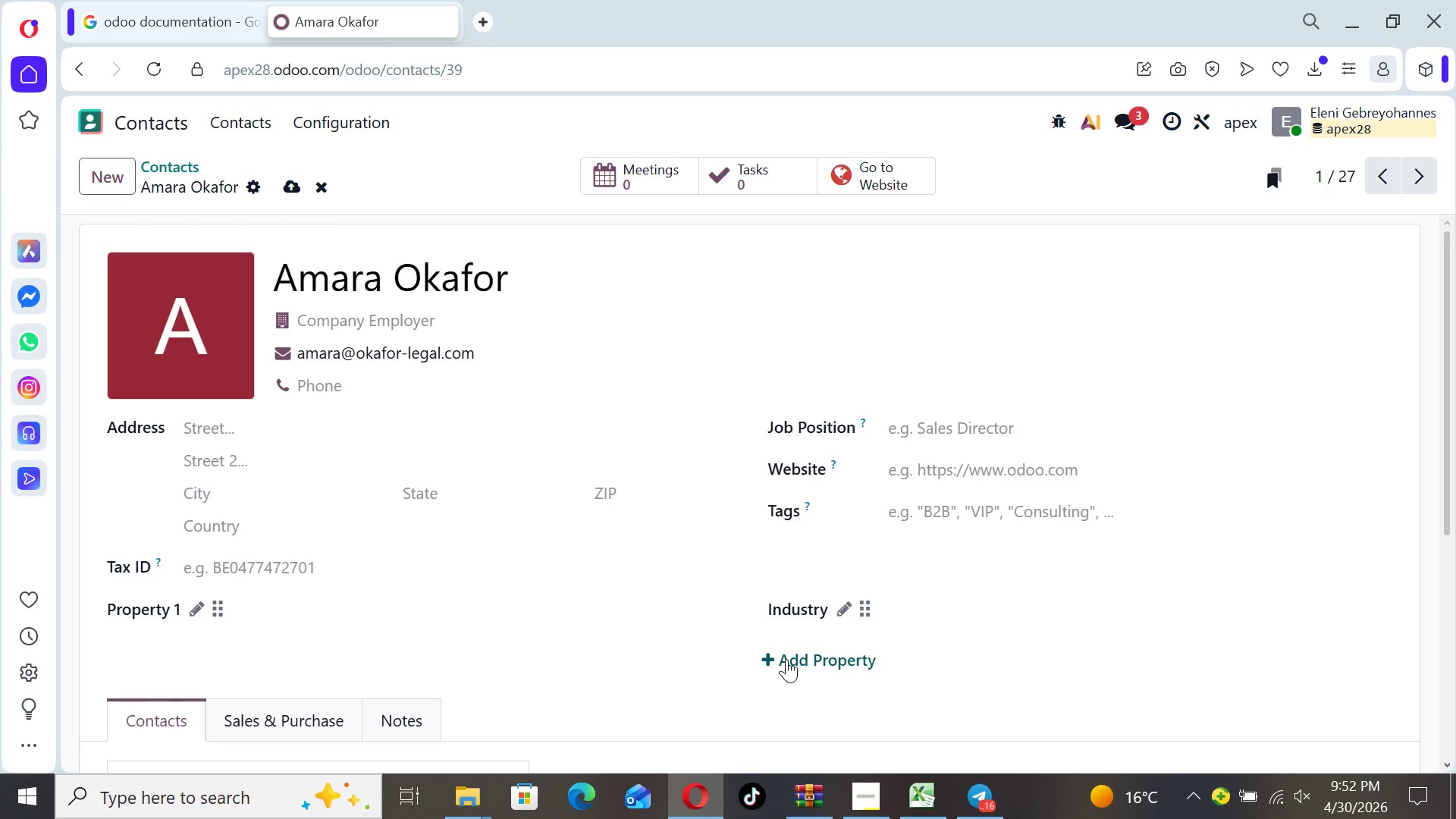 
left_click([786, 659])
 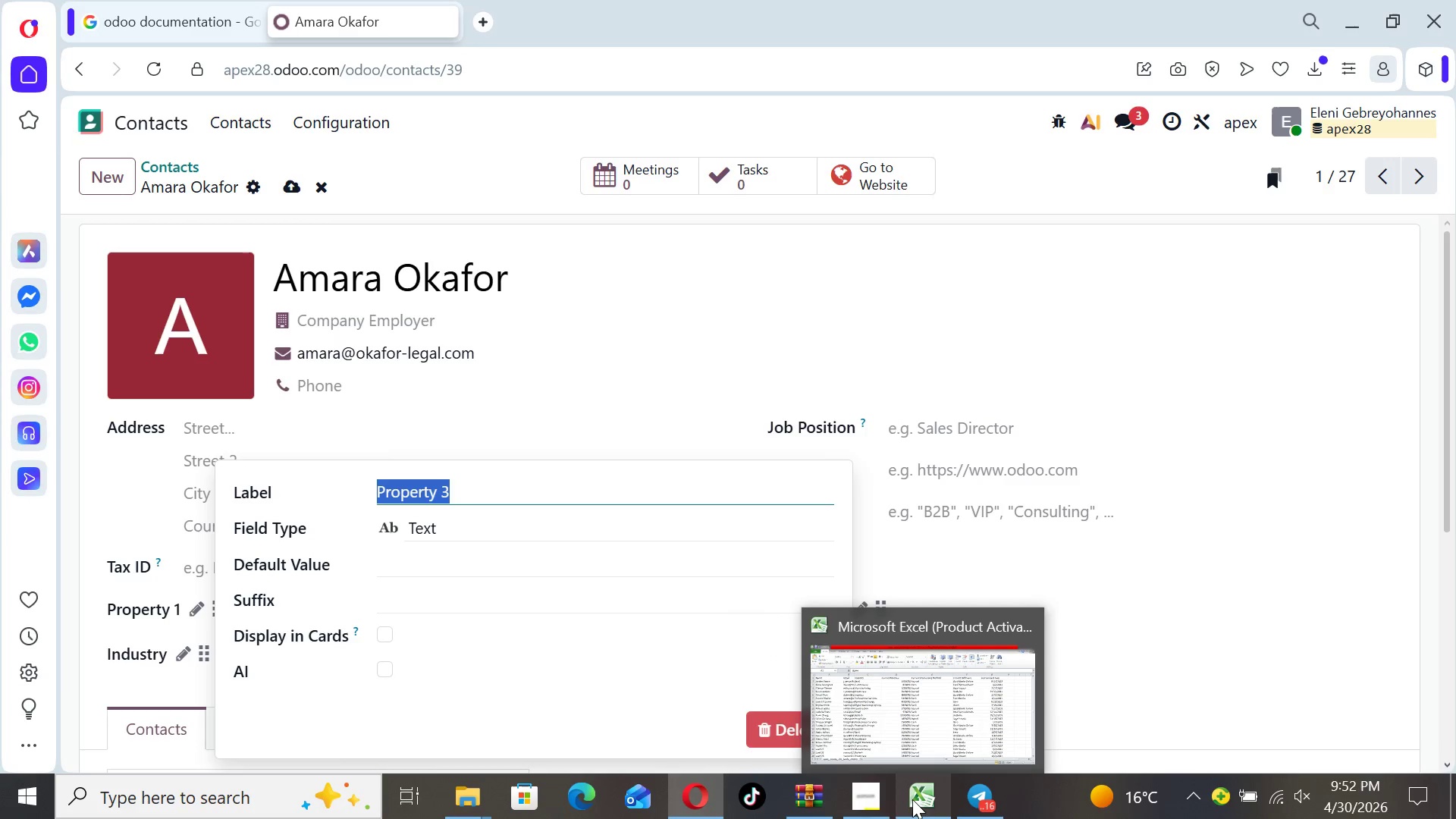 
left_click([912, 799])
 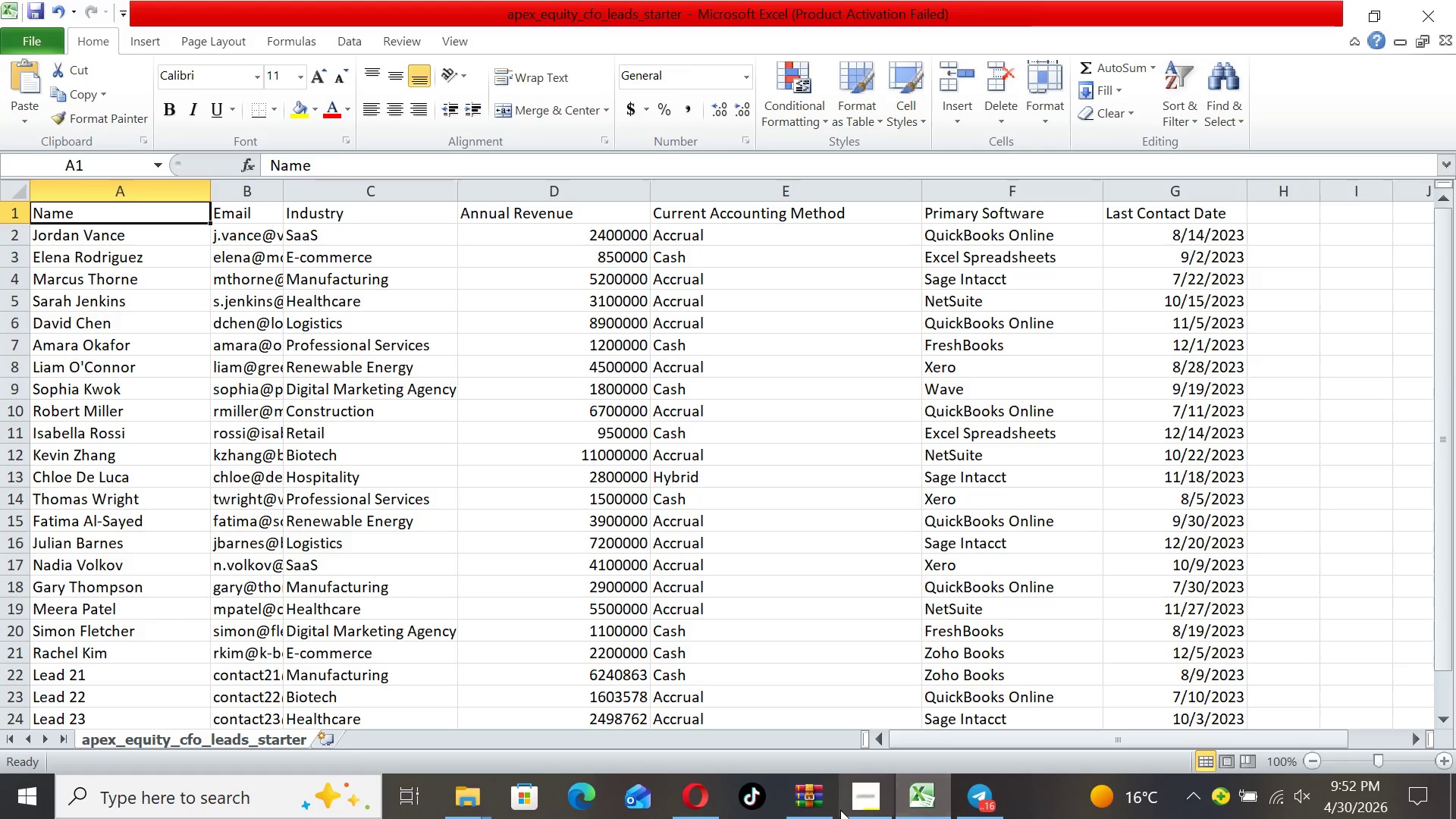 
wait(6.16)
 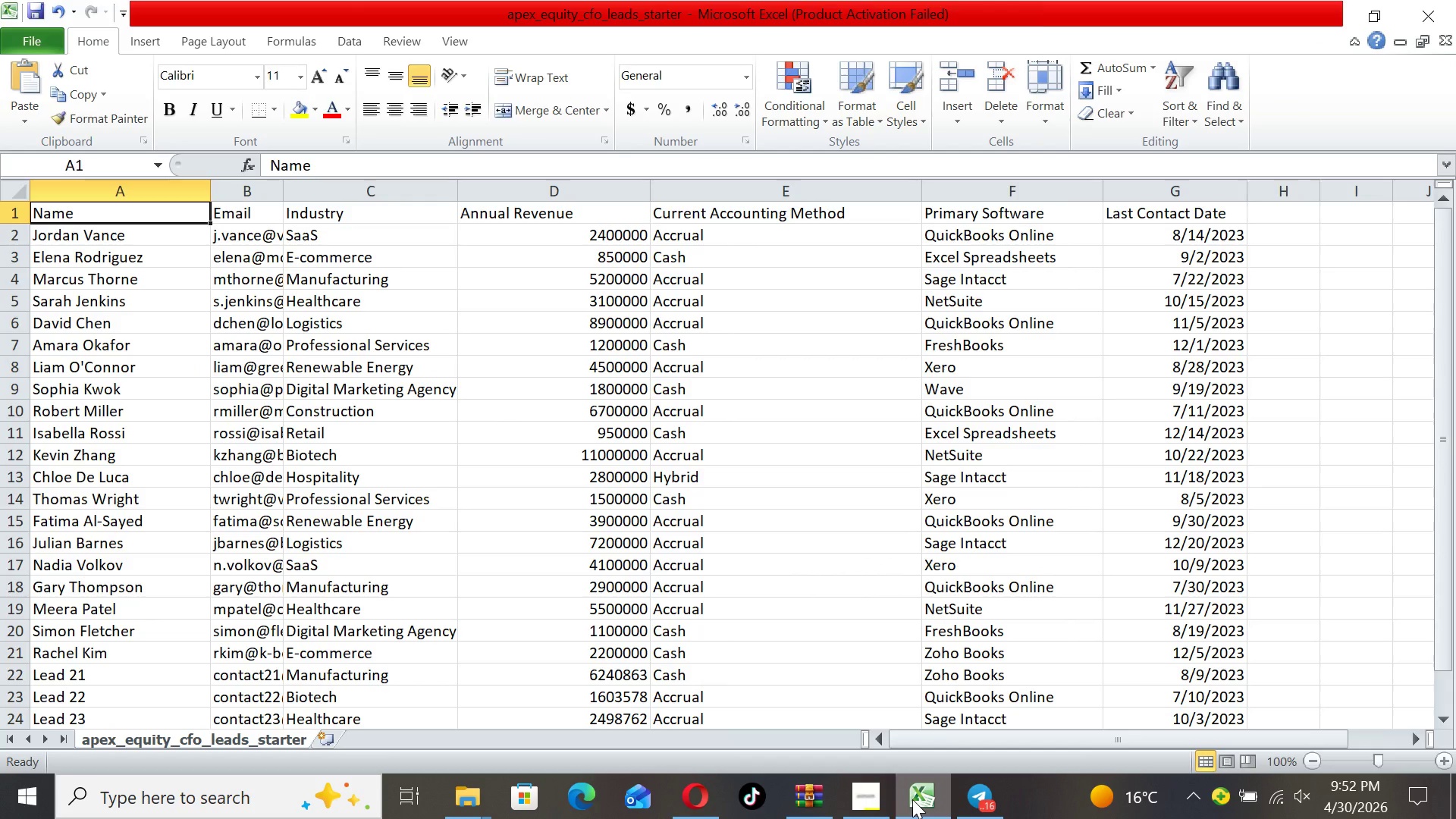 
left_click([697, 790])
 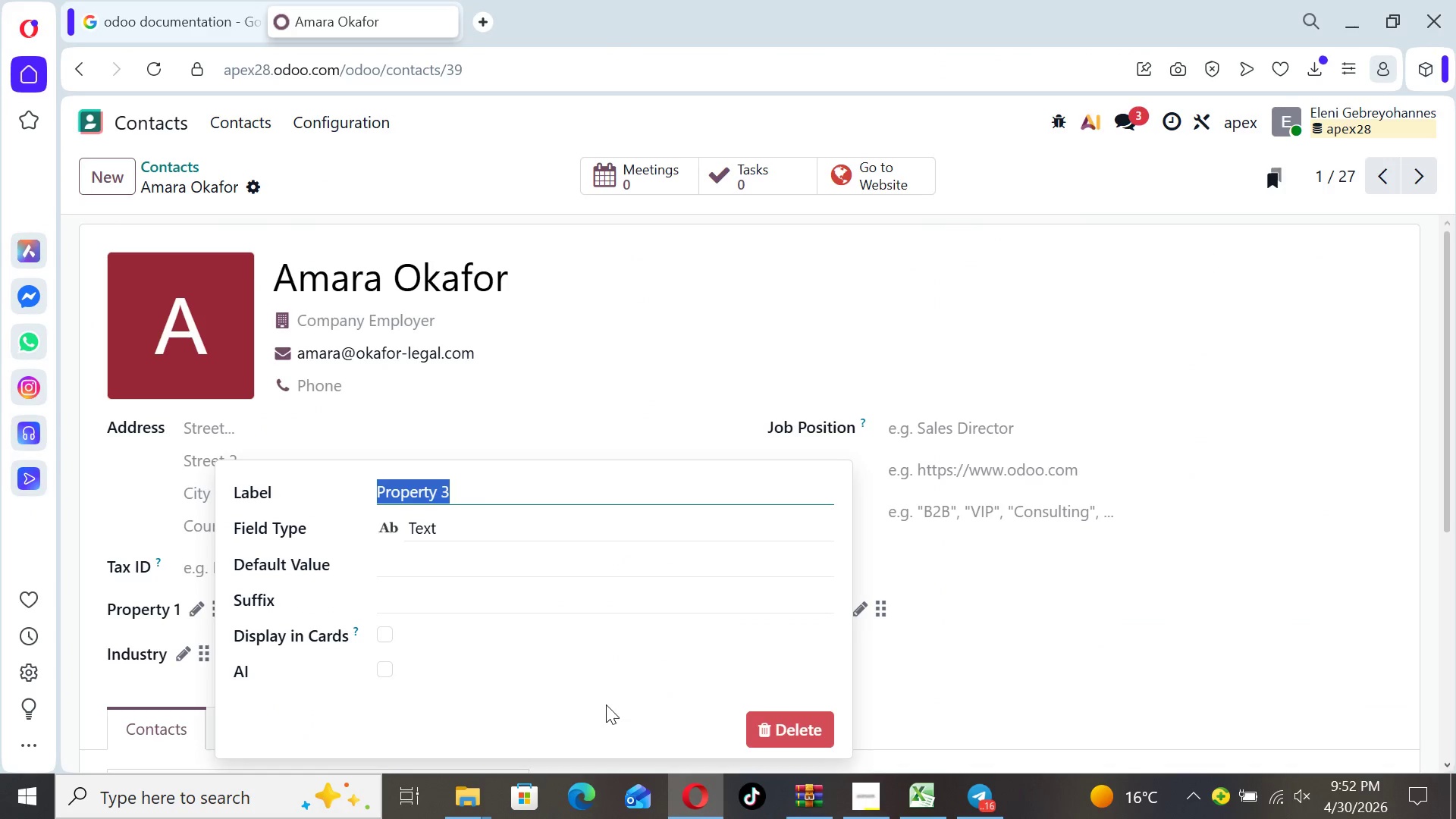 
type(Annual RE)
key(Backspace)
type(ev e)
key(Backspace)
key(Backspace)
type(enue)
 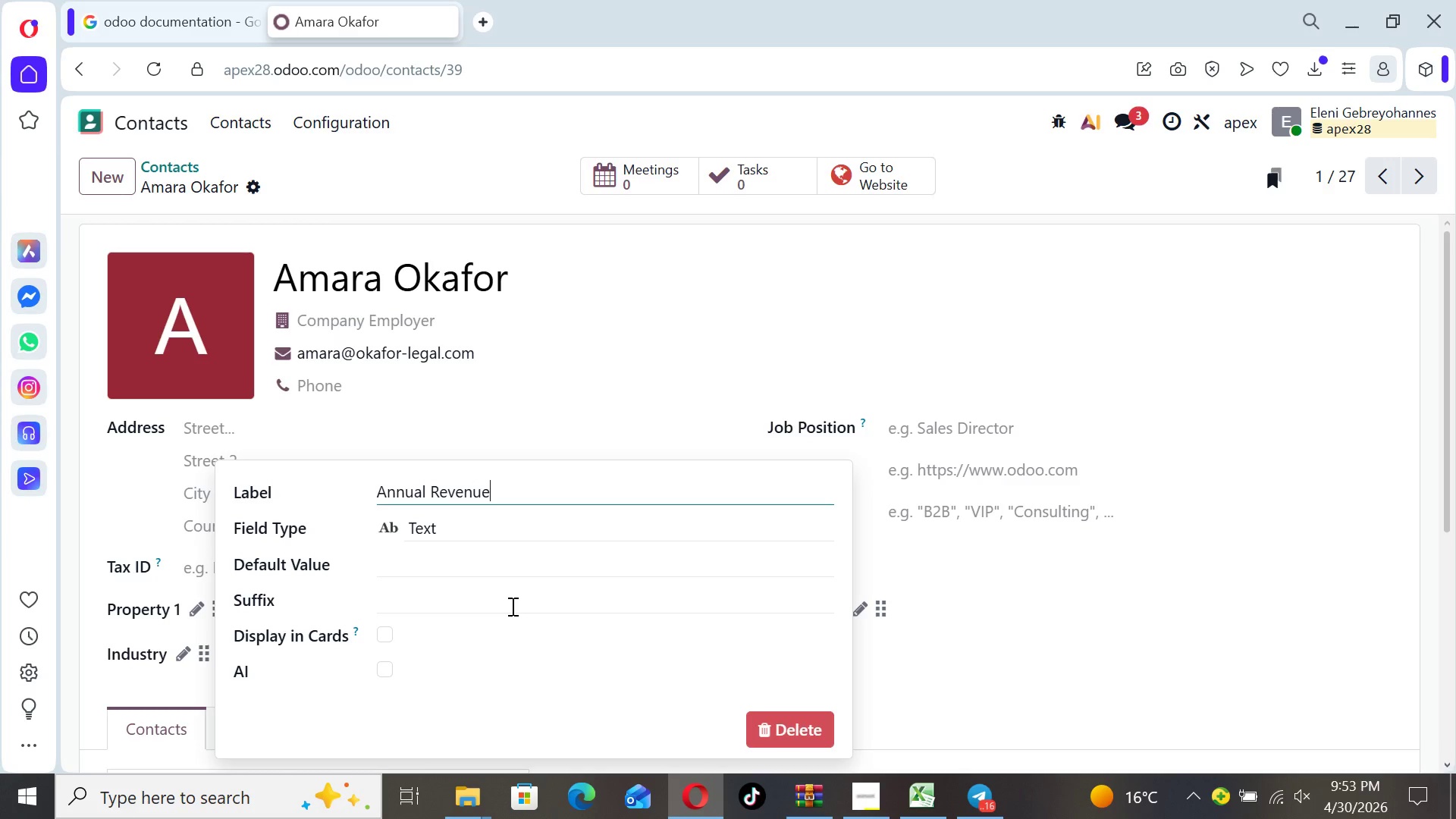 
wait(8.14)
 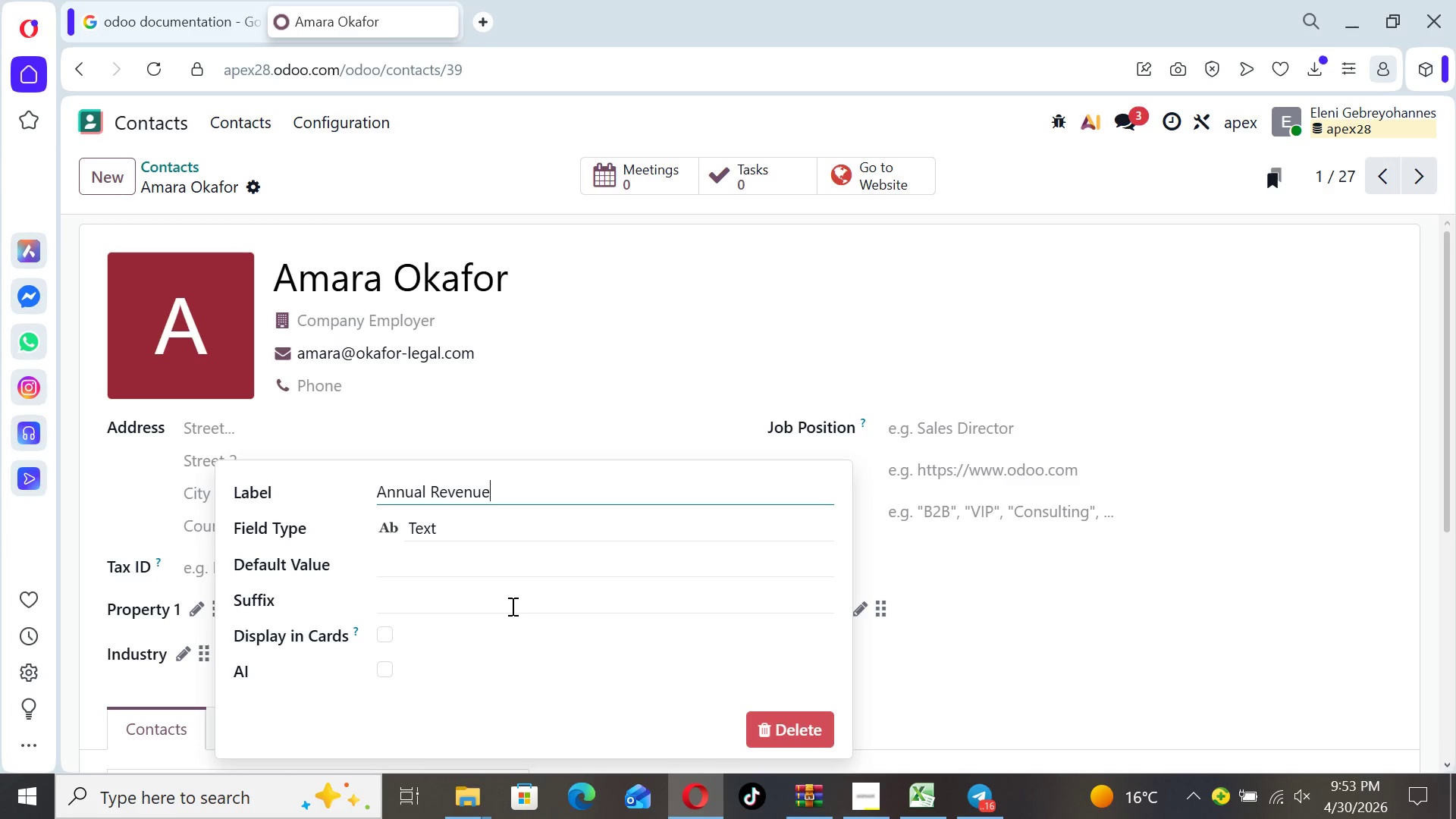 
left_click([920, 795])
 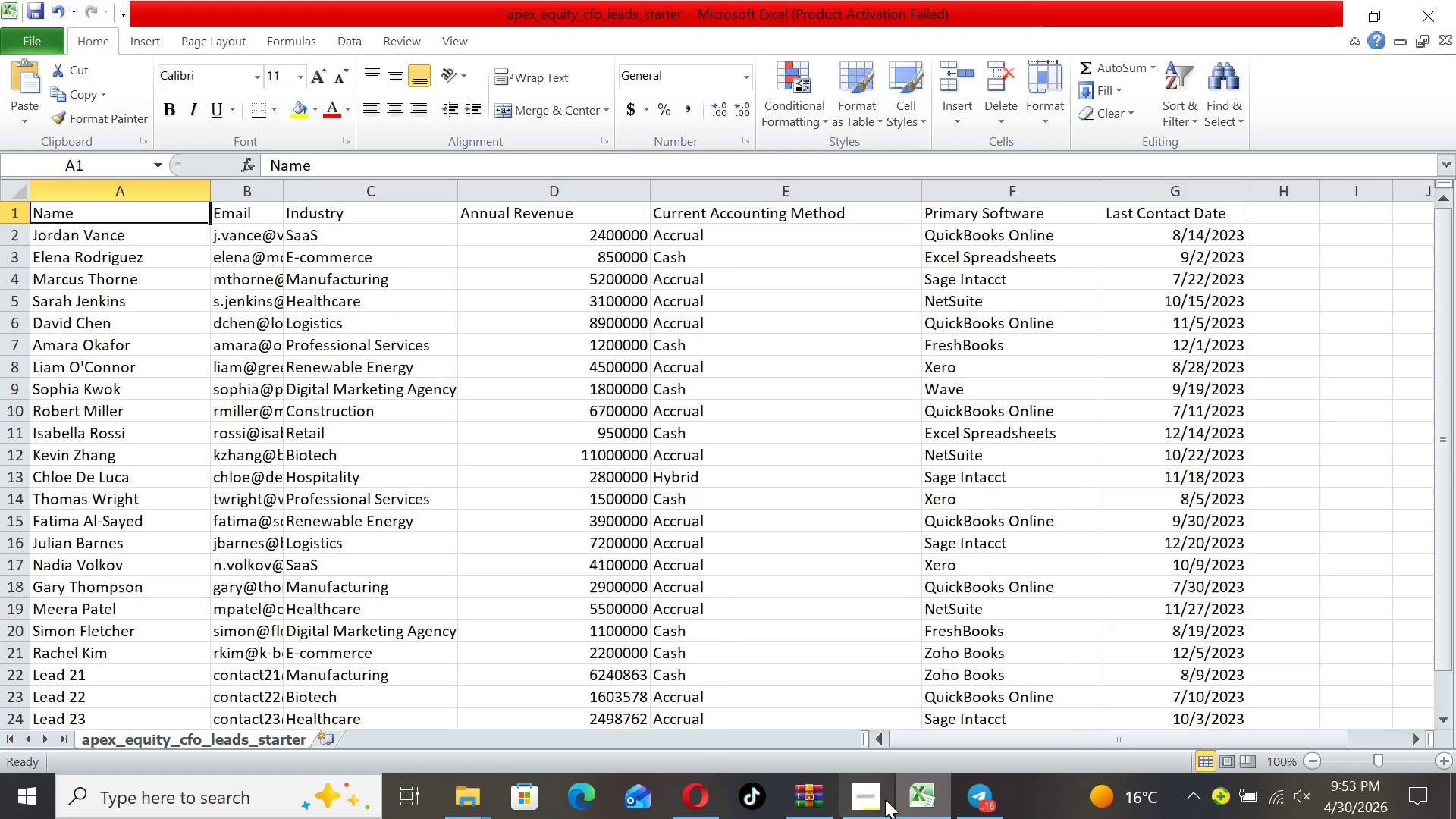 
left_click([704, 797])
 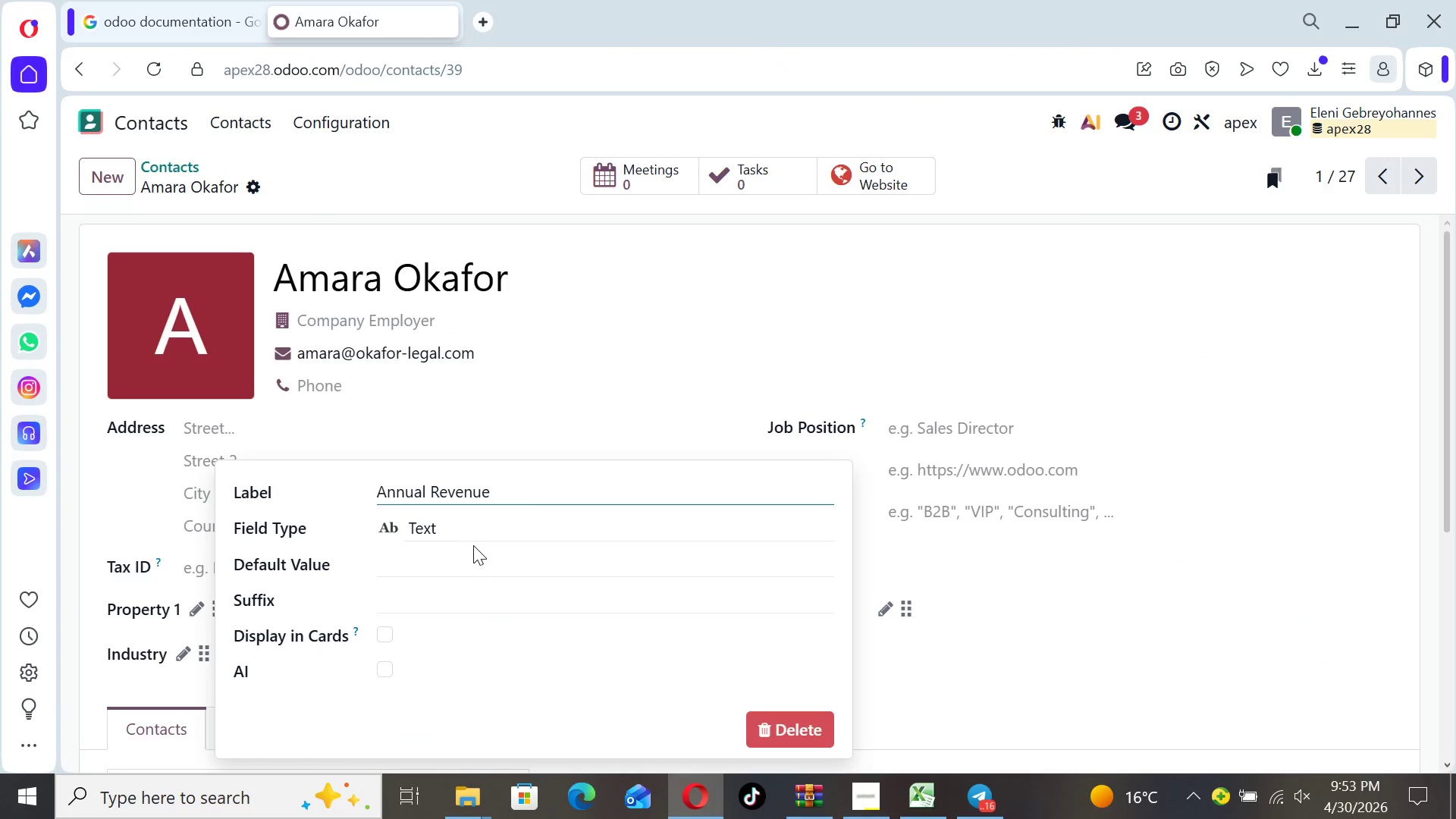 
left_click([472, 528])
 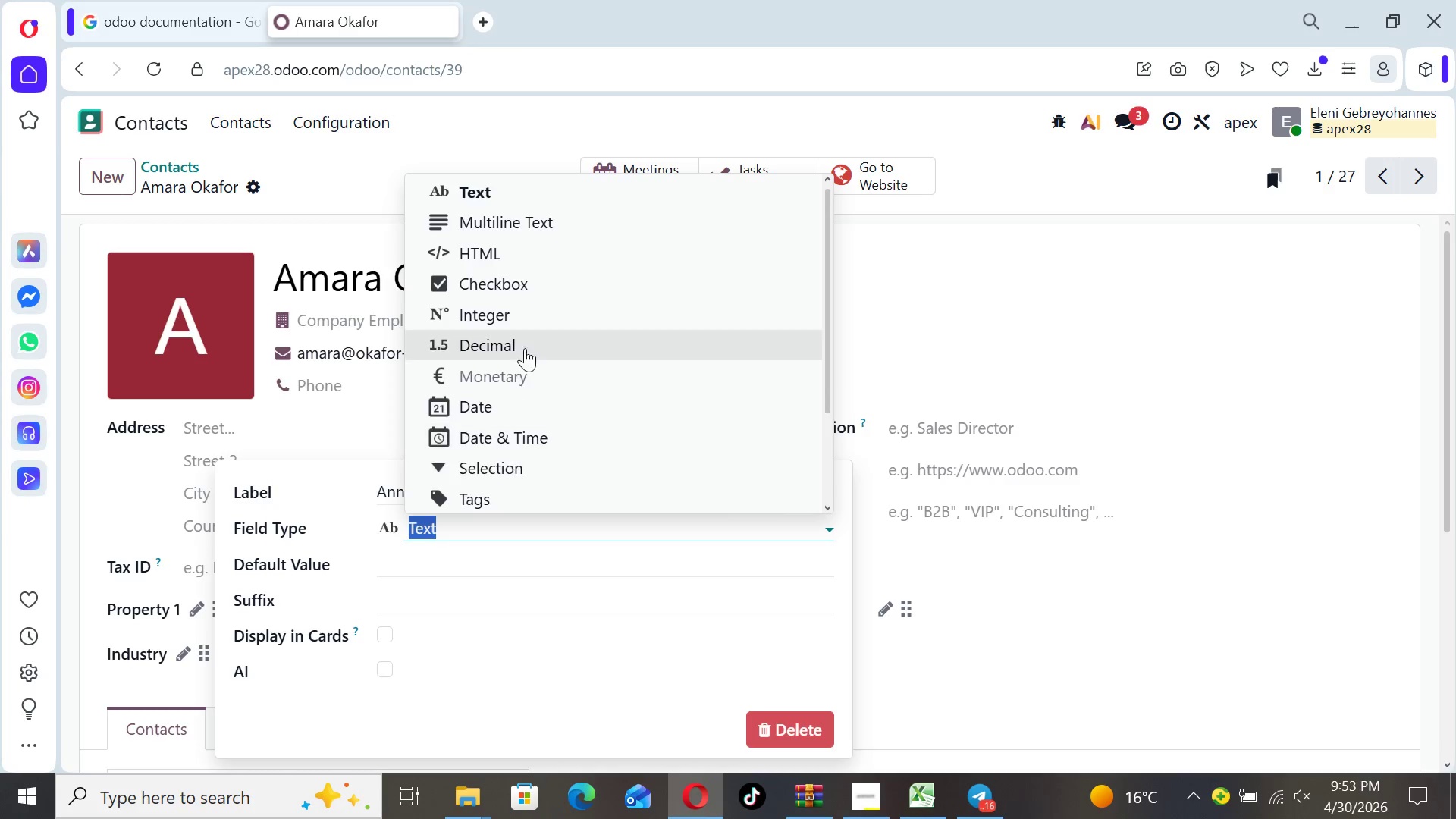 
left_click([524, 319])
 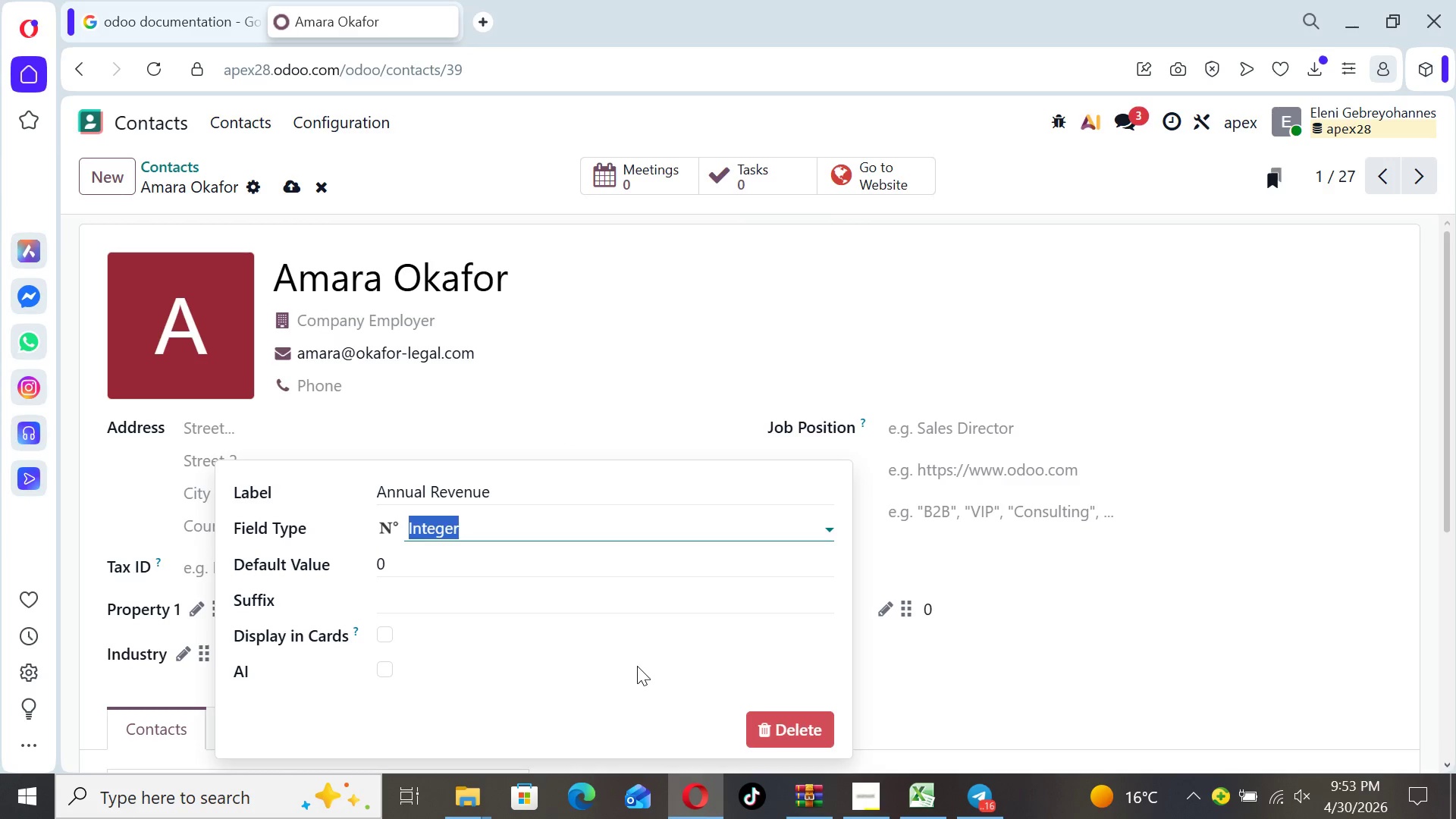 
left_click([636, 669])
 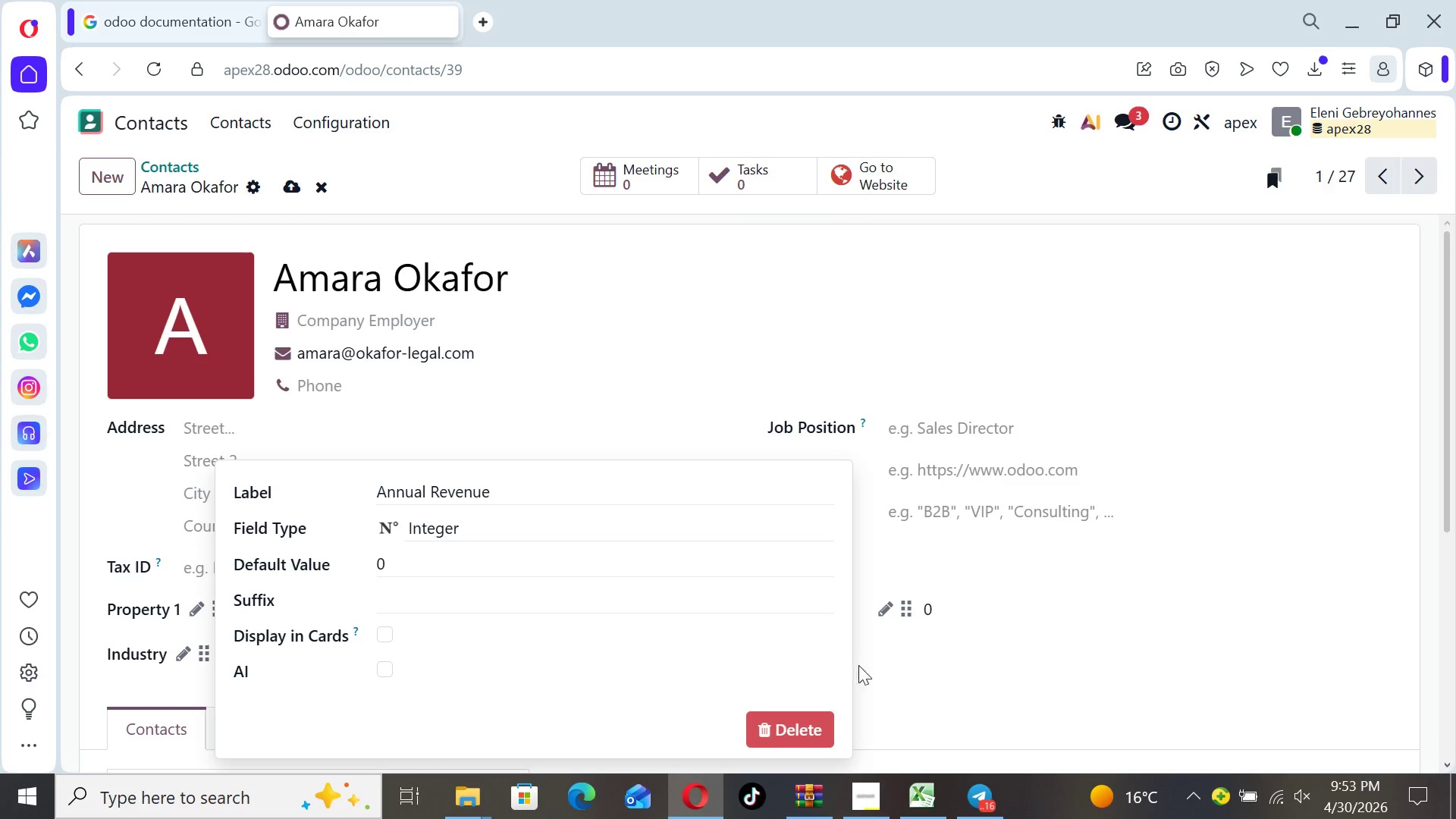 
left_click([875, 676])
 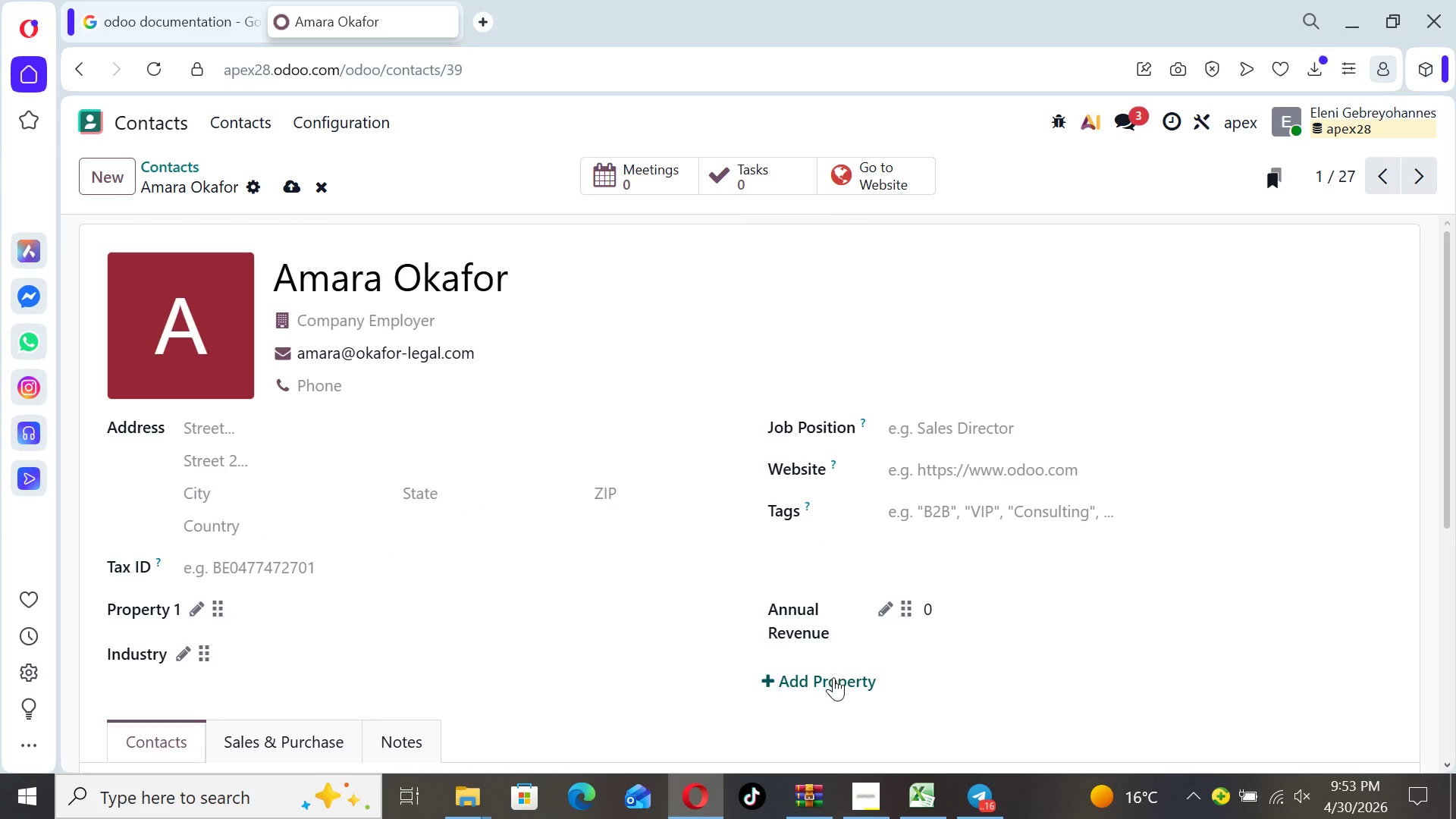 
left_click([833, 681])
 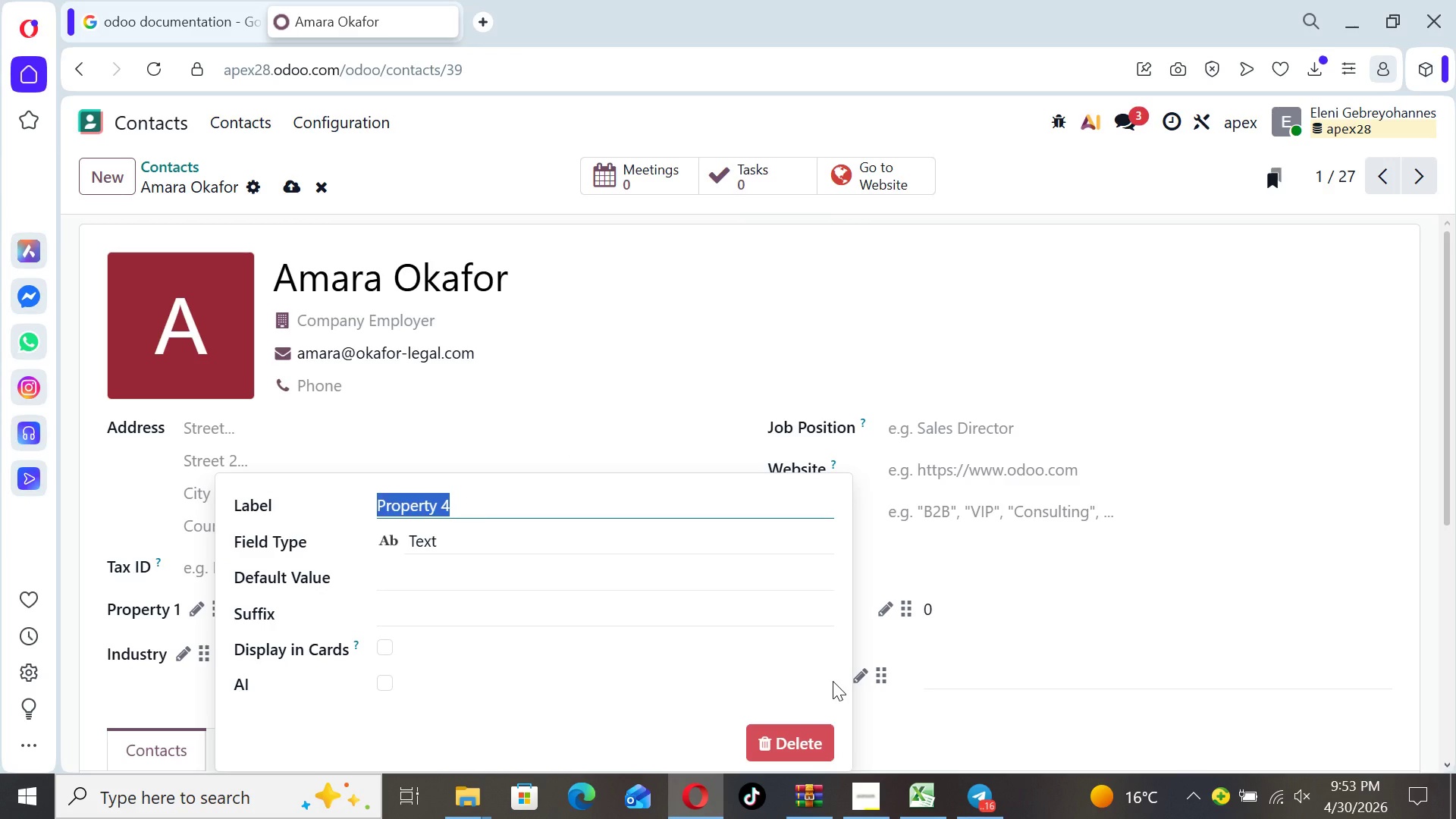 
type(Current Accoi)
key(Backspace)
type(ounting )
 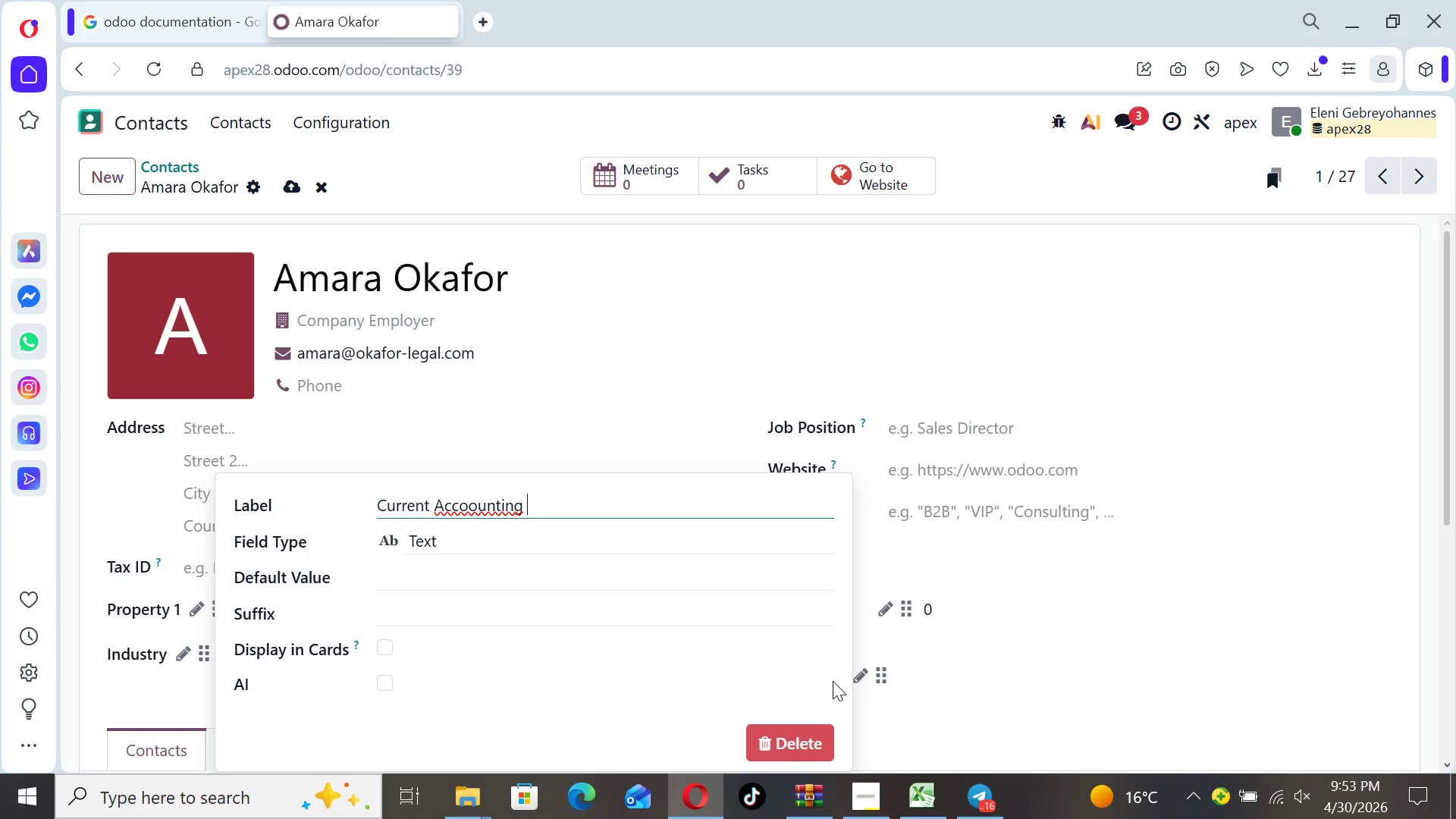 
key(ArrowLeft)
 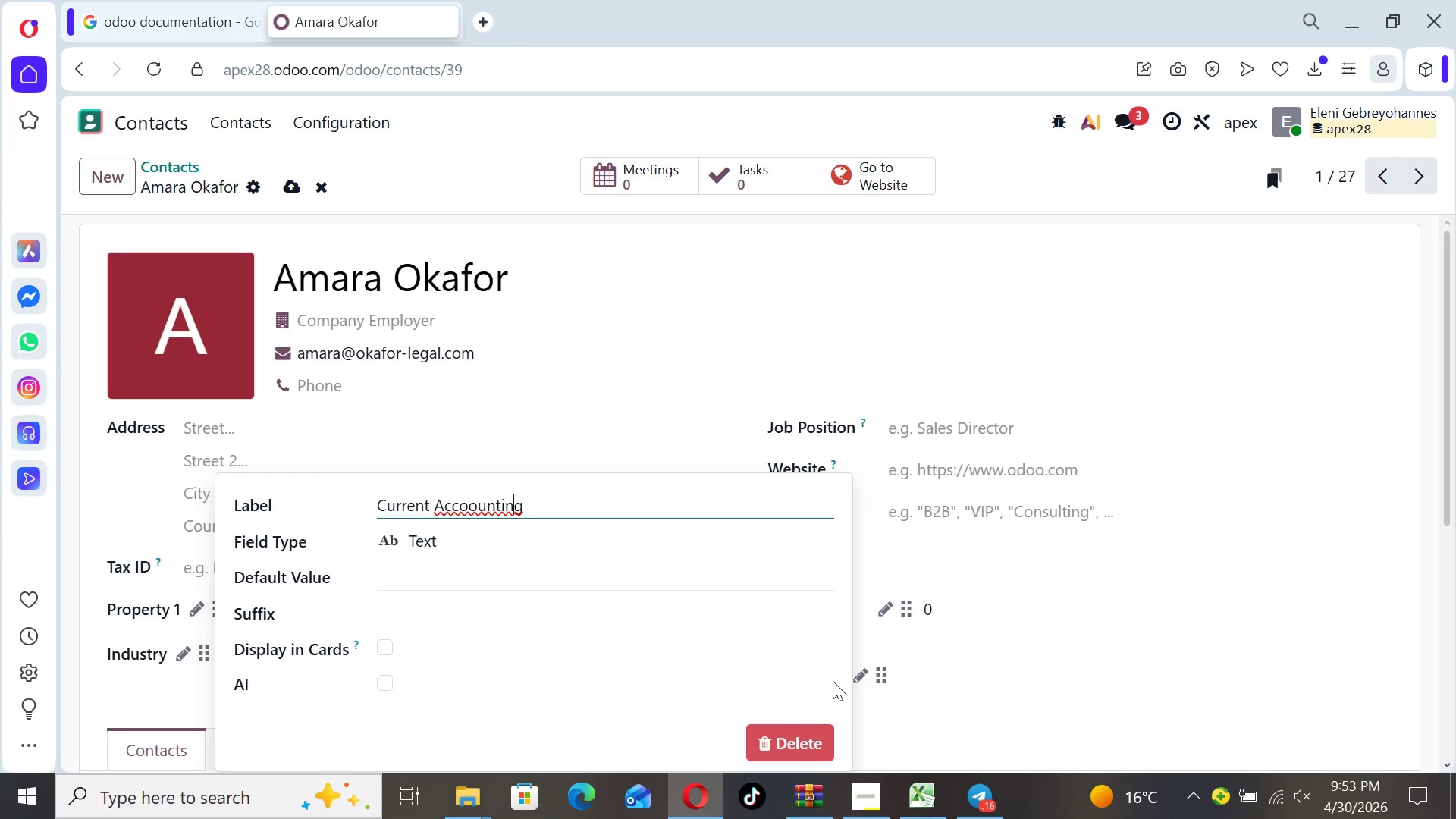 
key(ArrowLeft)
 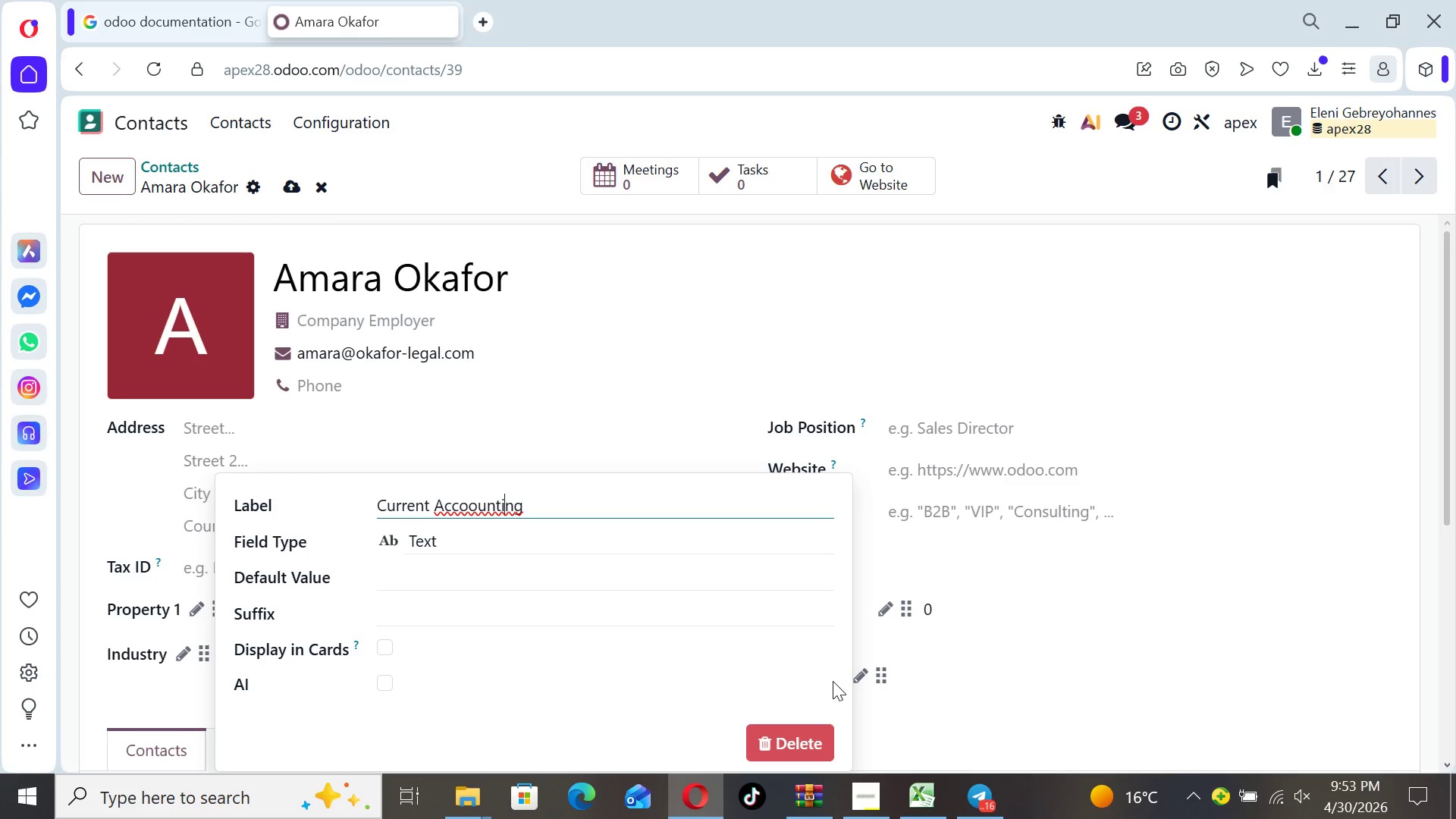 
key(ArrowLeft)
 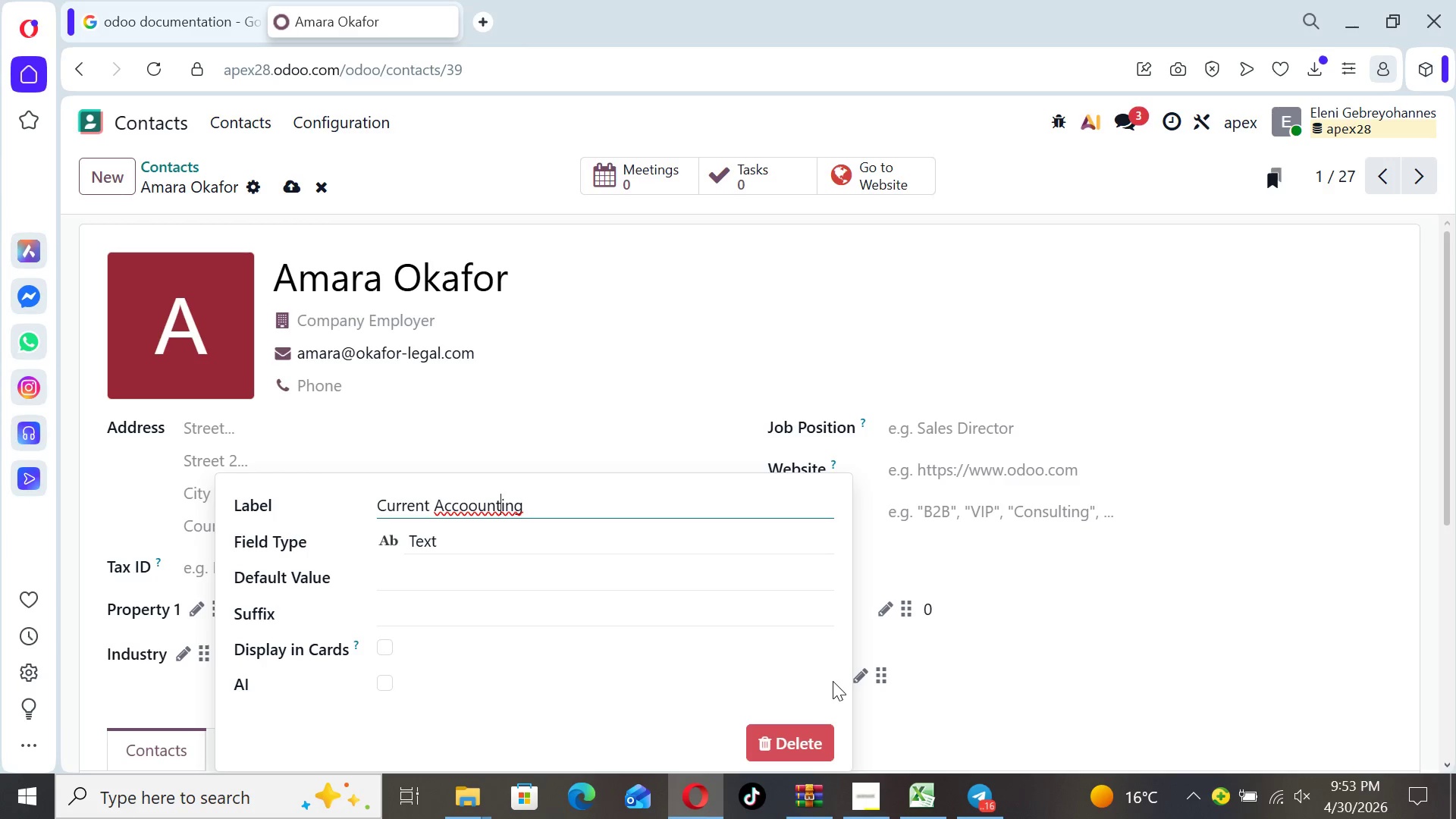 
key(ArrowLeft)
 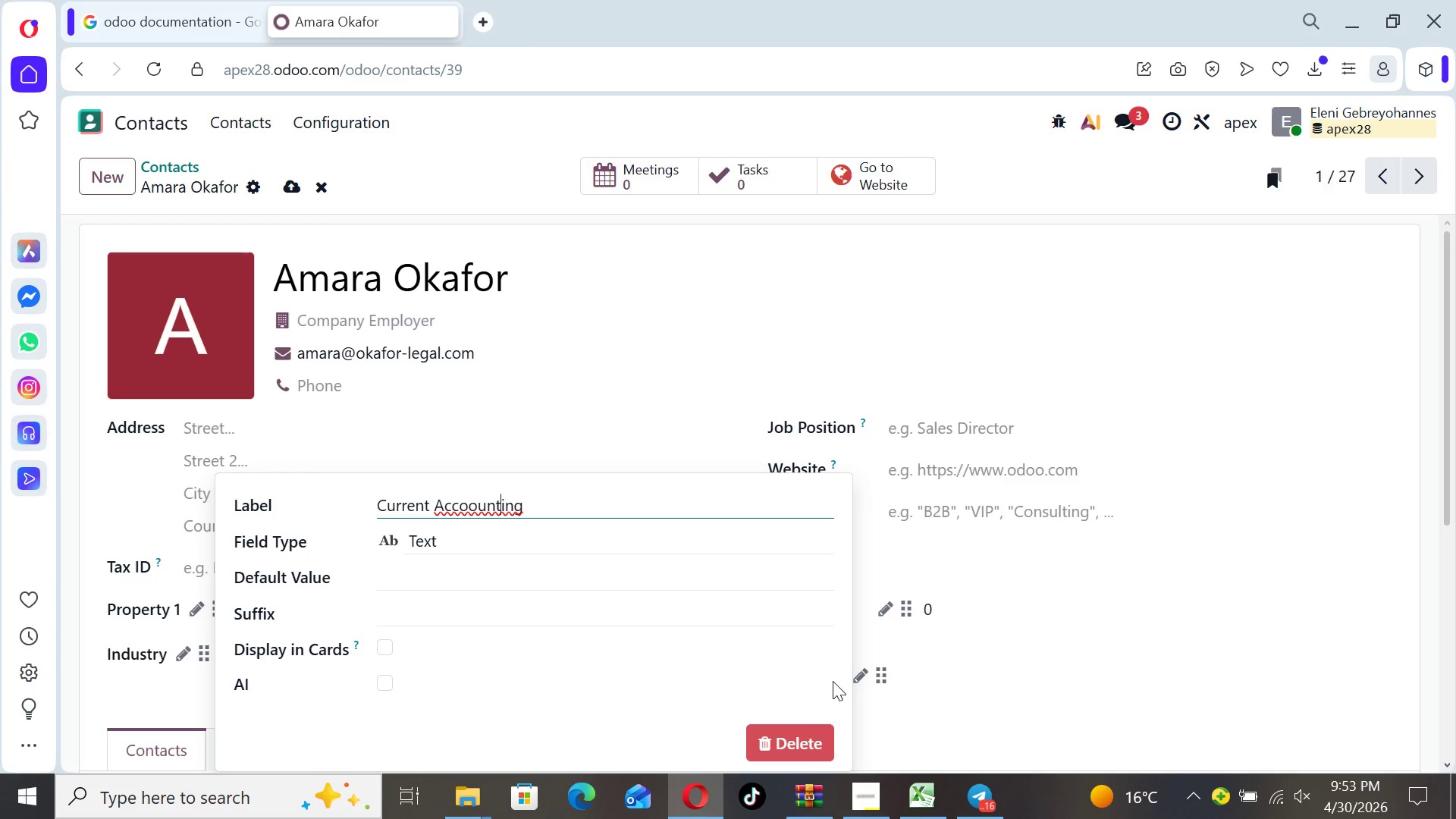 
key(ArrowLeft)
 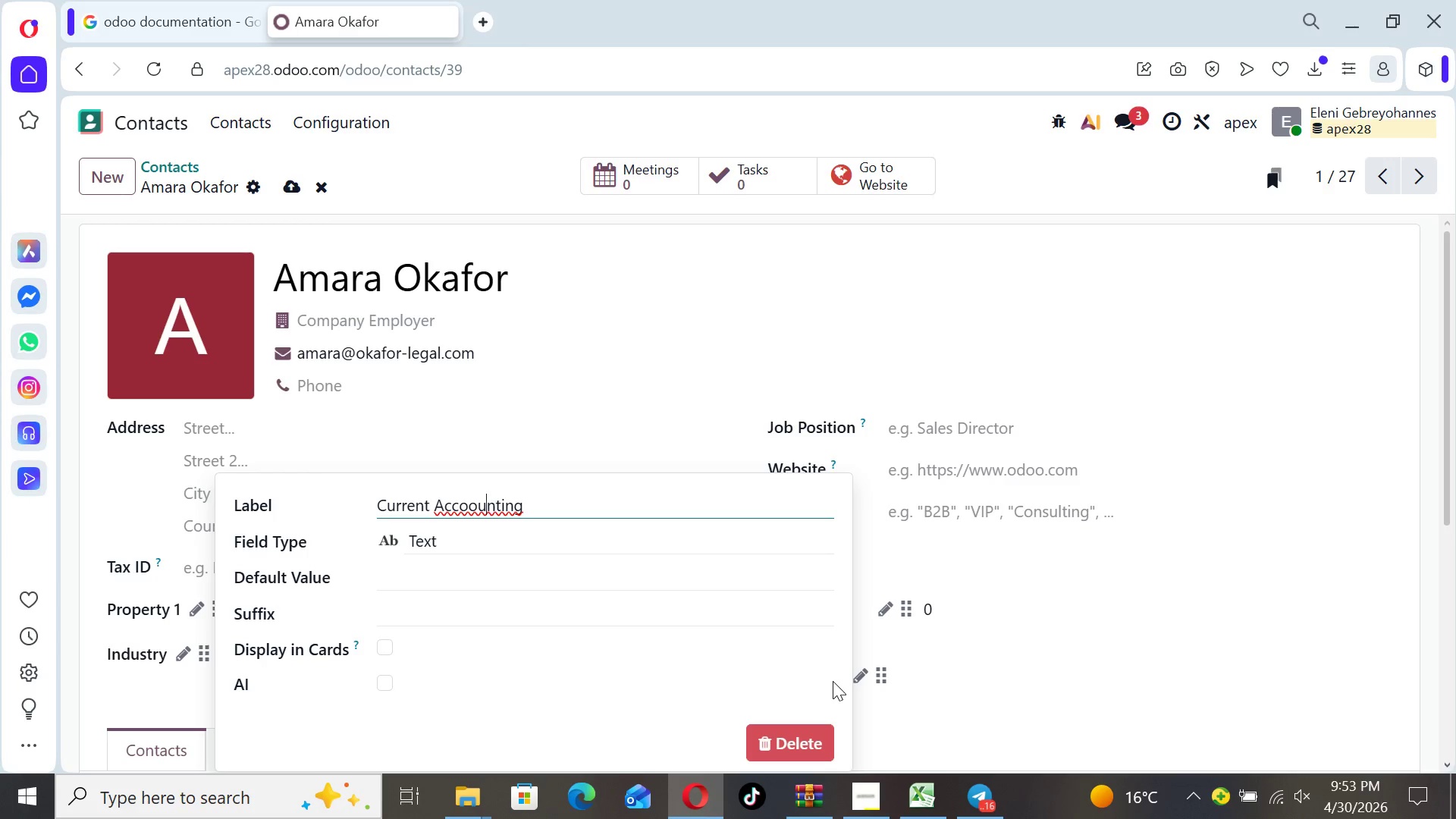 
key(ArrowLeft)
 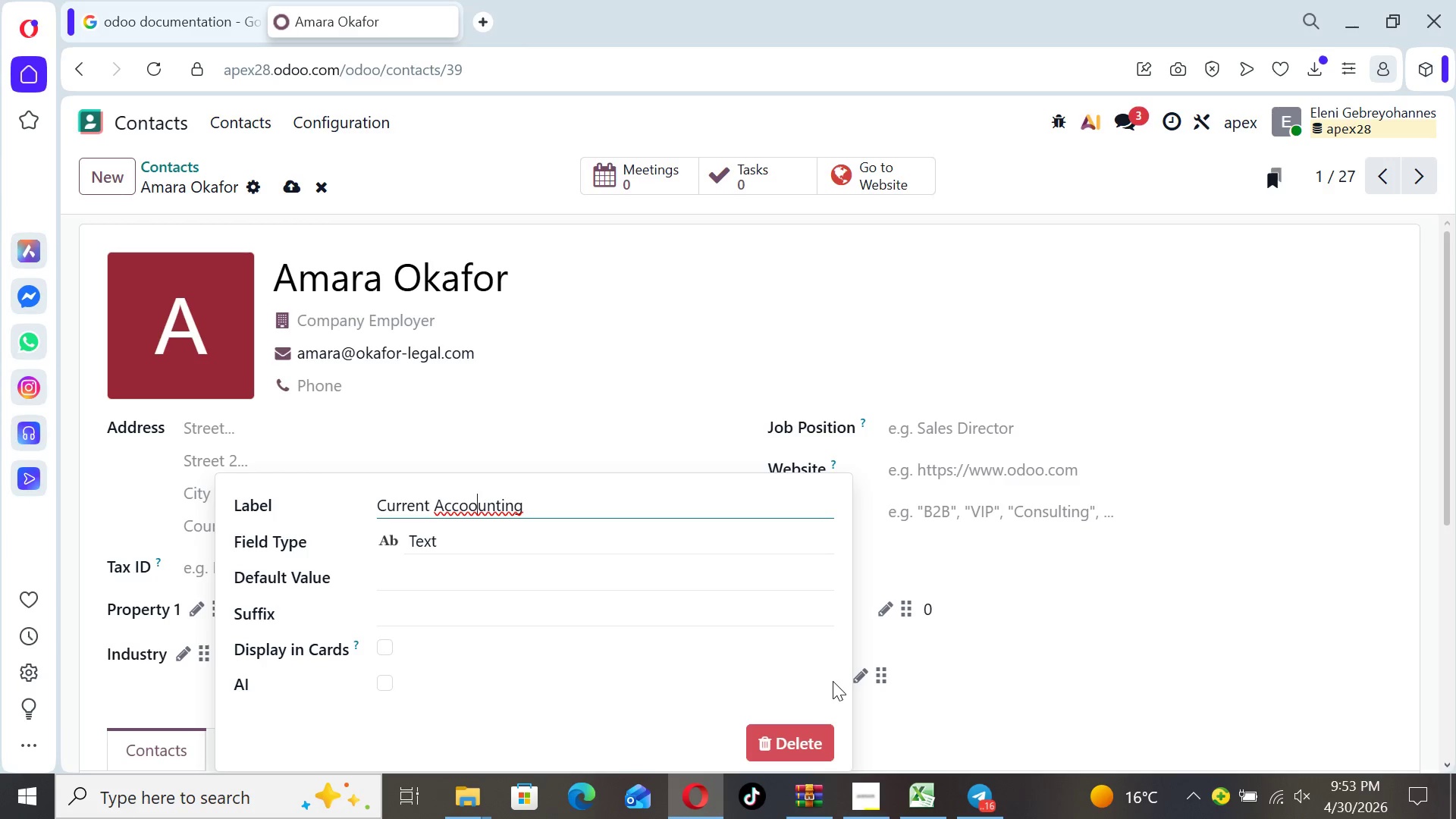 
key(ArrowLeft)
 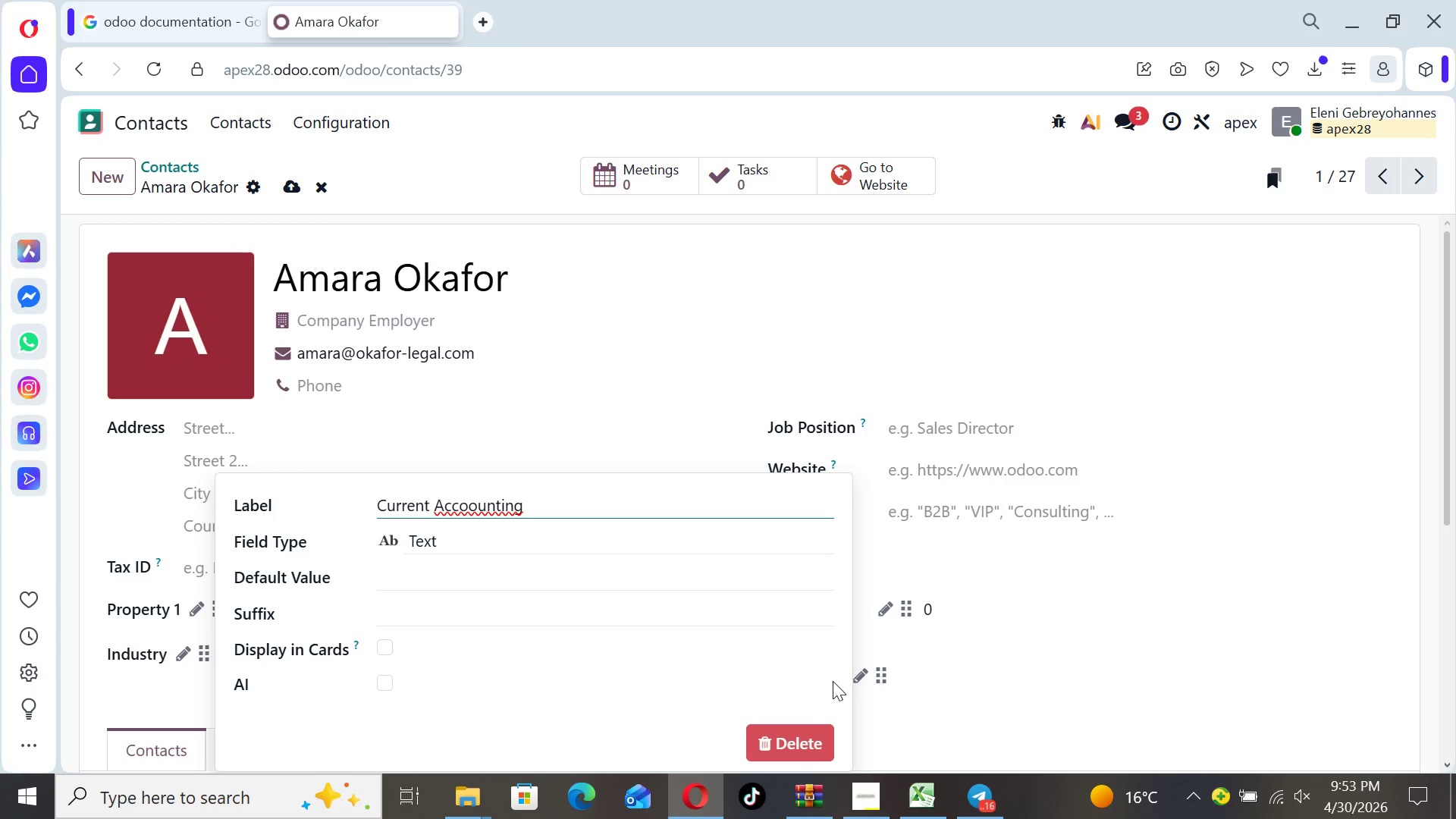 
key(Backspace)
 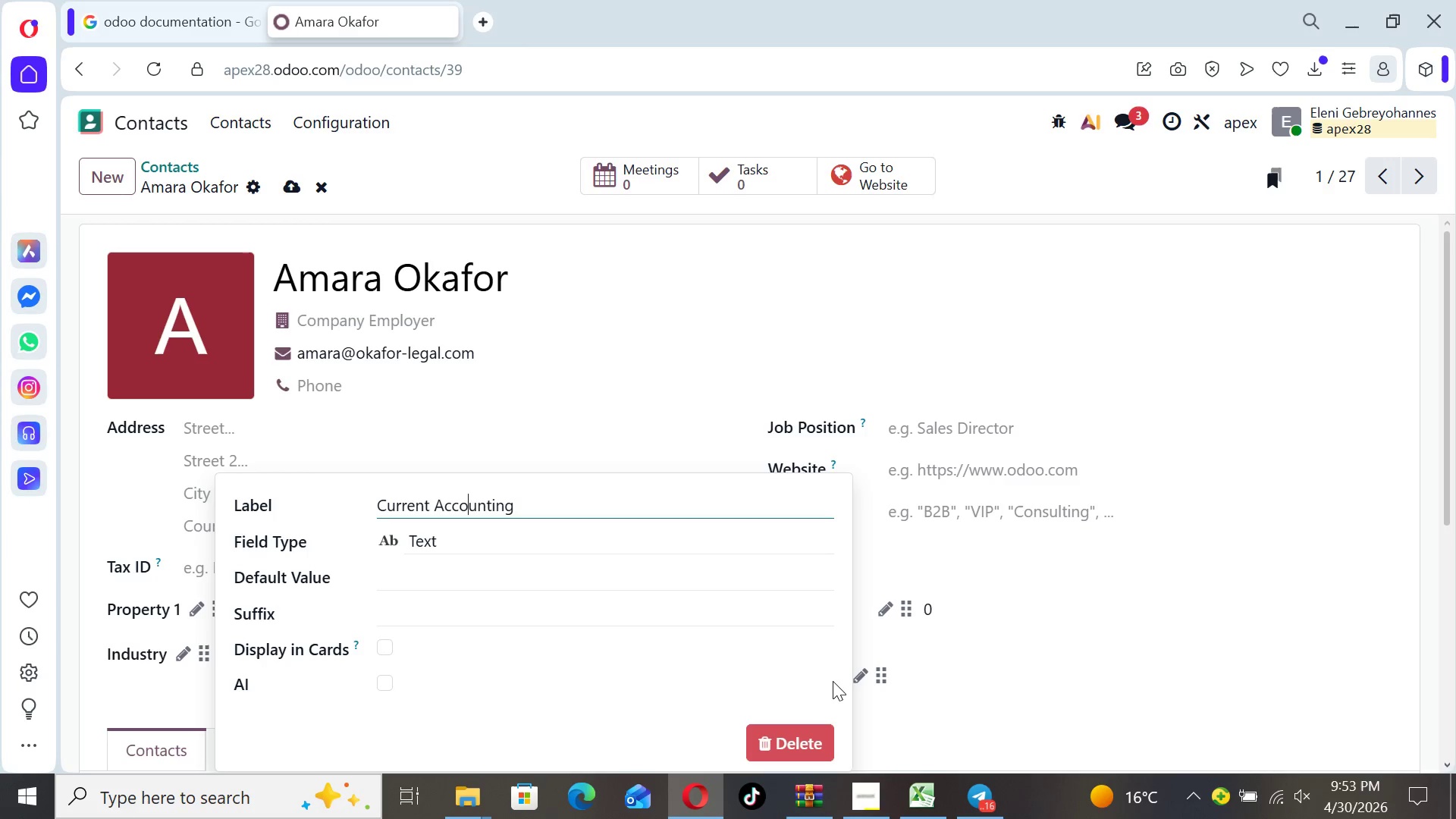 
key(ArrowRight)
 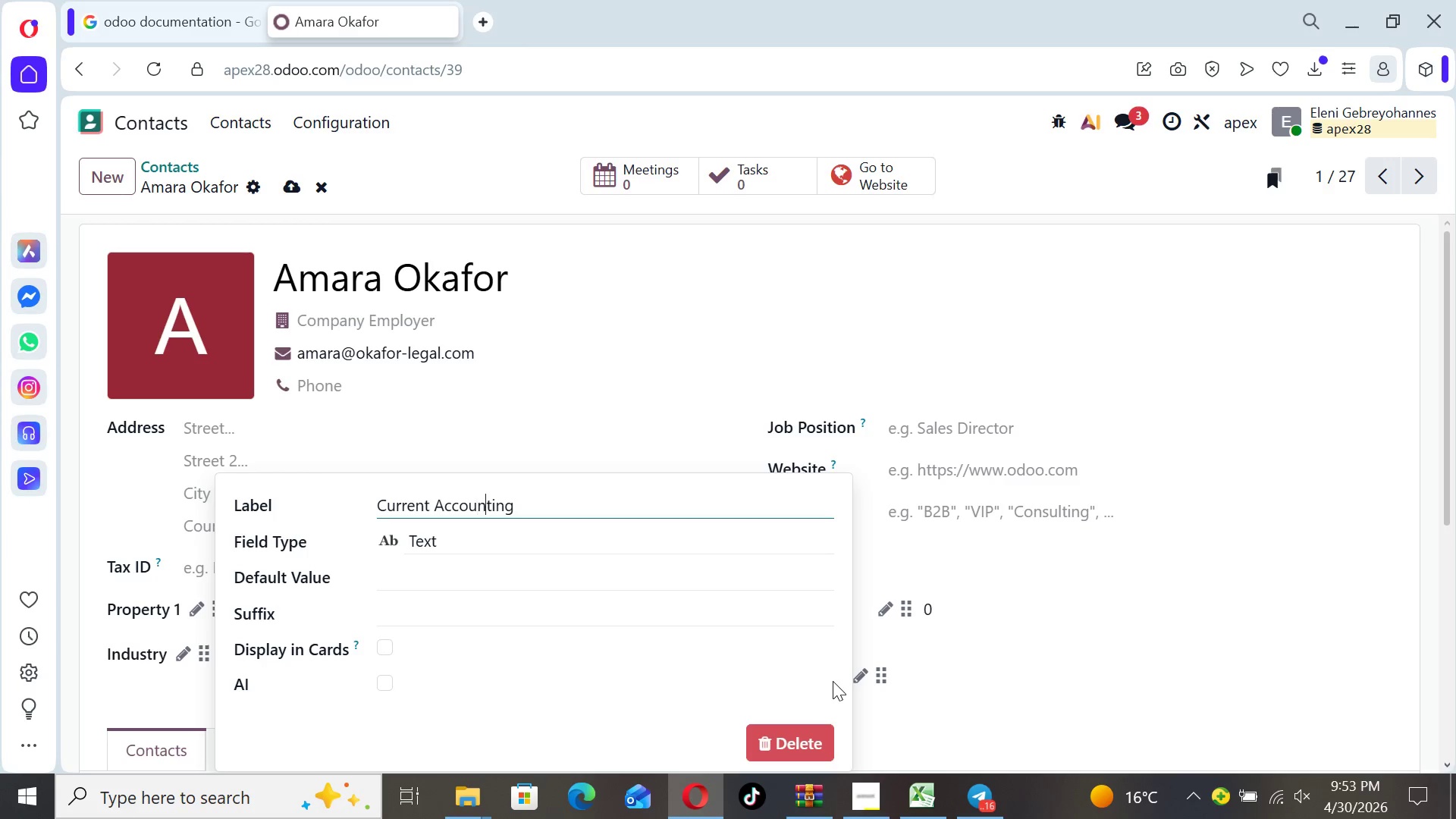 
key(ArrowRight)
 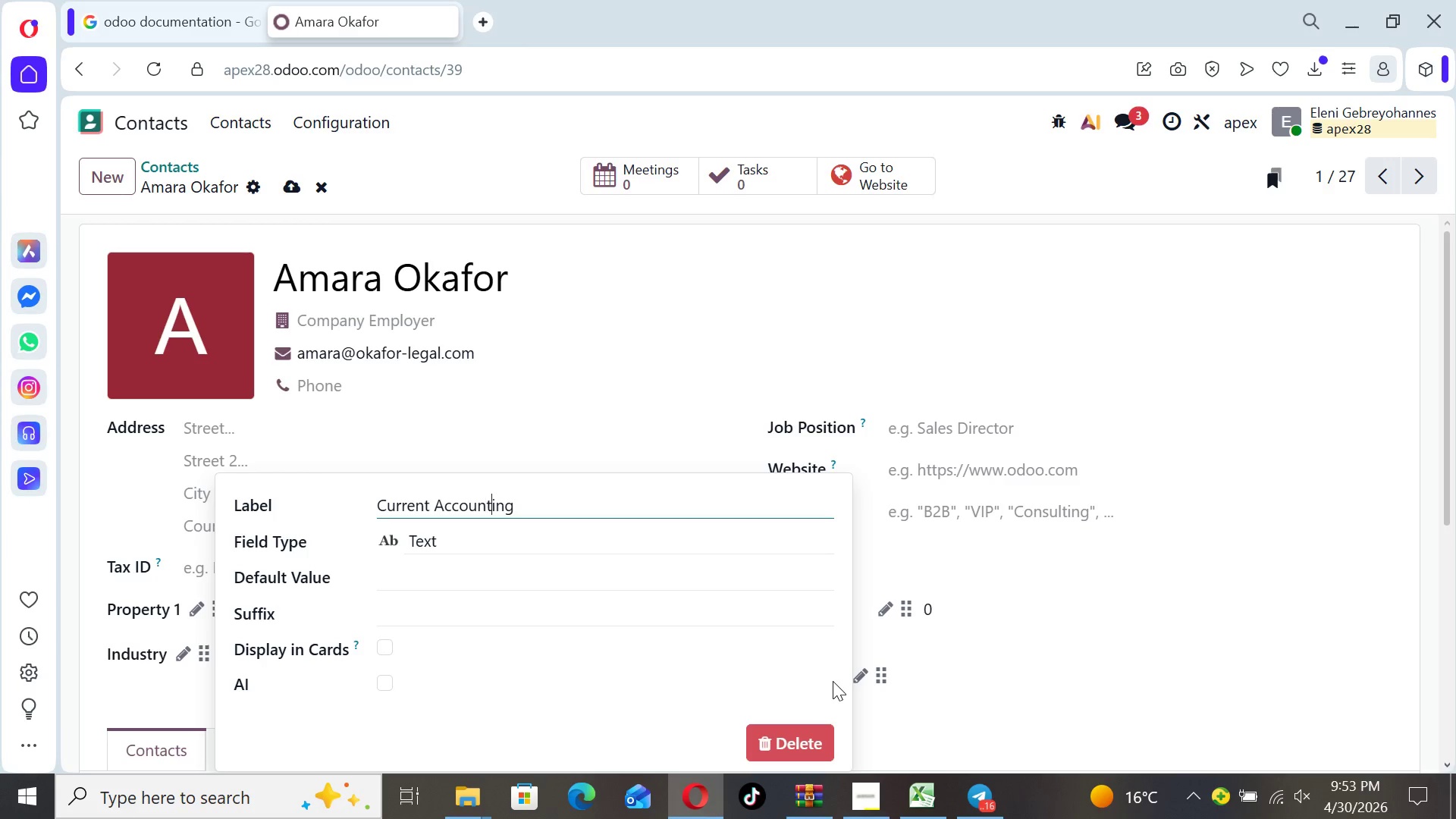 
key(ArrowRight)
 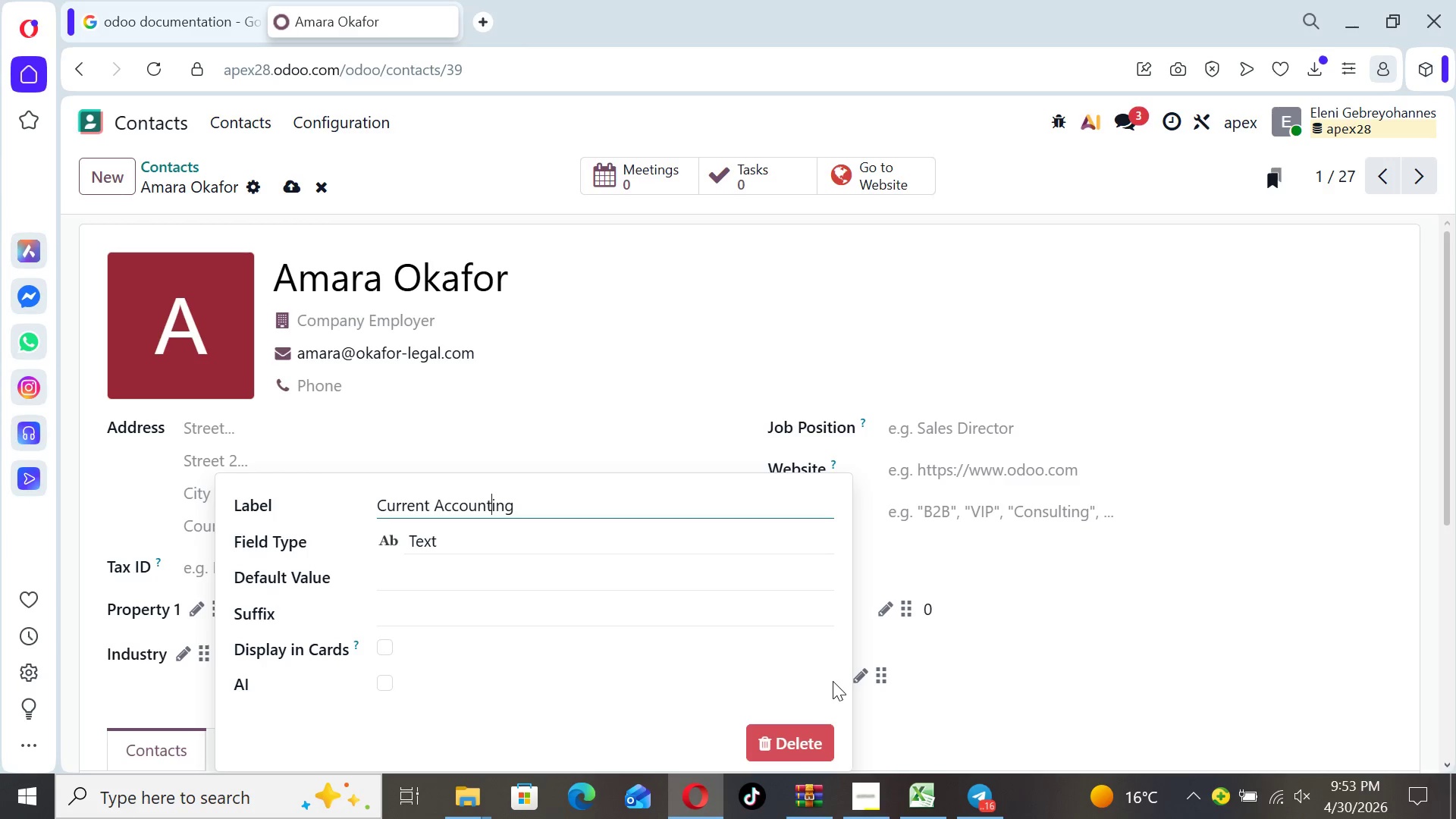 
key(ArrowRight)
 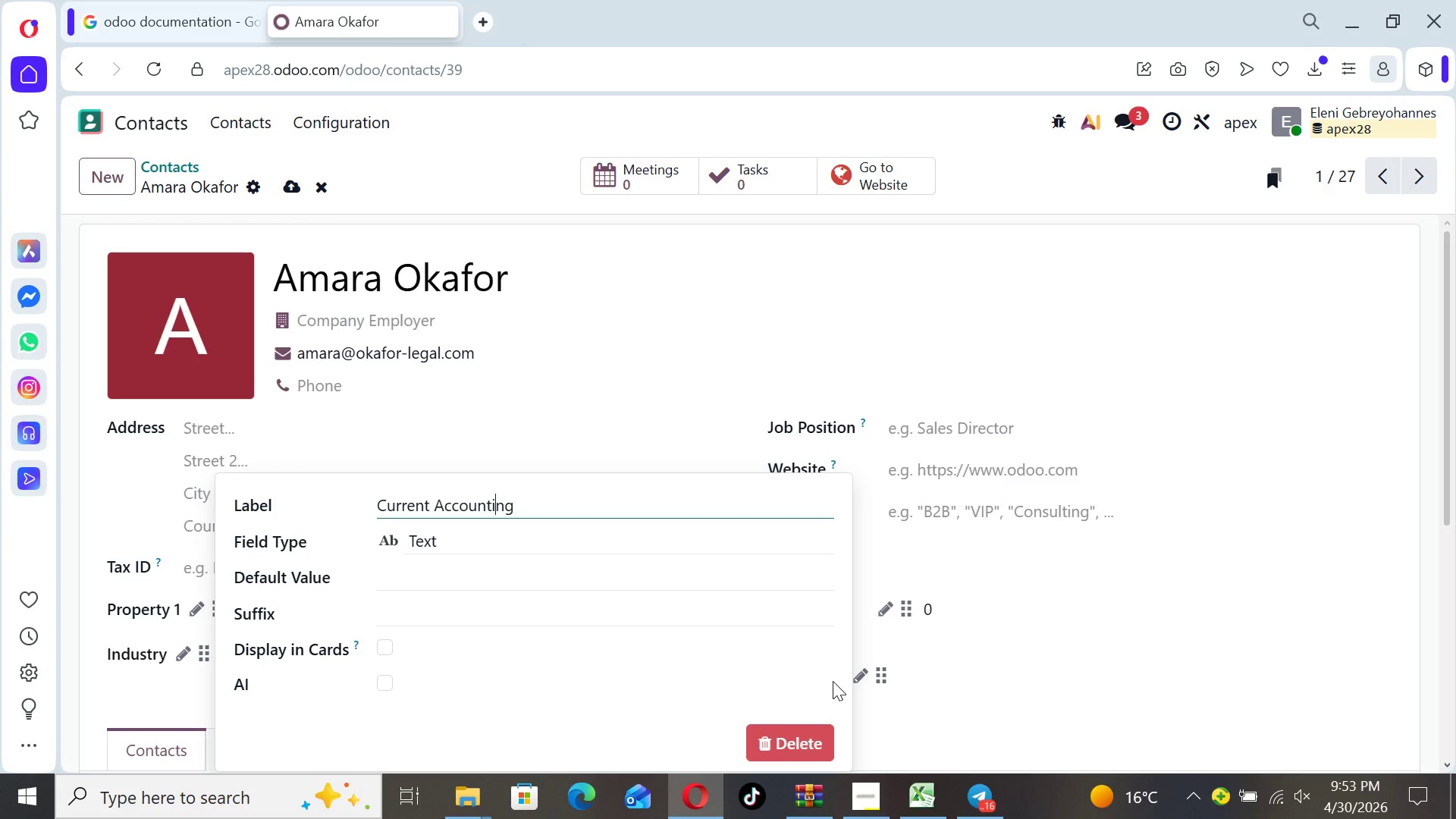 
key(ArrowRight)
 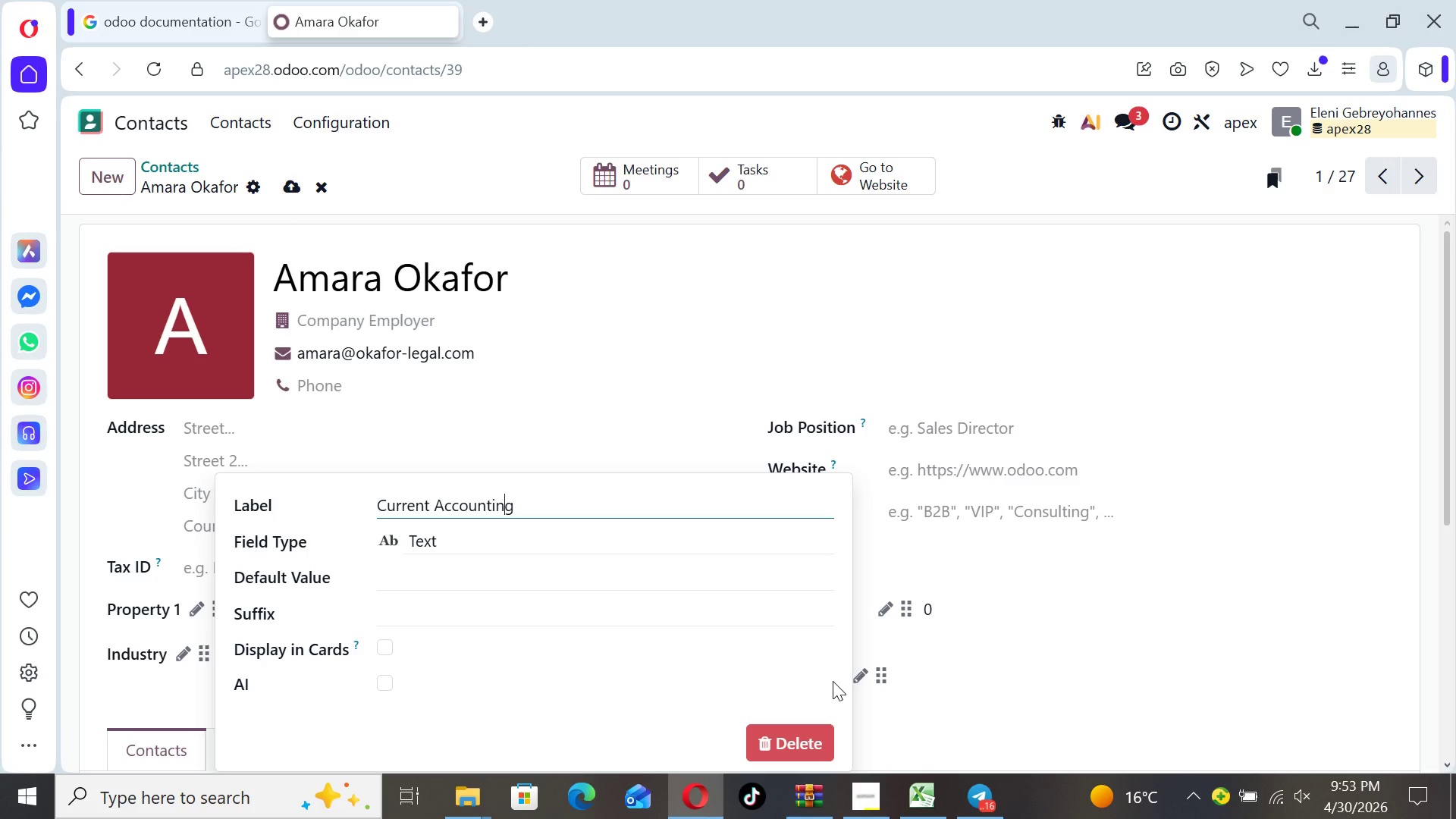 
key(ArrowRight)
 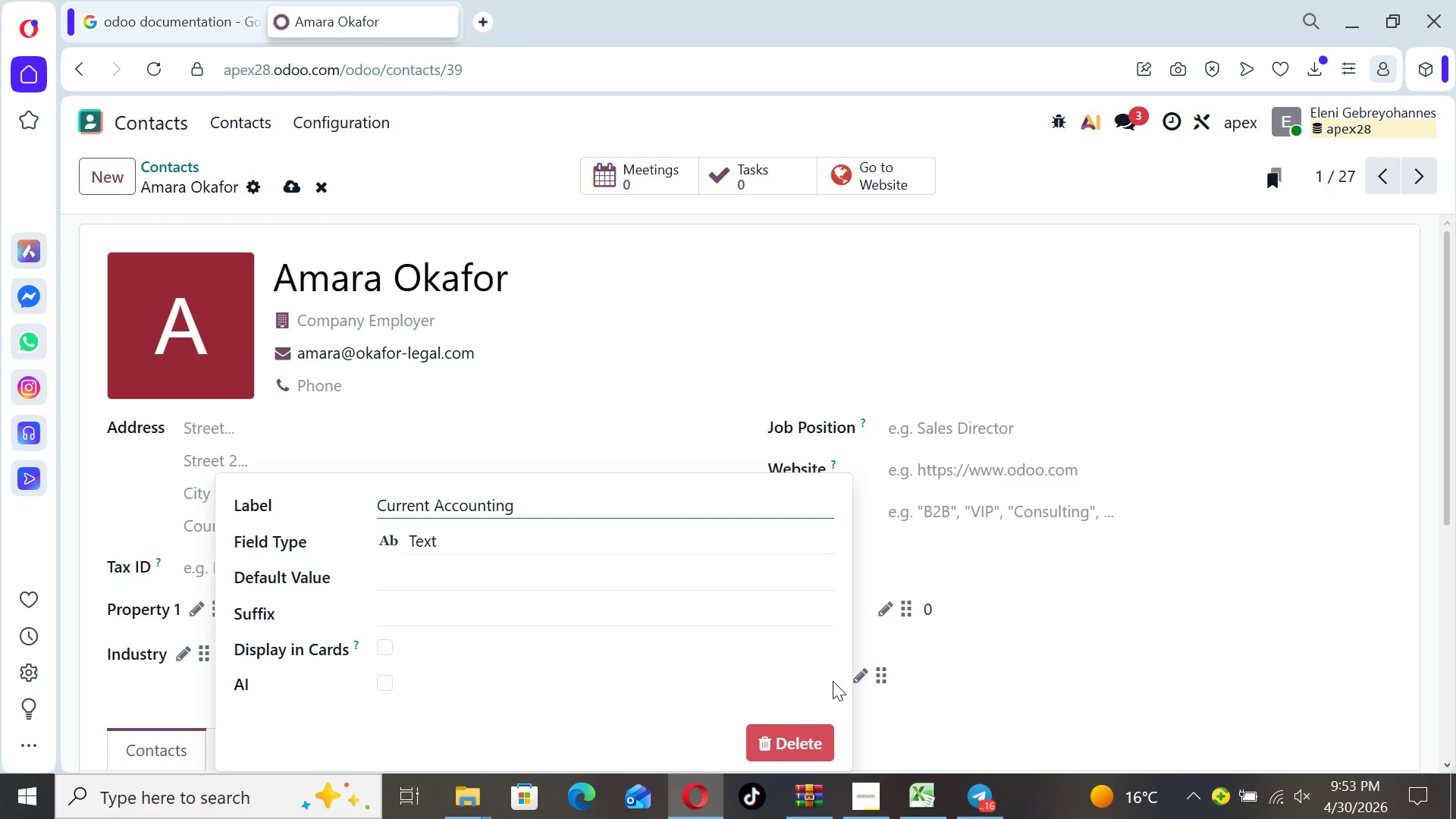 
type( Method)
 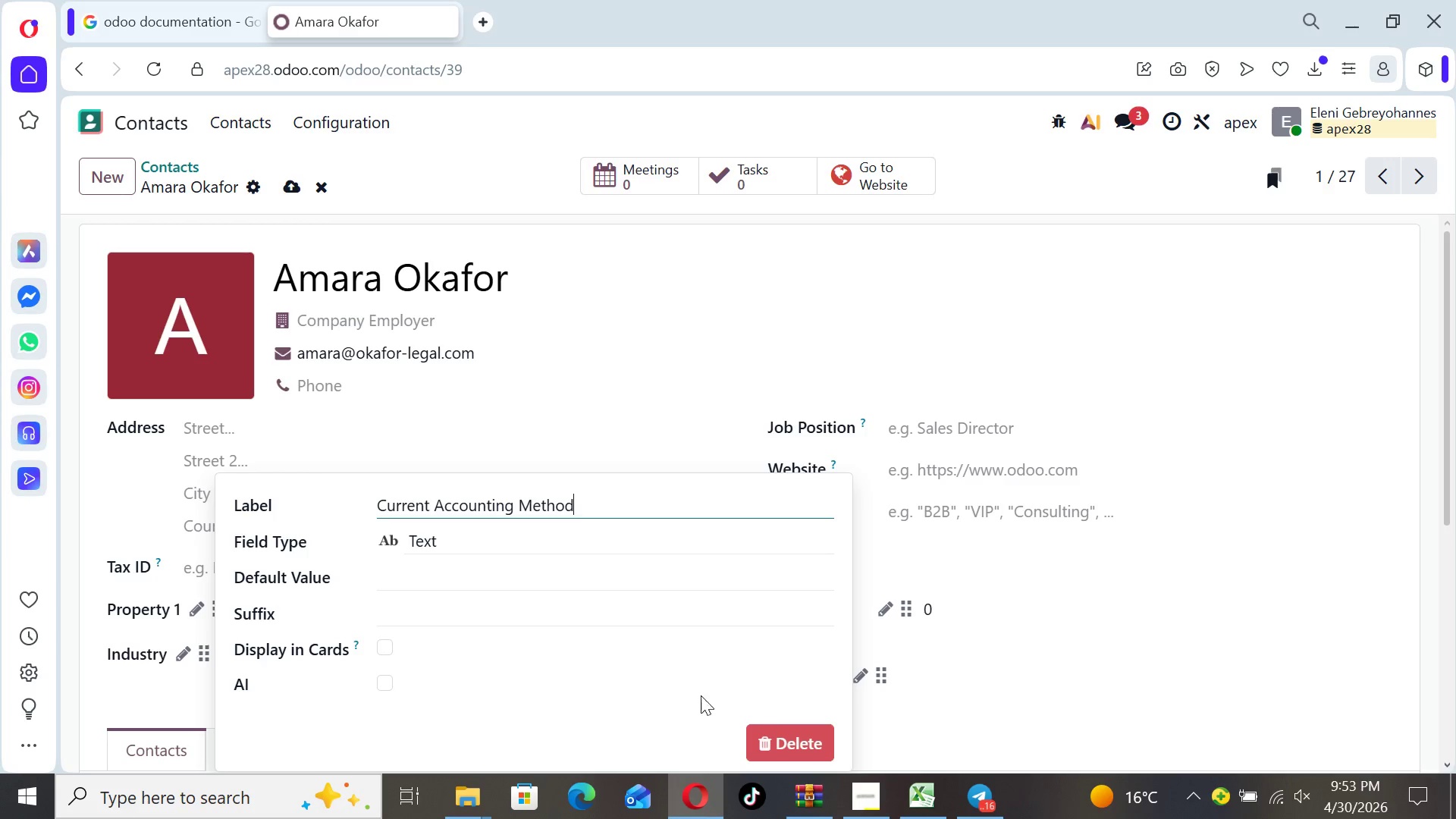 
left_click([613, 714])
 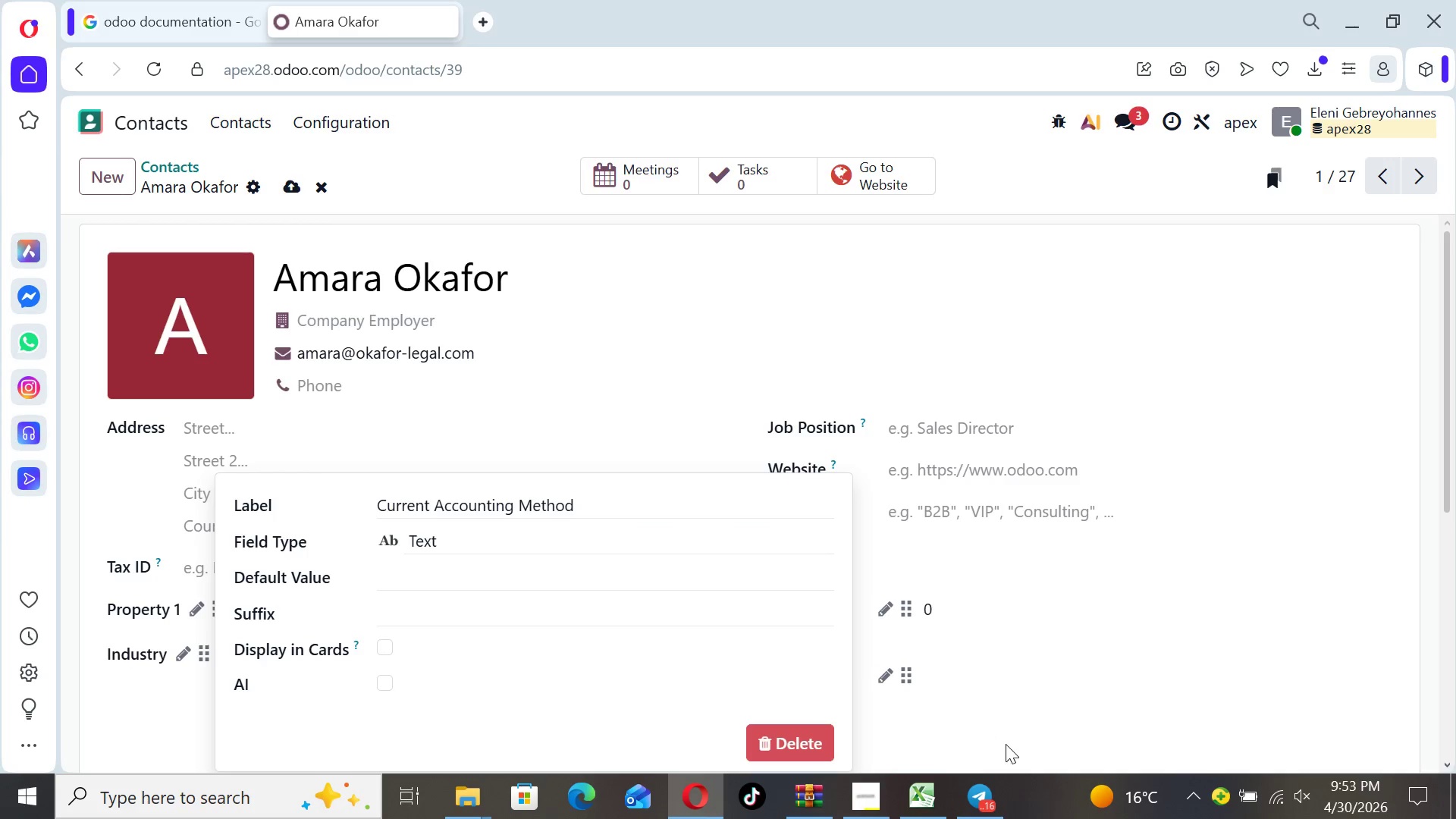 
left_click([1009, 745])
 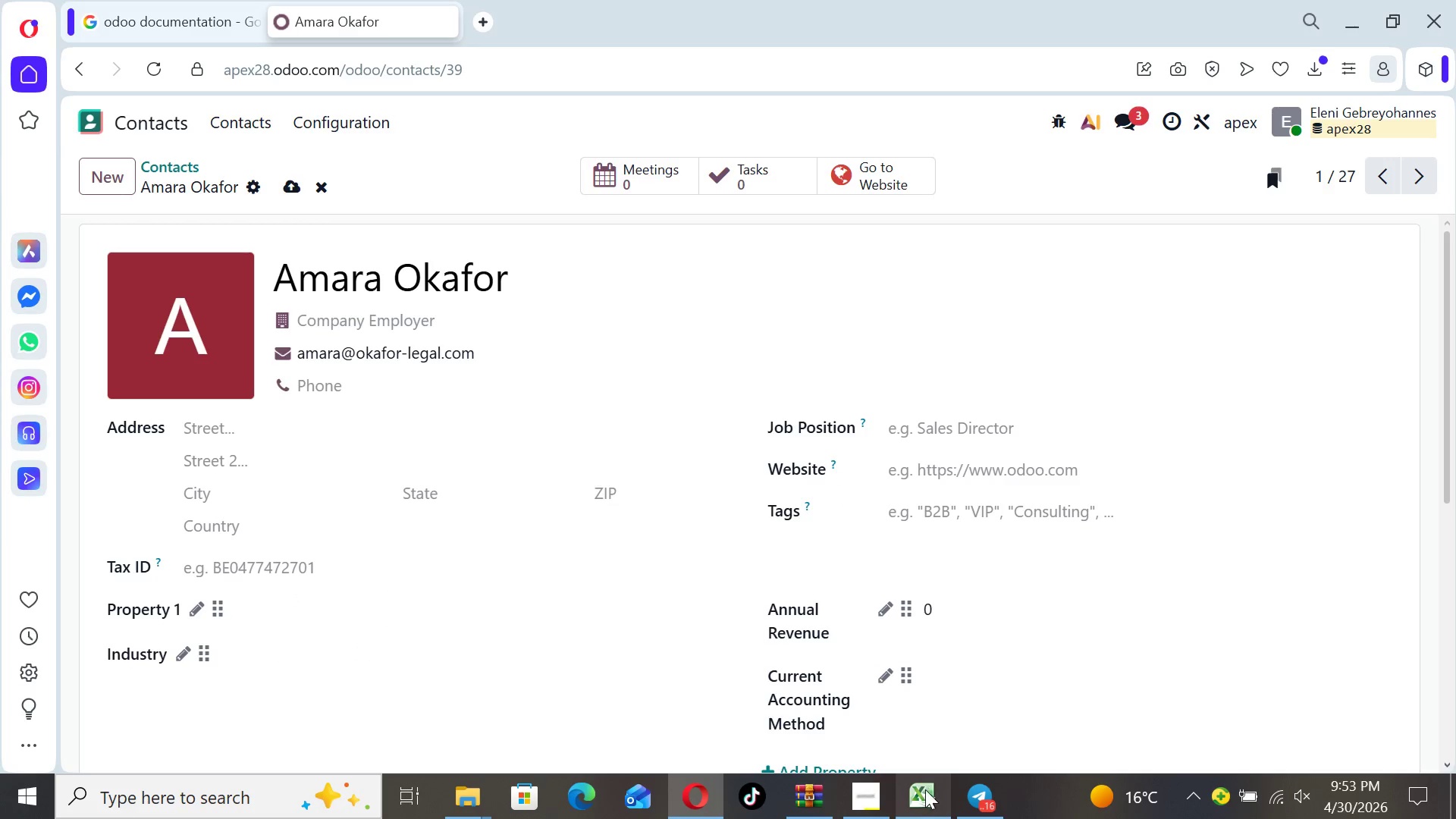 
left_click([923, 792])
 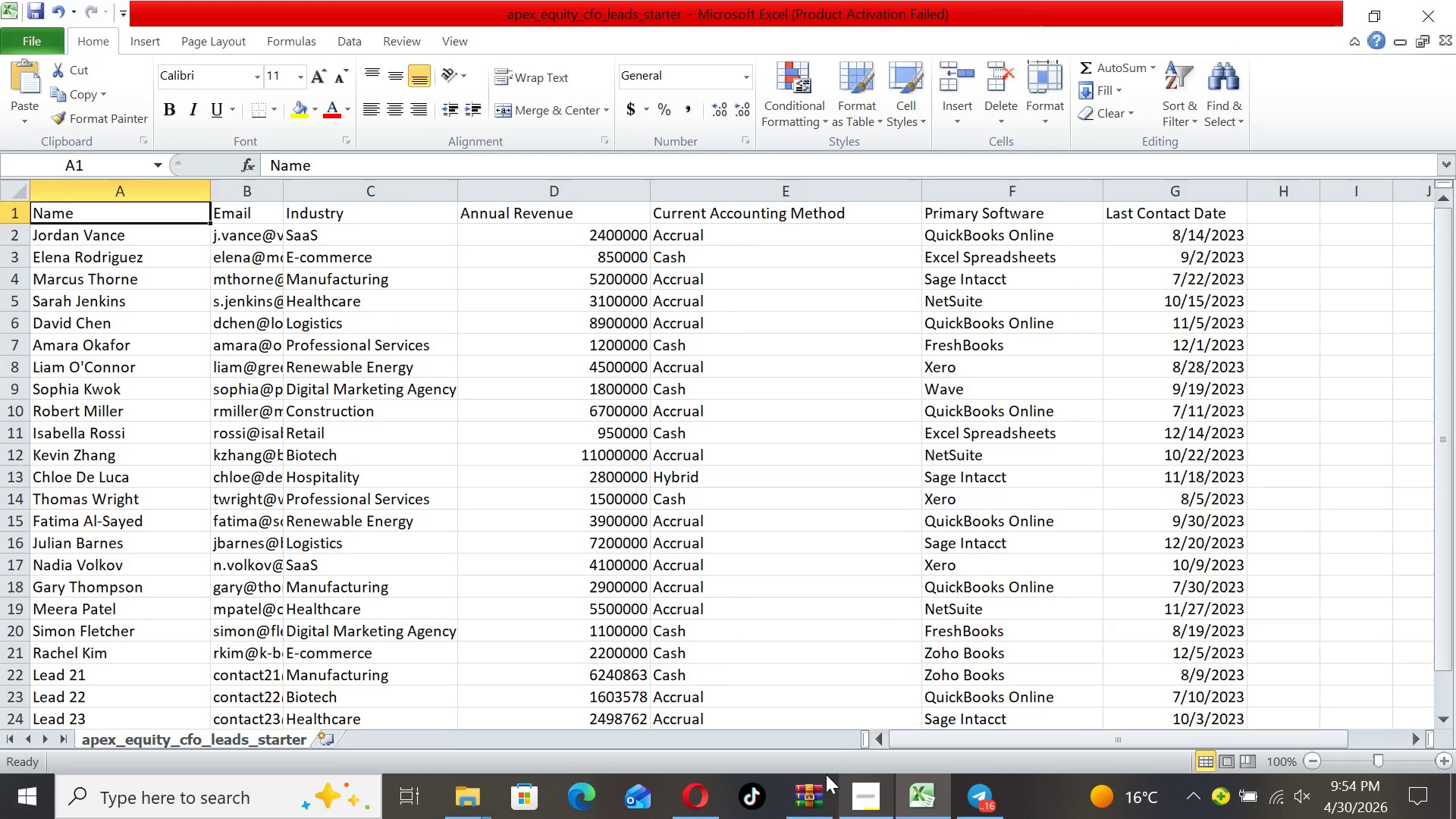 
left_click([685, 778])
 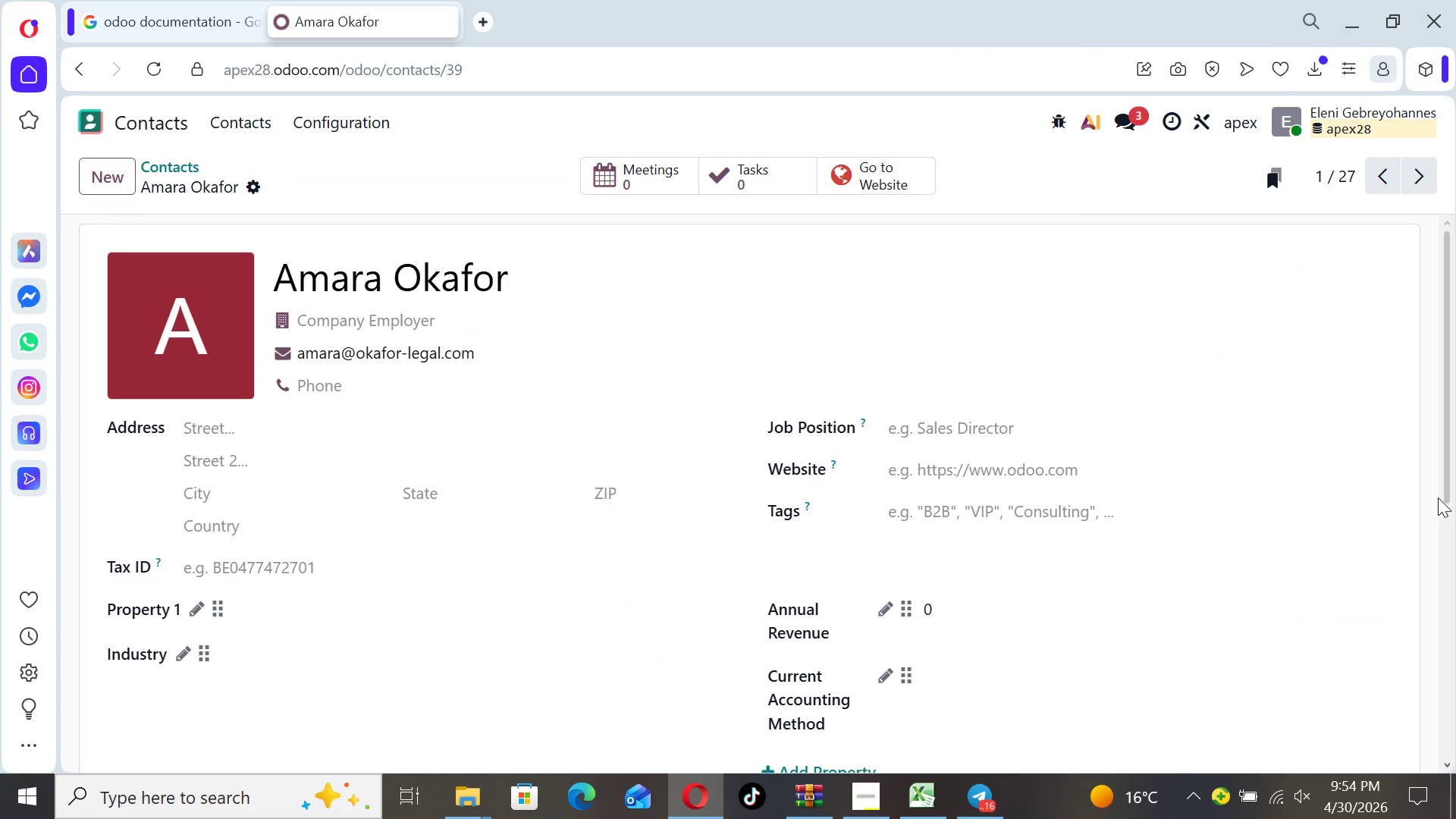 
left_click_drag(start_coordinate=[1442, 488], to_coordinate=[1442, 634])
 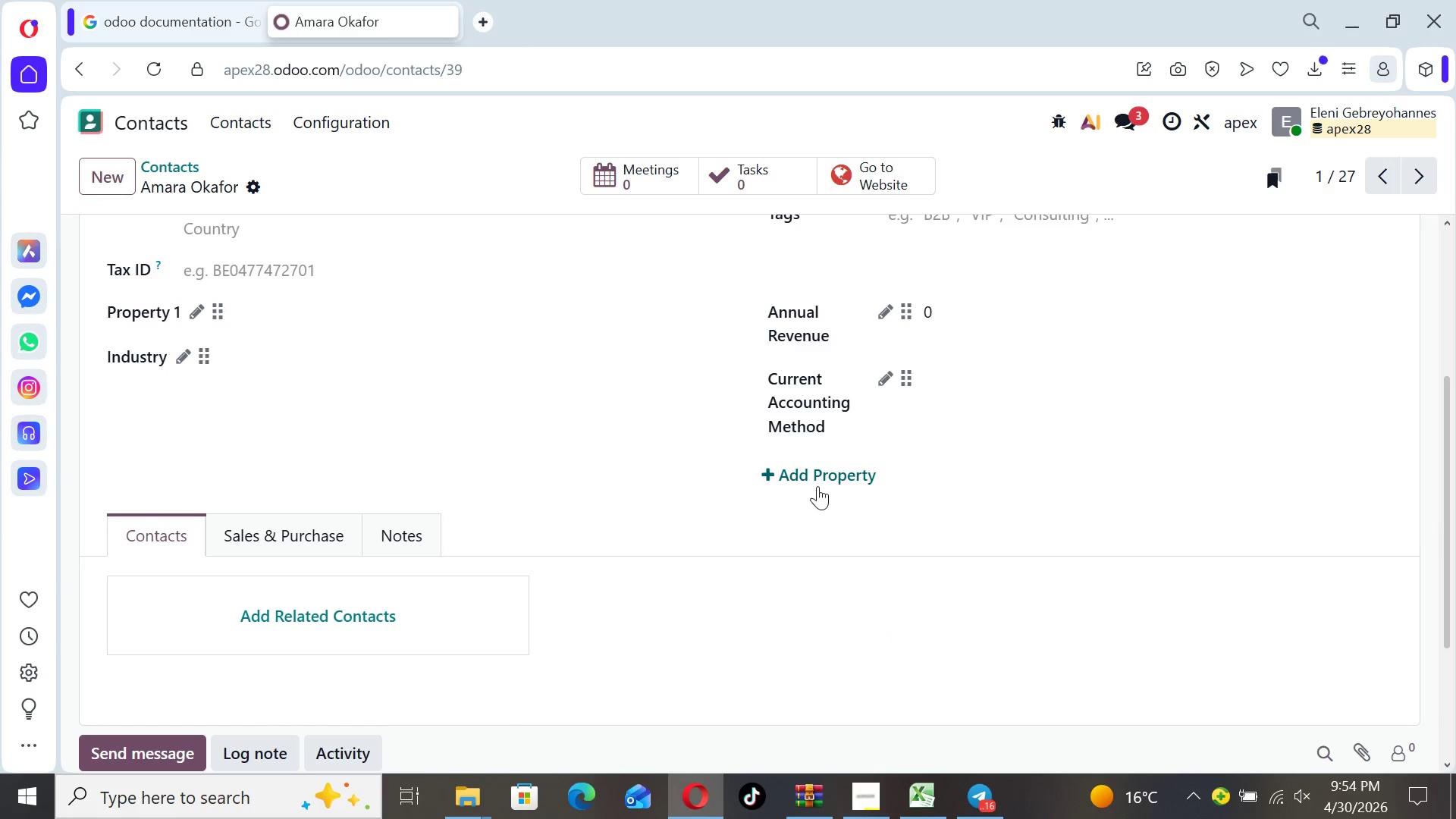 
left_click([815, 483])
 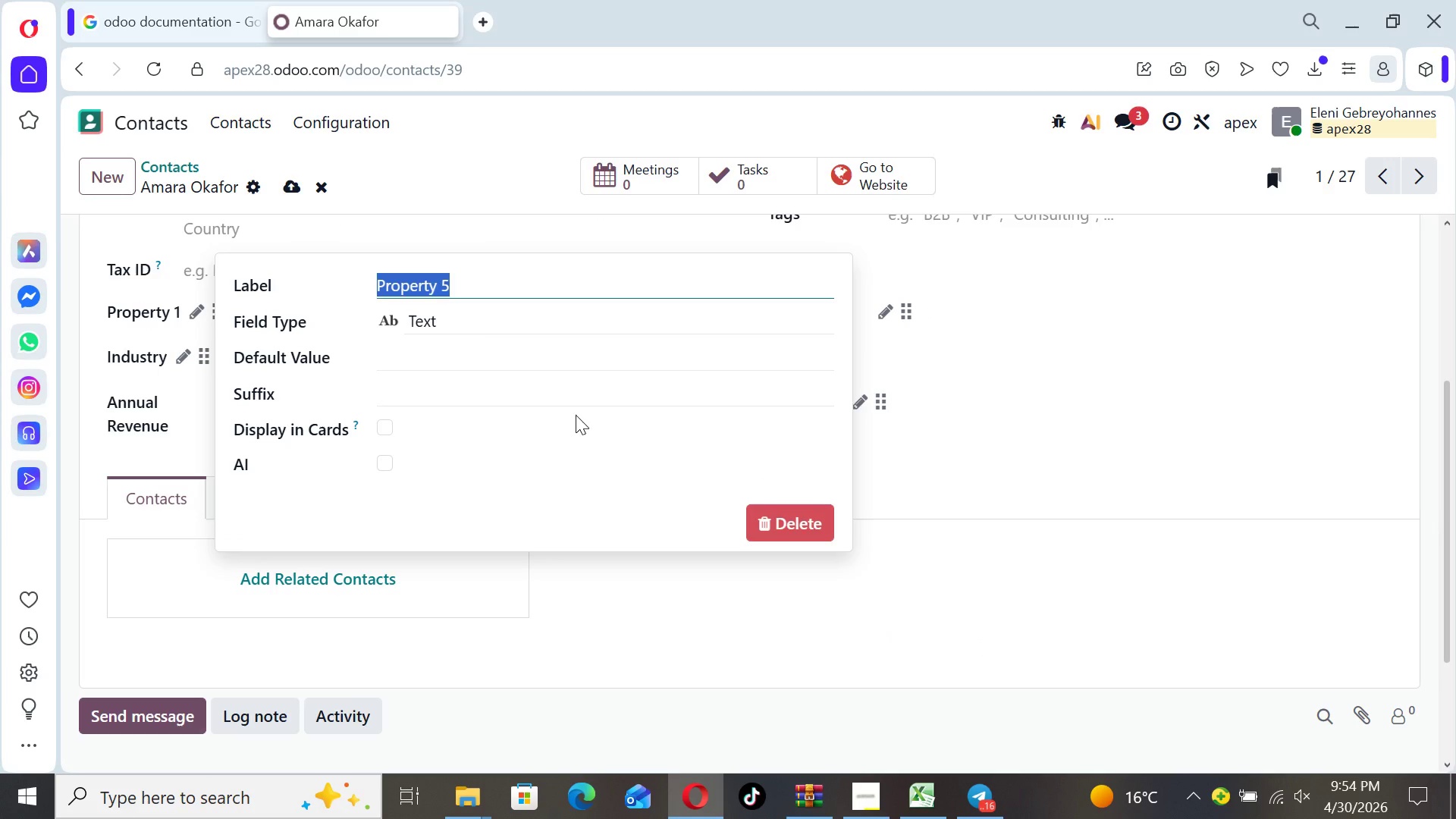 
type(Primary D)
key(Backspace)
type(Software)
 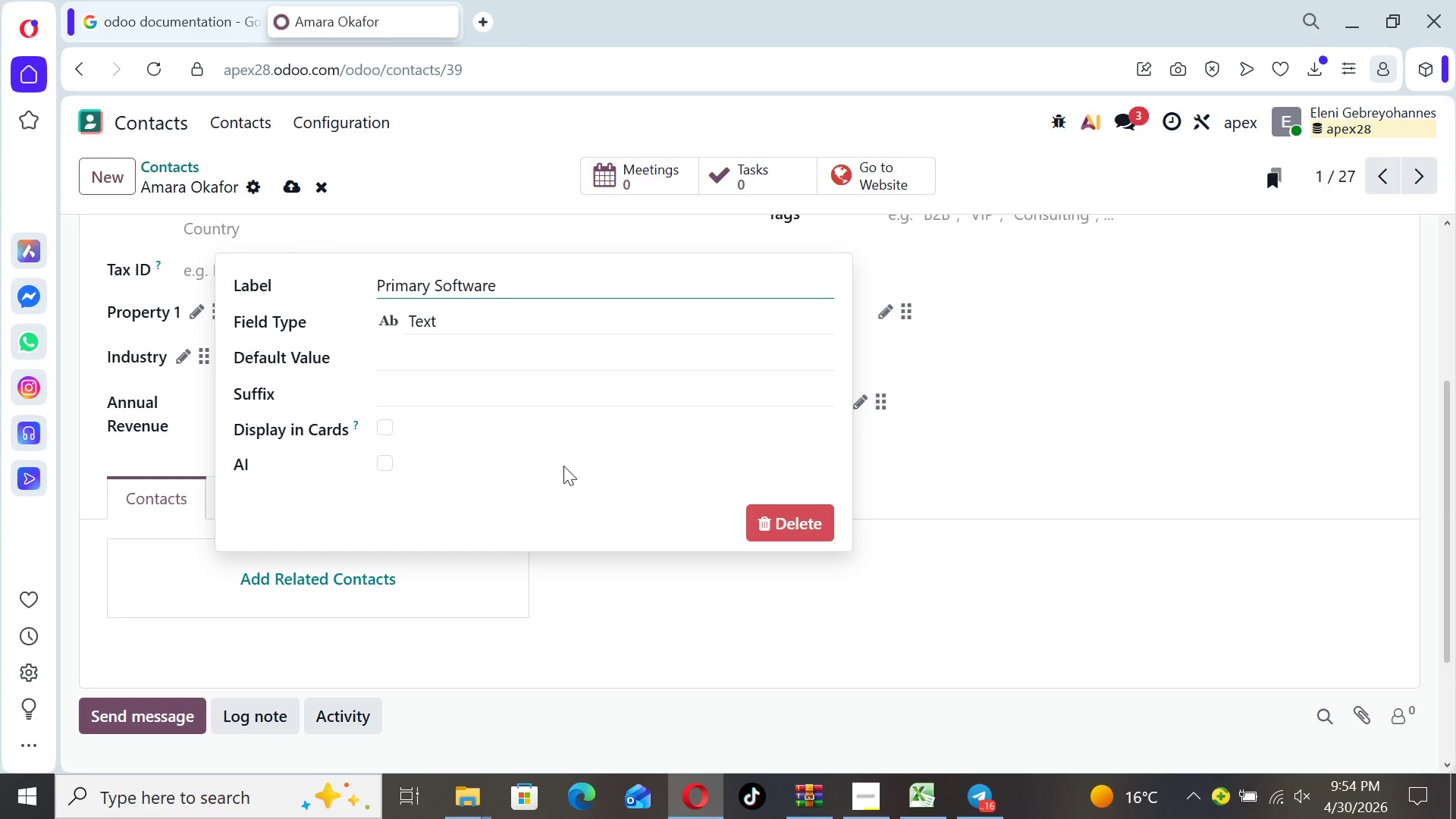 
left_click([563, 466])
 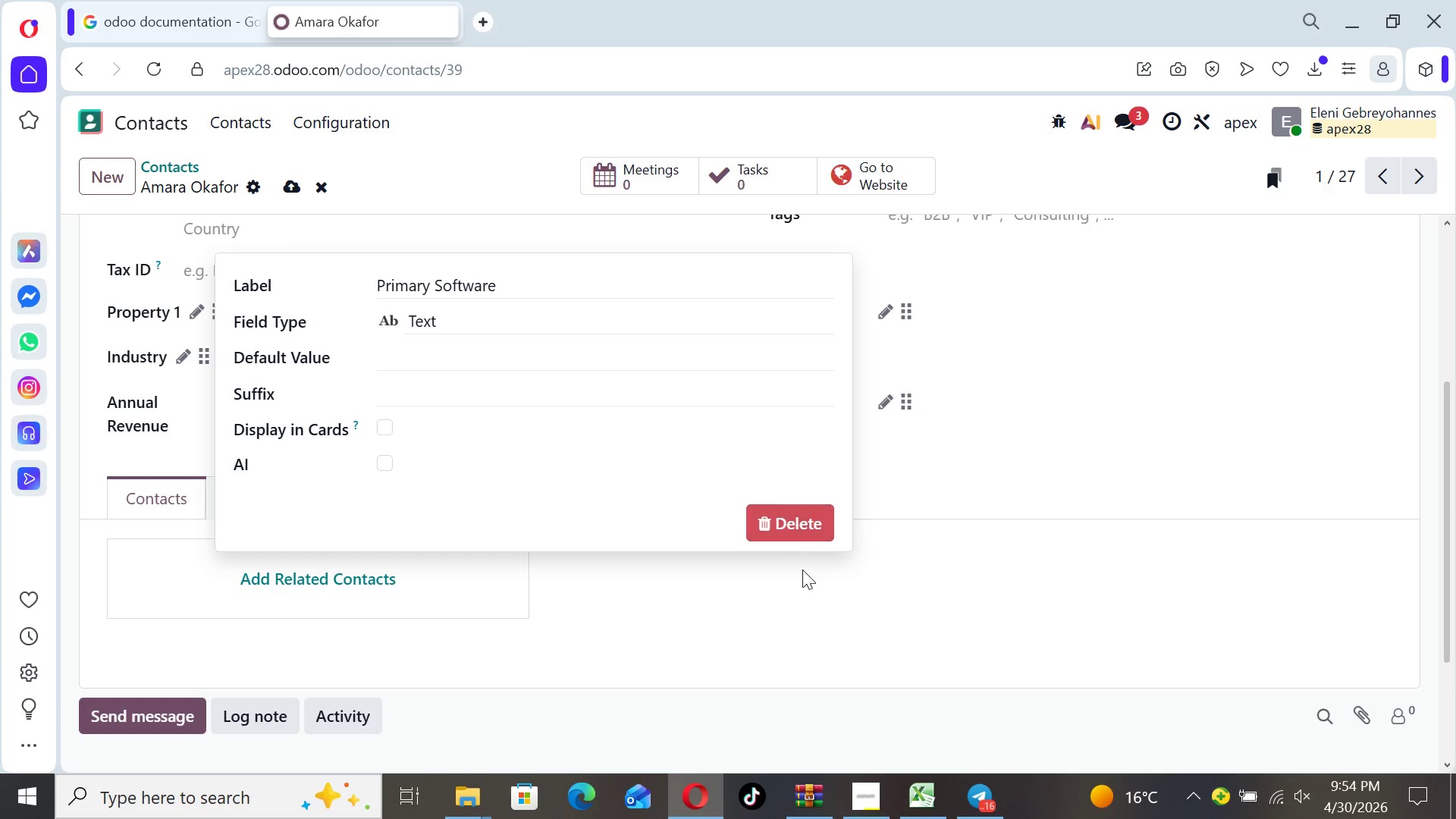 
left_click([814, 596])
 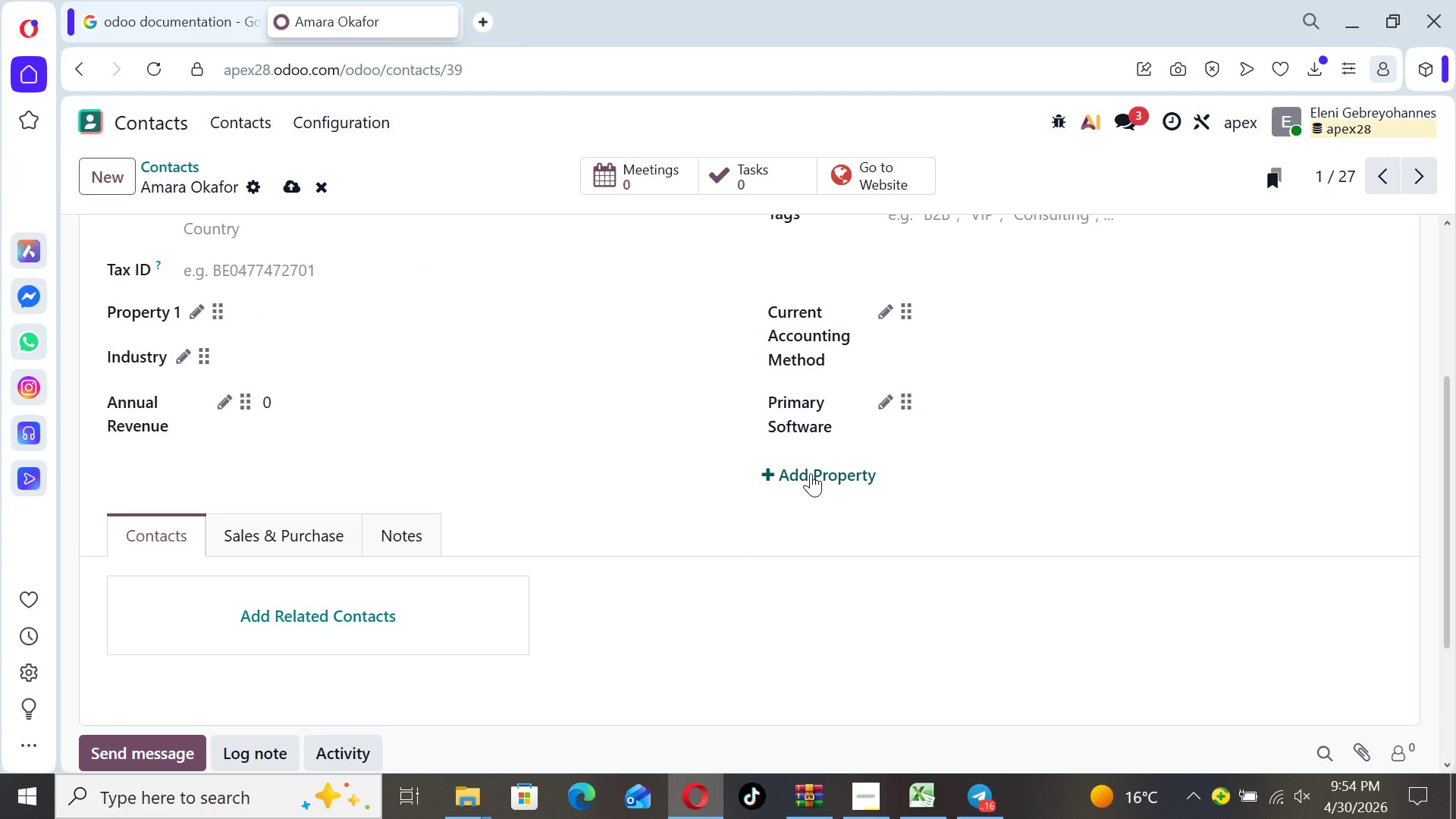 
left_click([811, 473])
 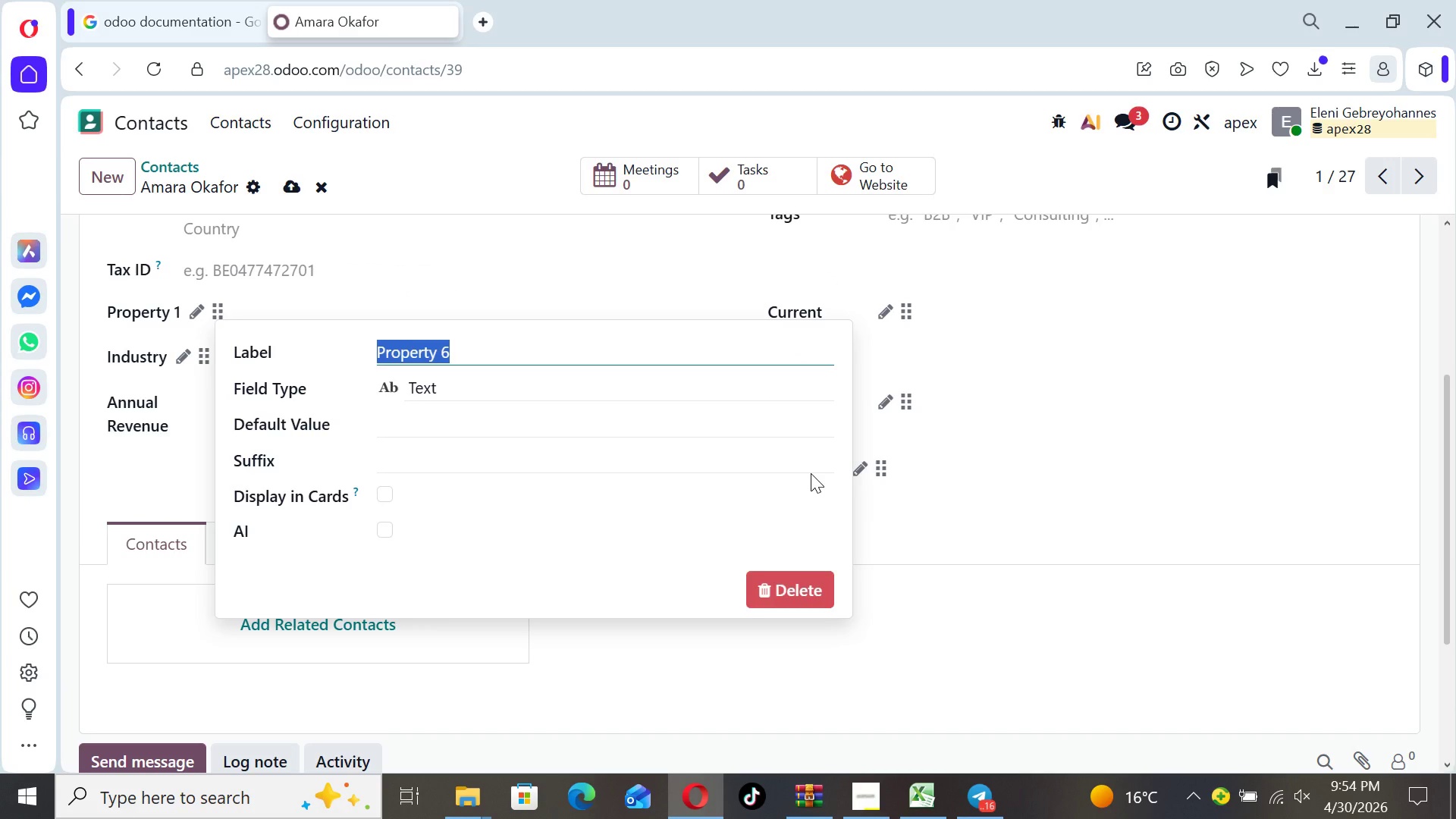 
type(Lat)
key(Backspace)
type(st Contact Date)
 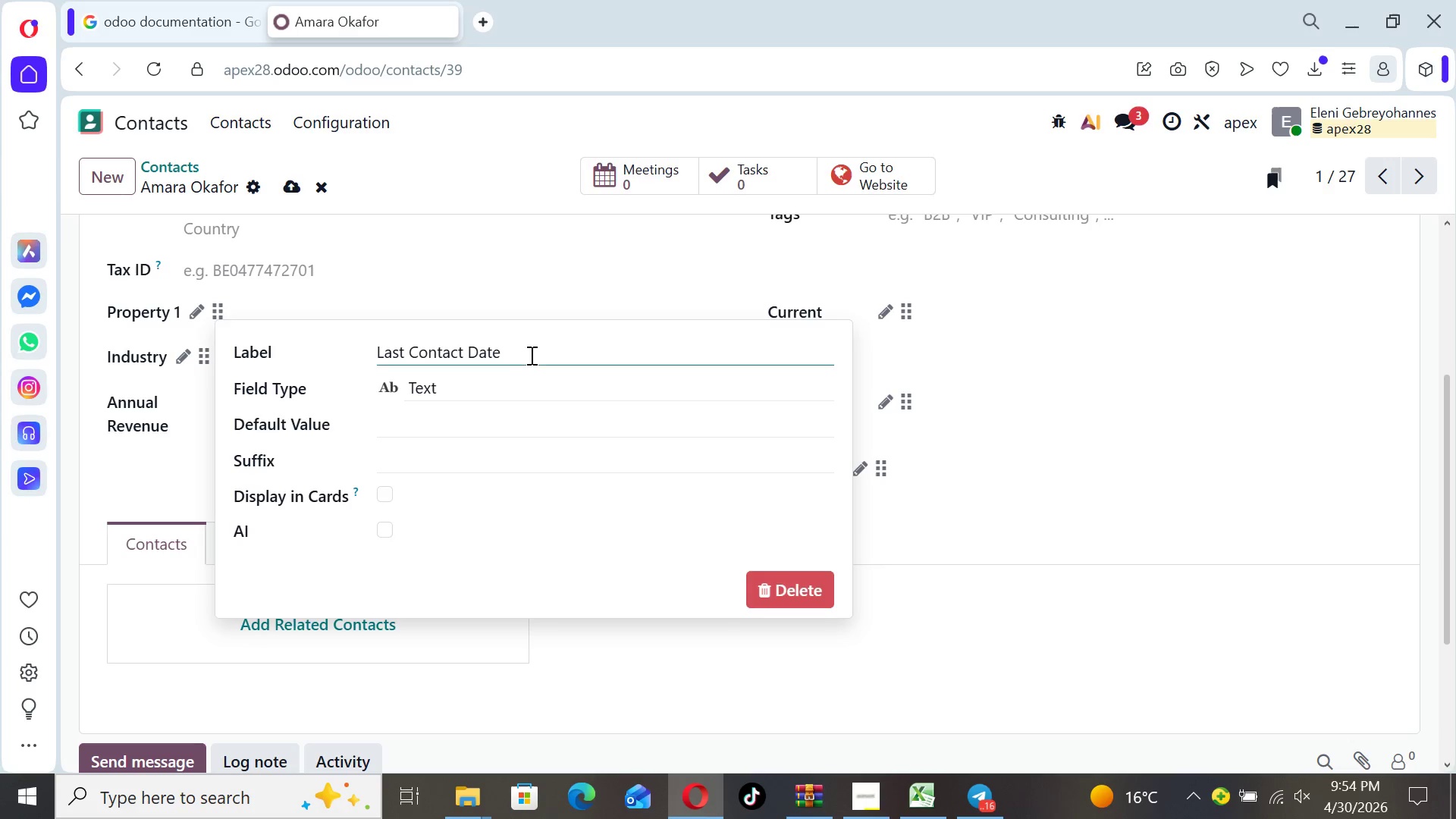 
left_click([494, 384])
 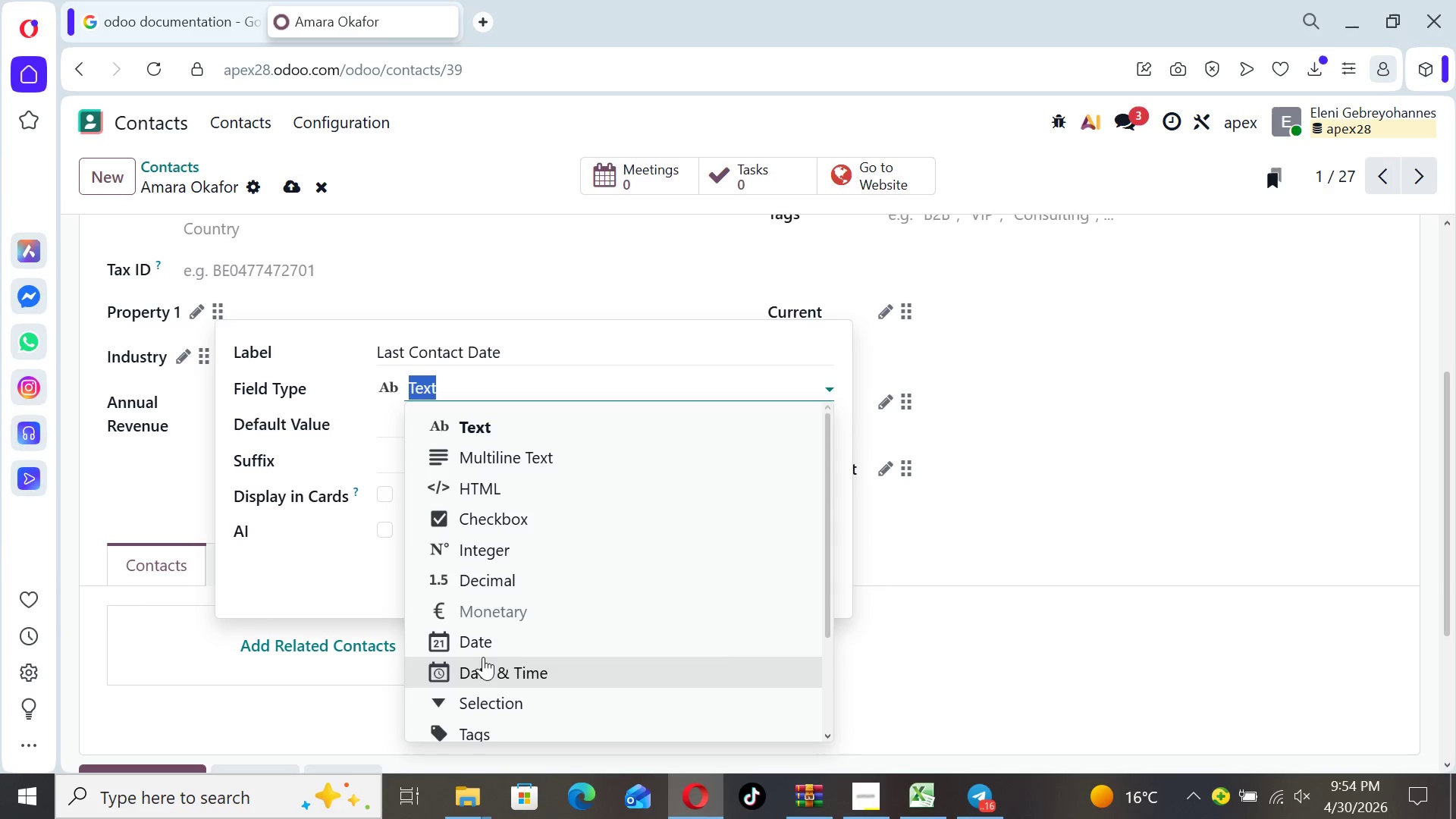 
left_click([483, 648])
 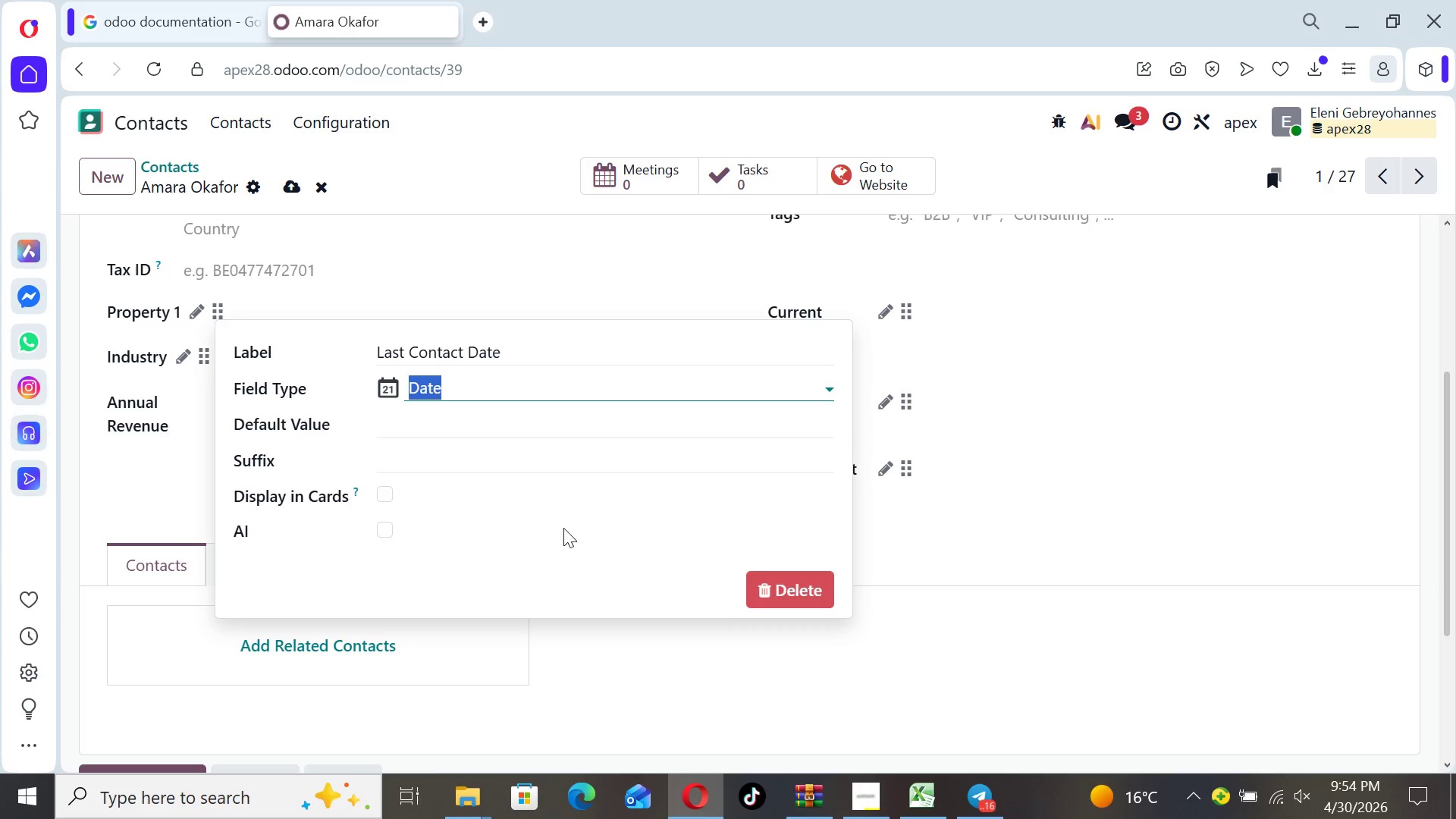 
left_click([565, 521])
 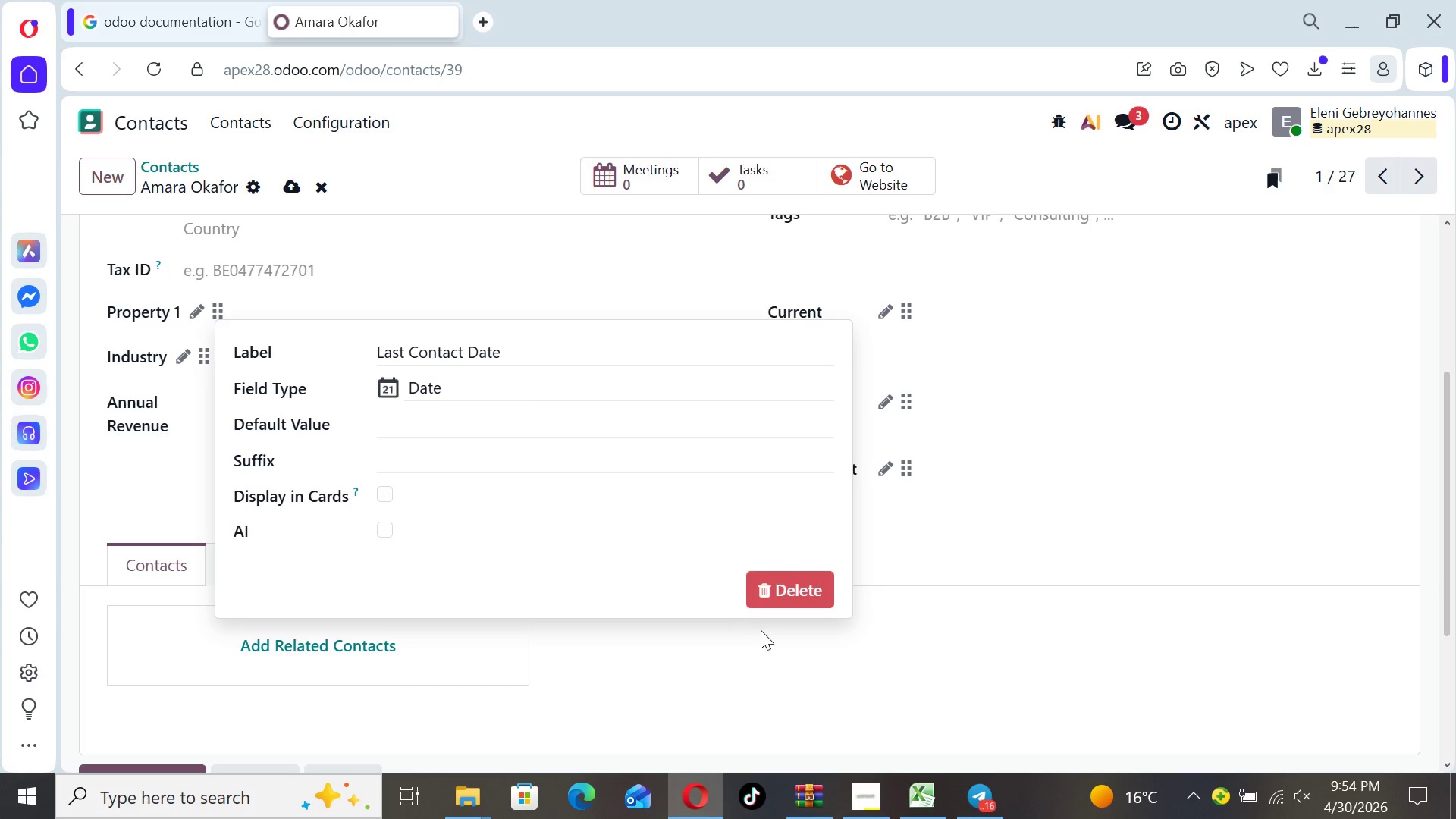 
left_click([761, 632])
 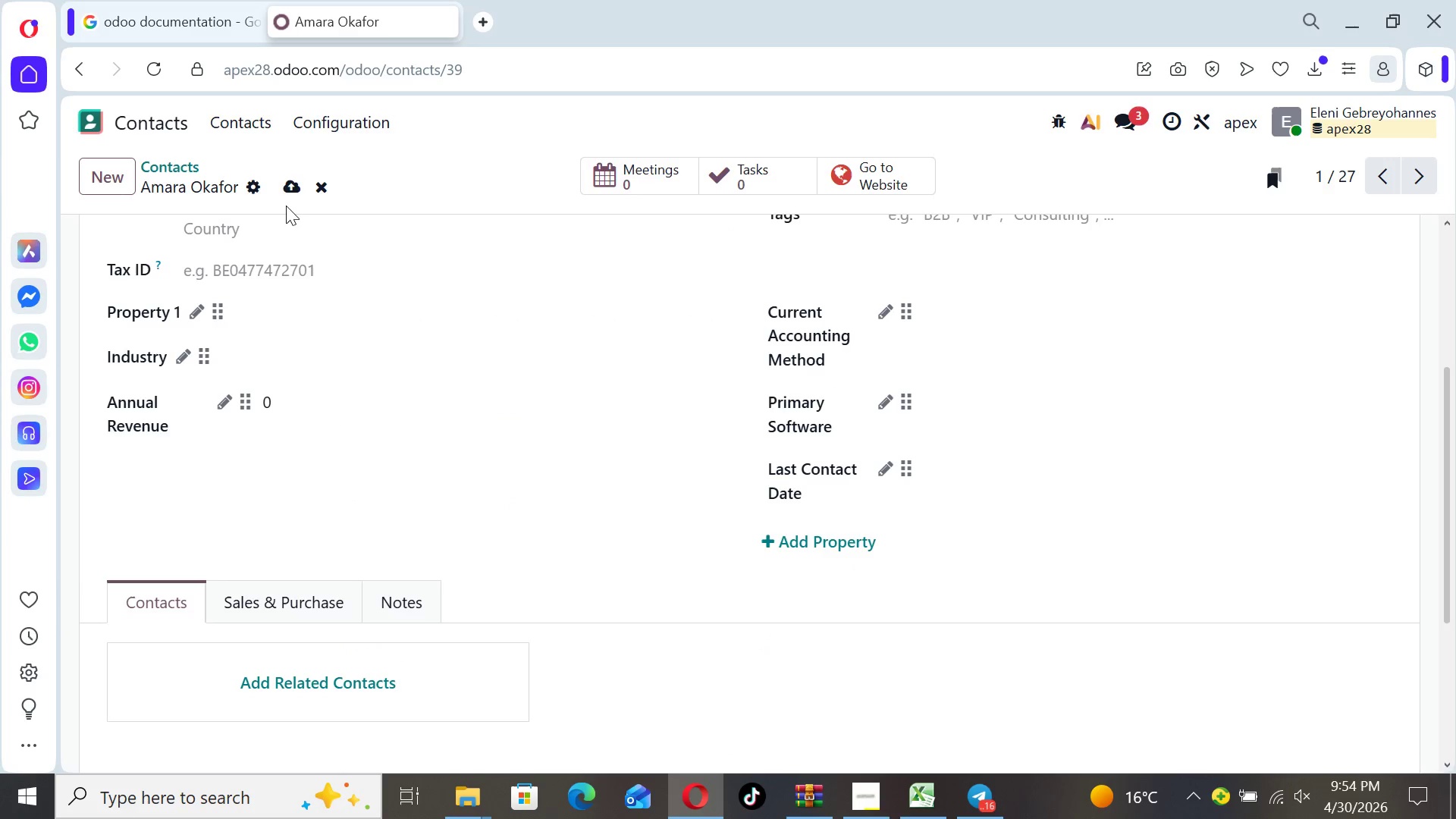 
left_click([291, 191])
 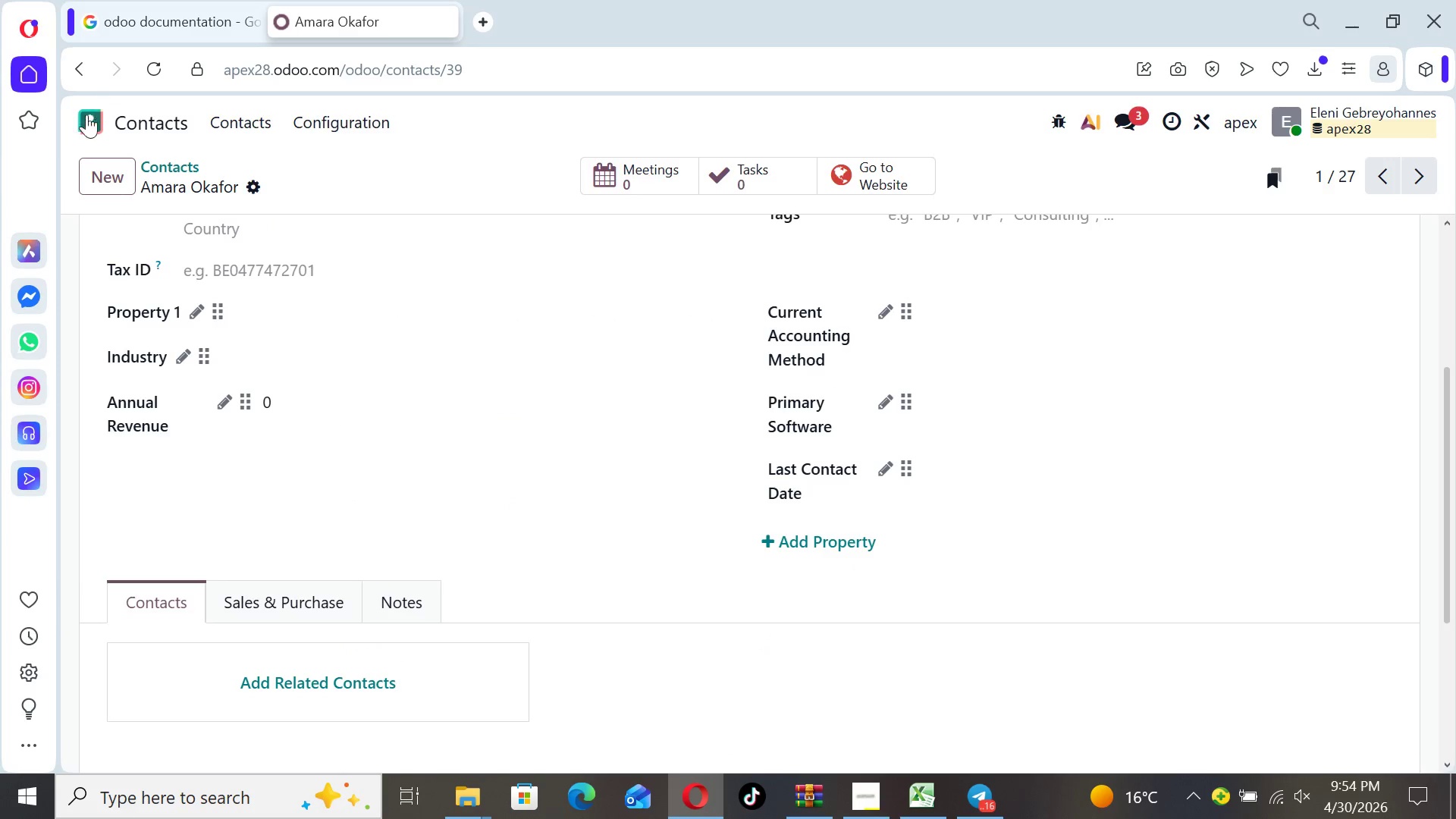 
left_click([86, 121])
 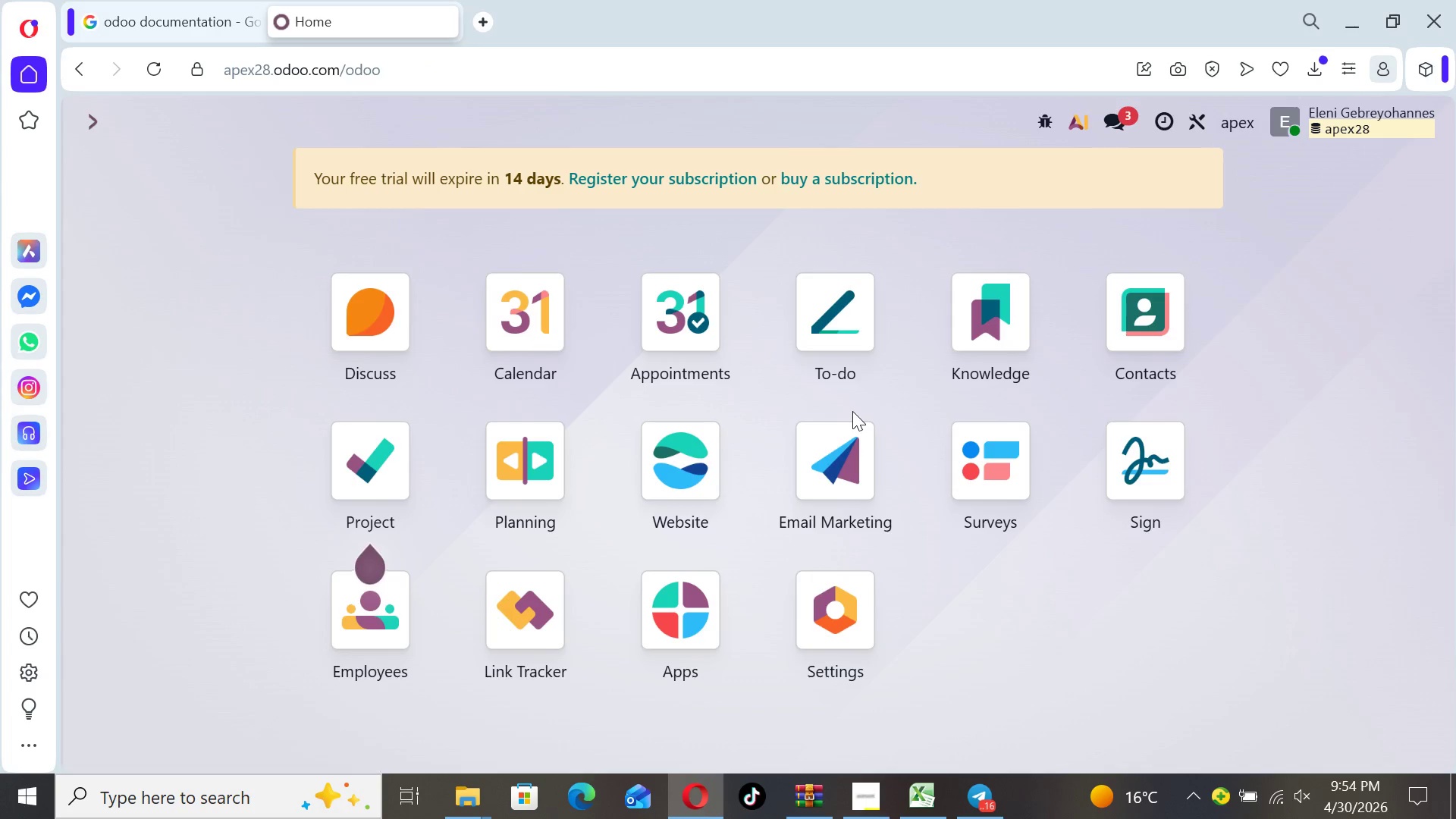 
left_click([835, 446])
 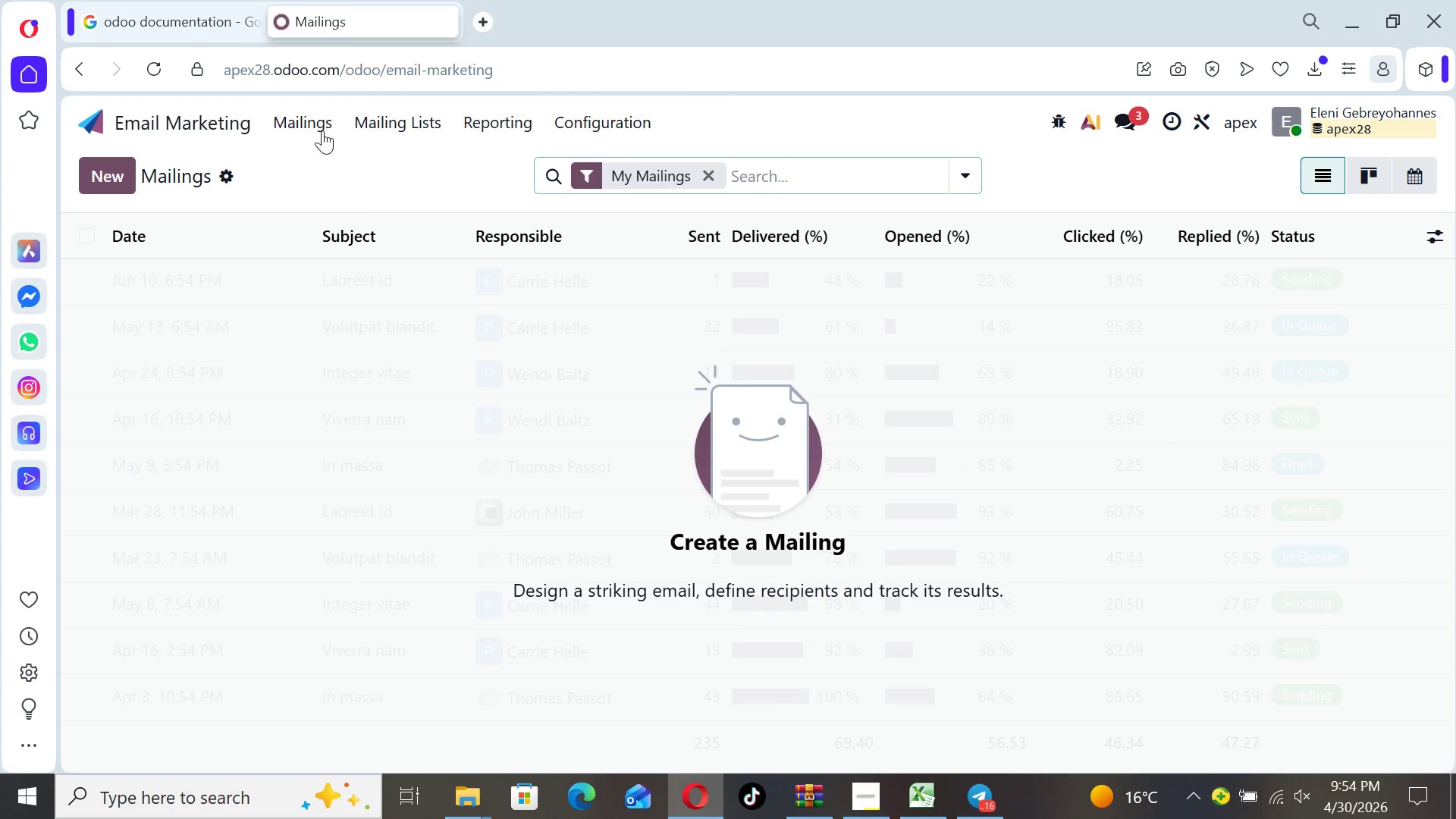 
left_click([376, 121])
 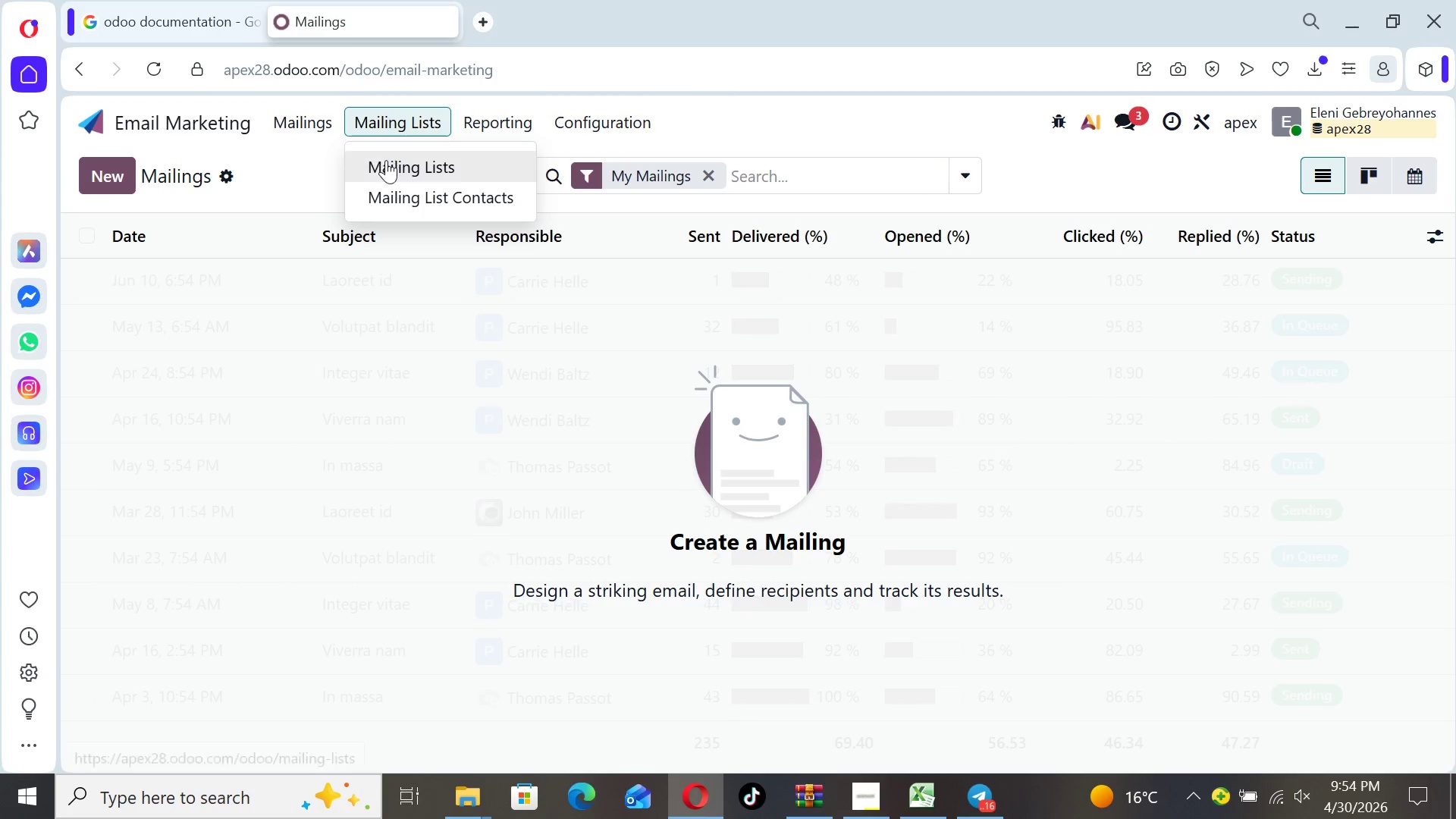 
left_click([386, 160])
 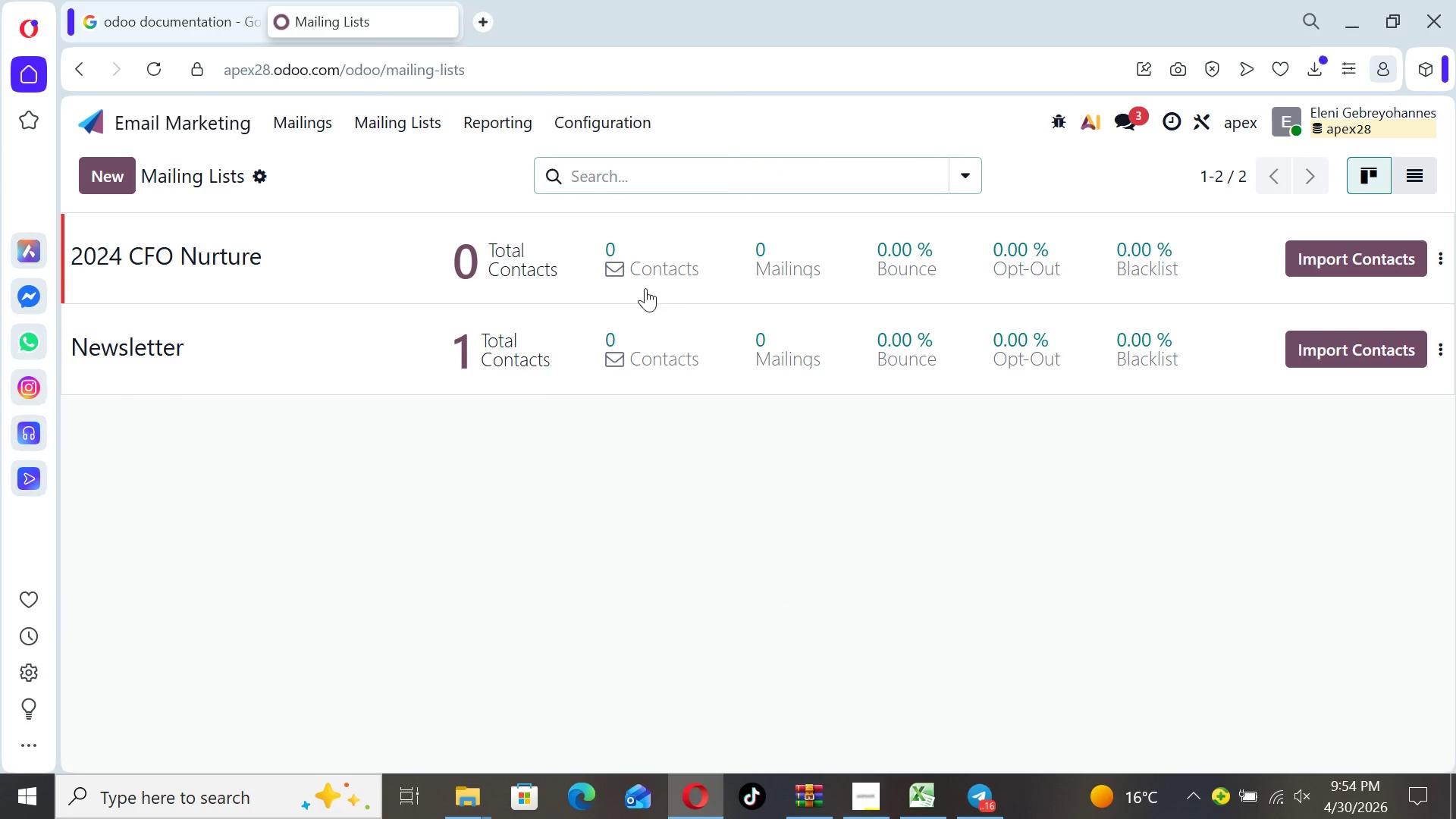 
left_click([644, 286])
 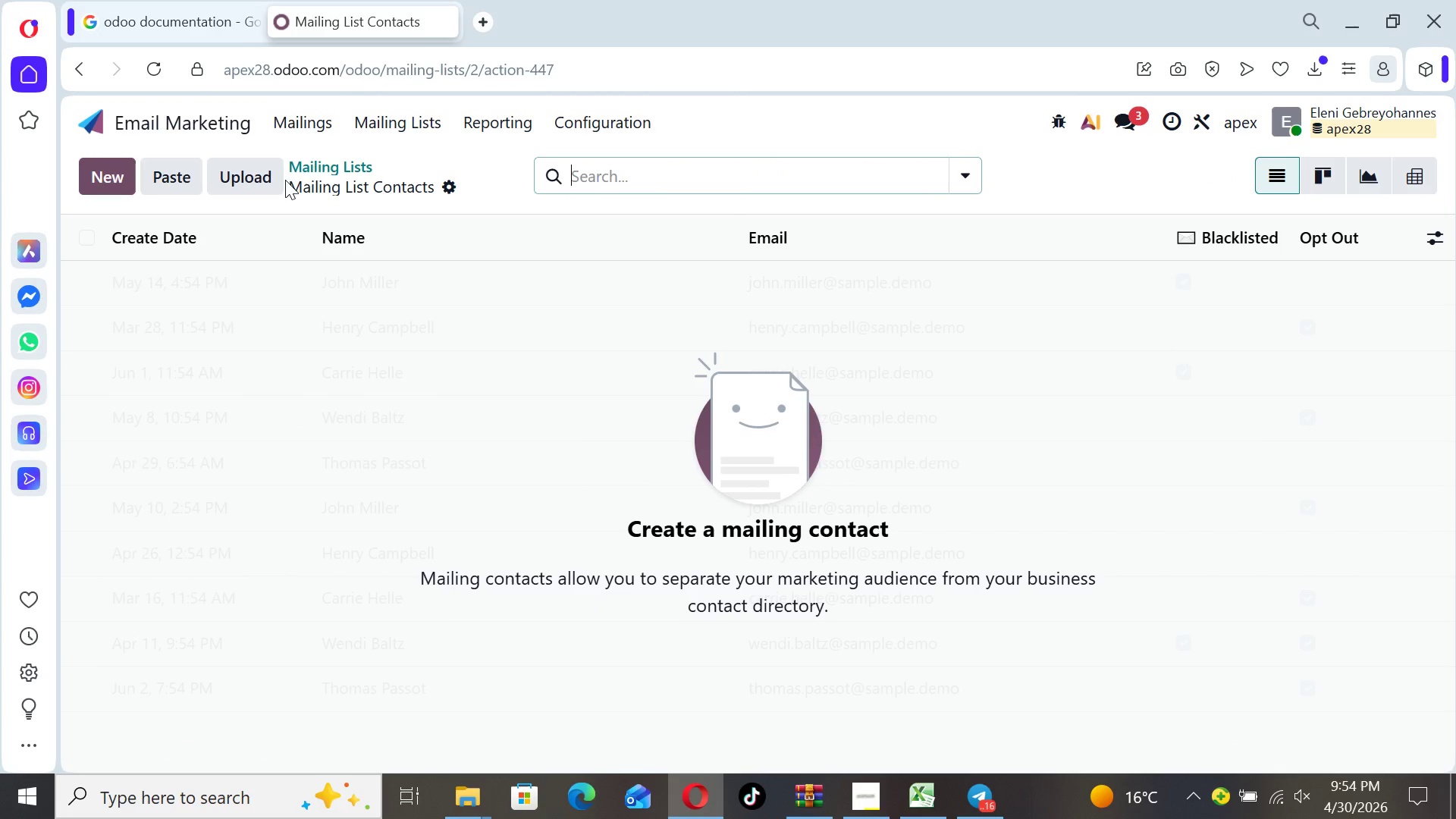 
left_click([263, 178])
 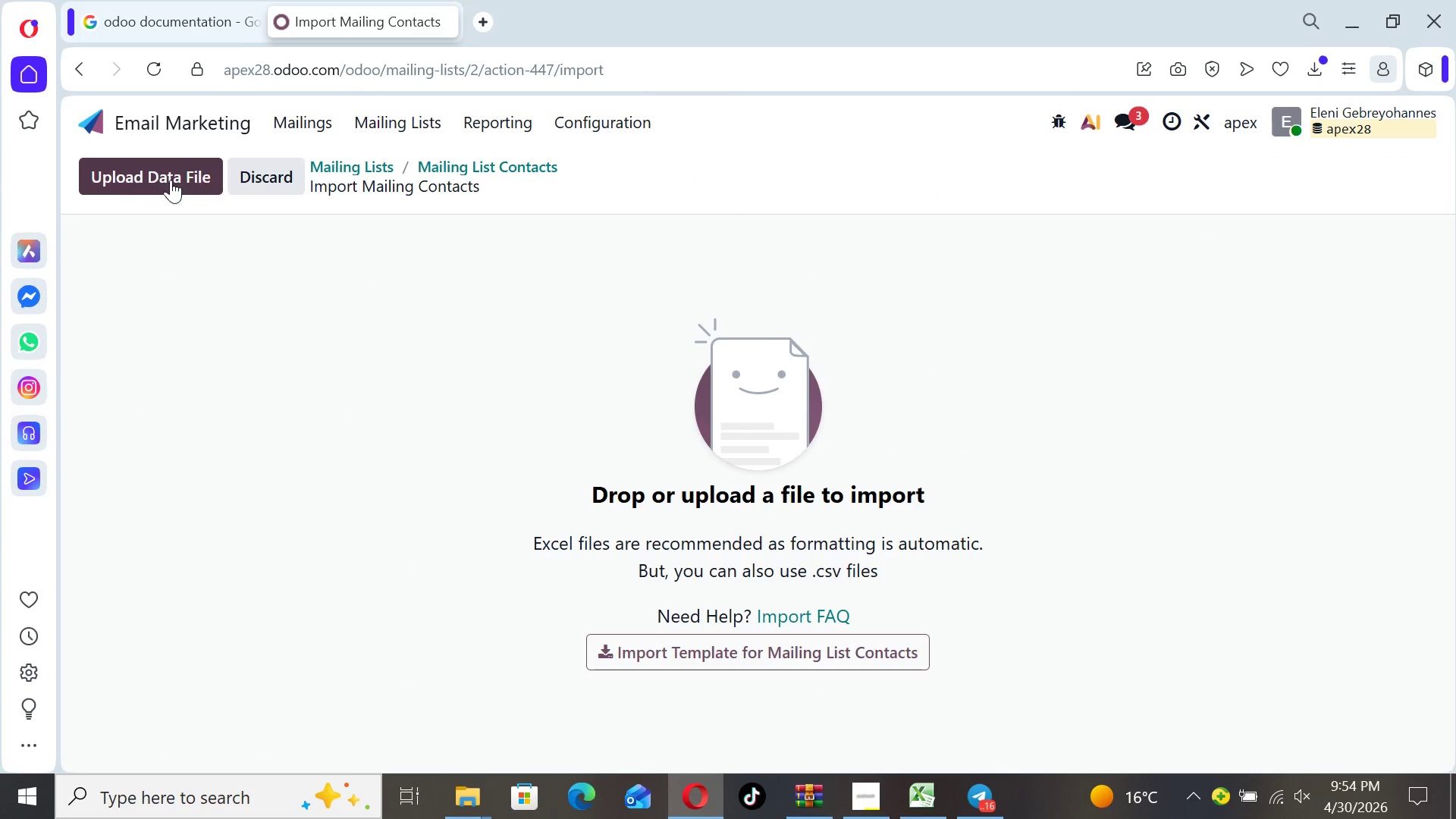 
left_click([133, 172])
 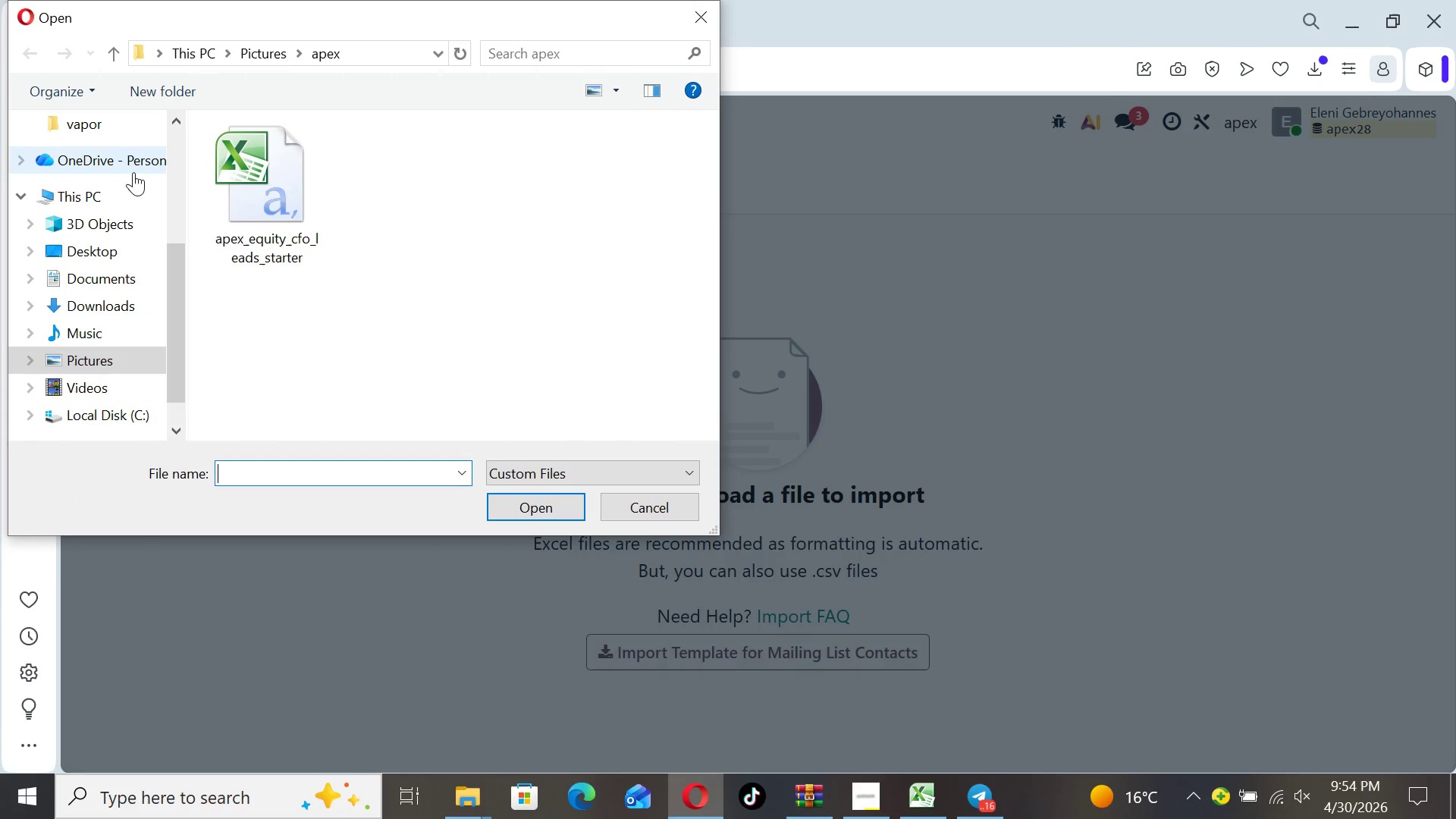 
left_click([245, 200])
 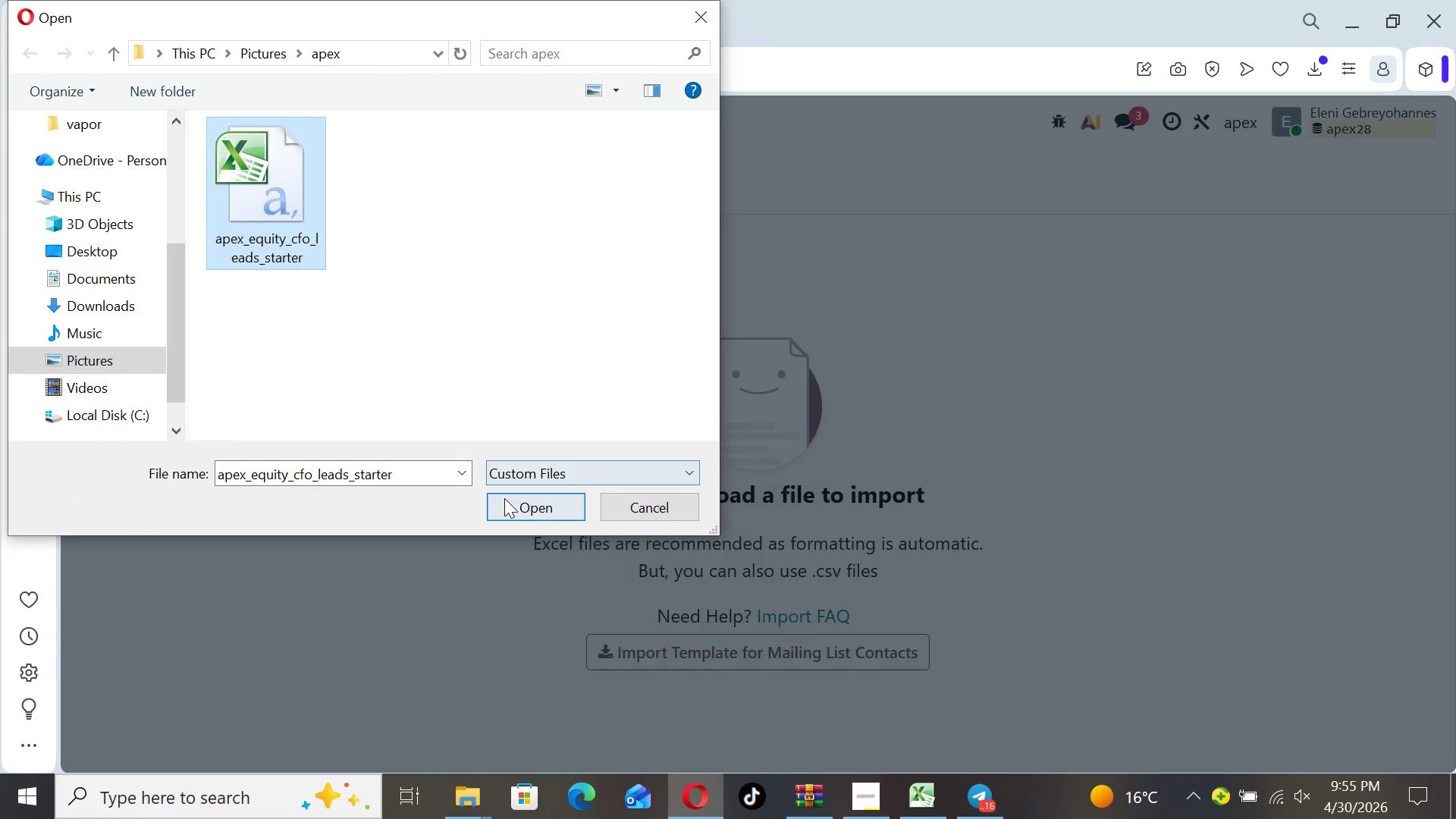 
left_click([504, 498])
 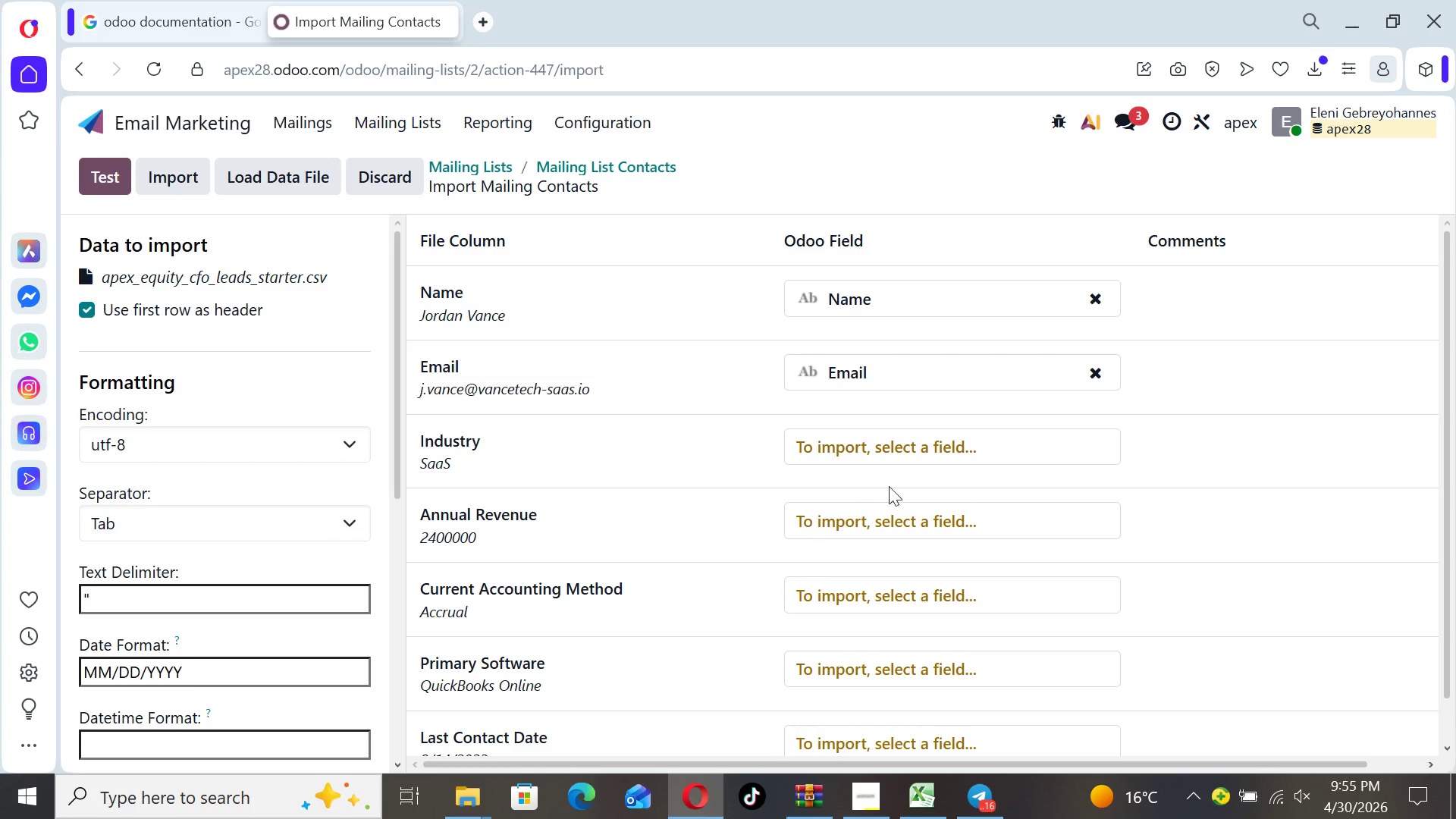 
left_click([971, 435])
 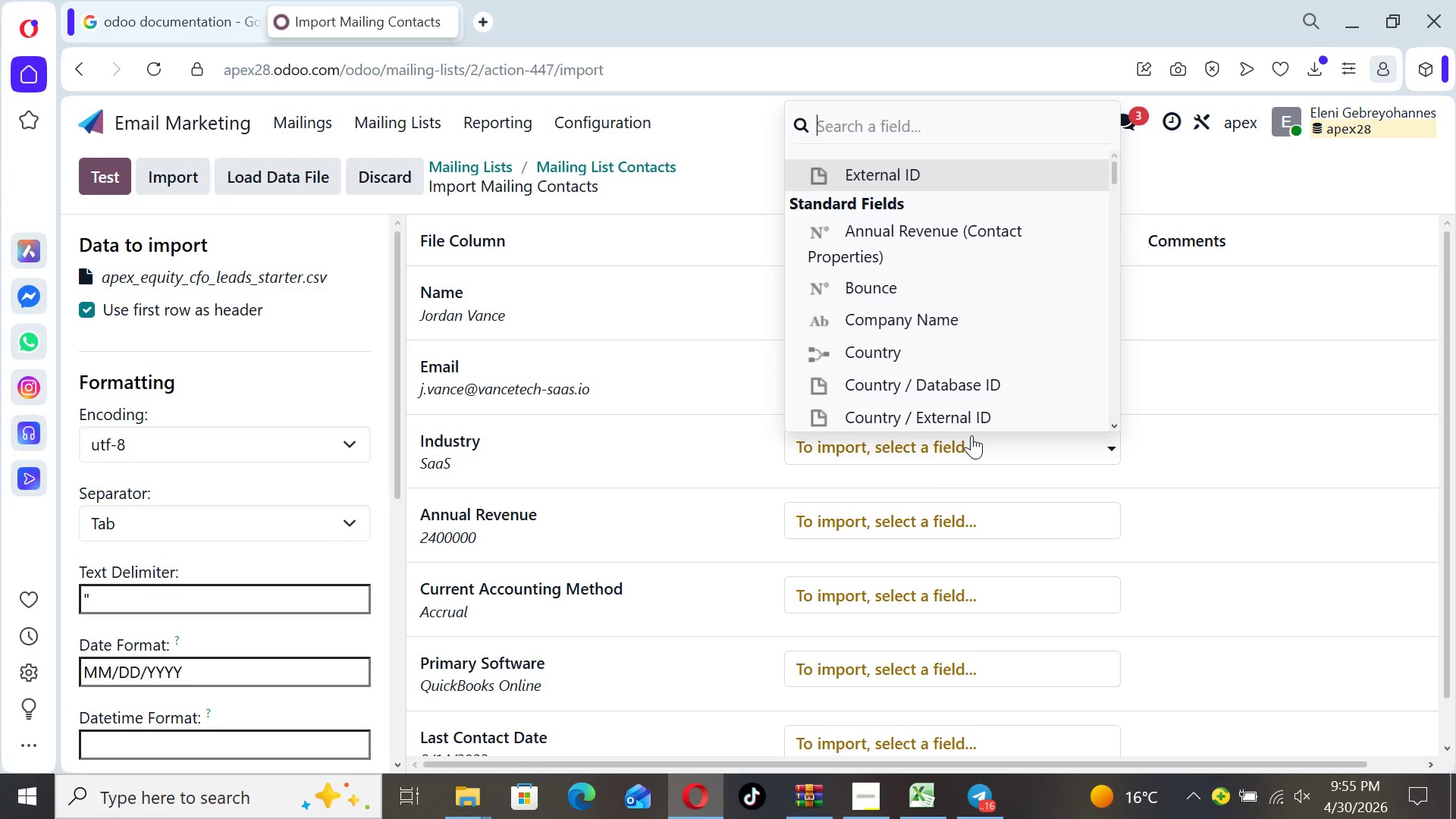 
type(in)
 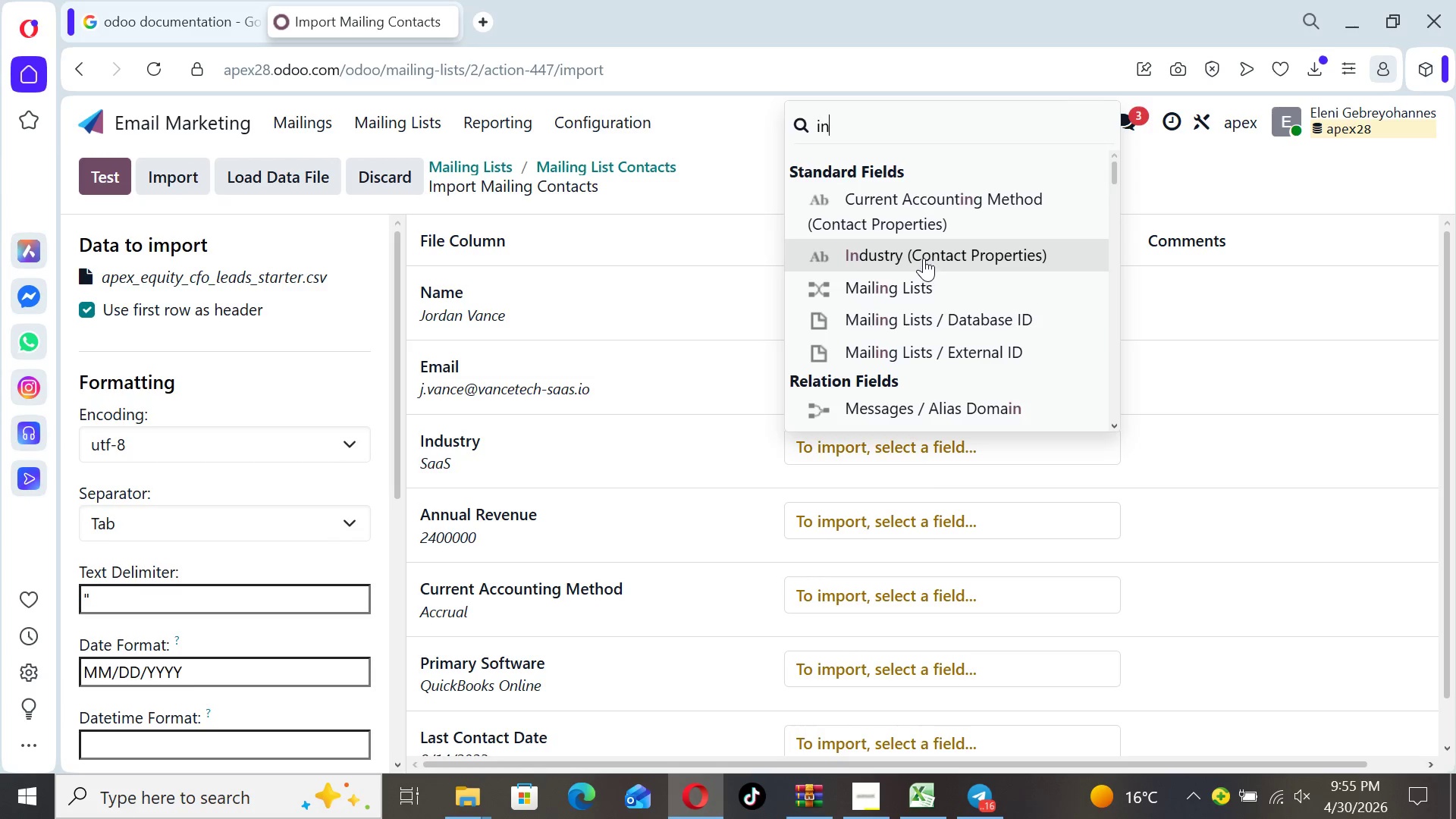 
left_click([924, 258])
 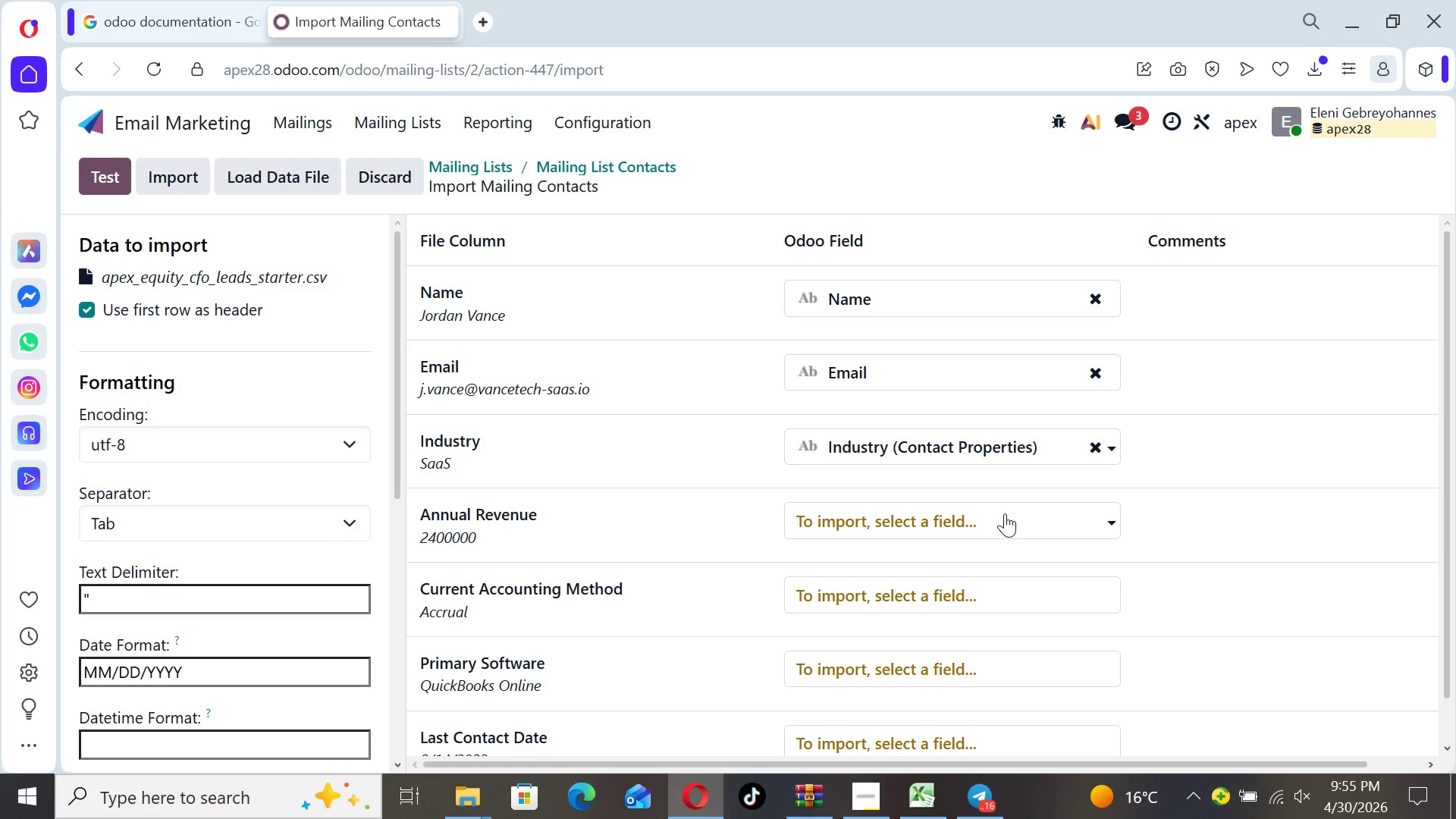 
left_click([1004, 518])
 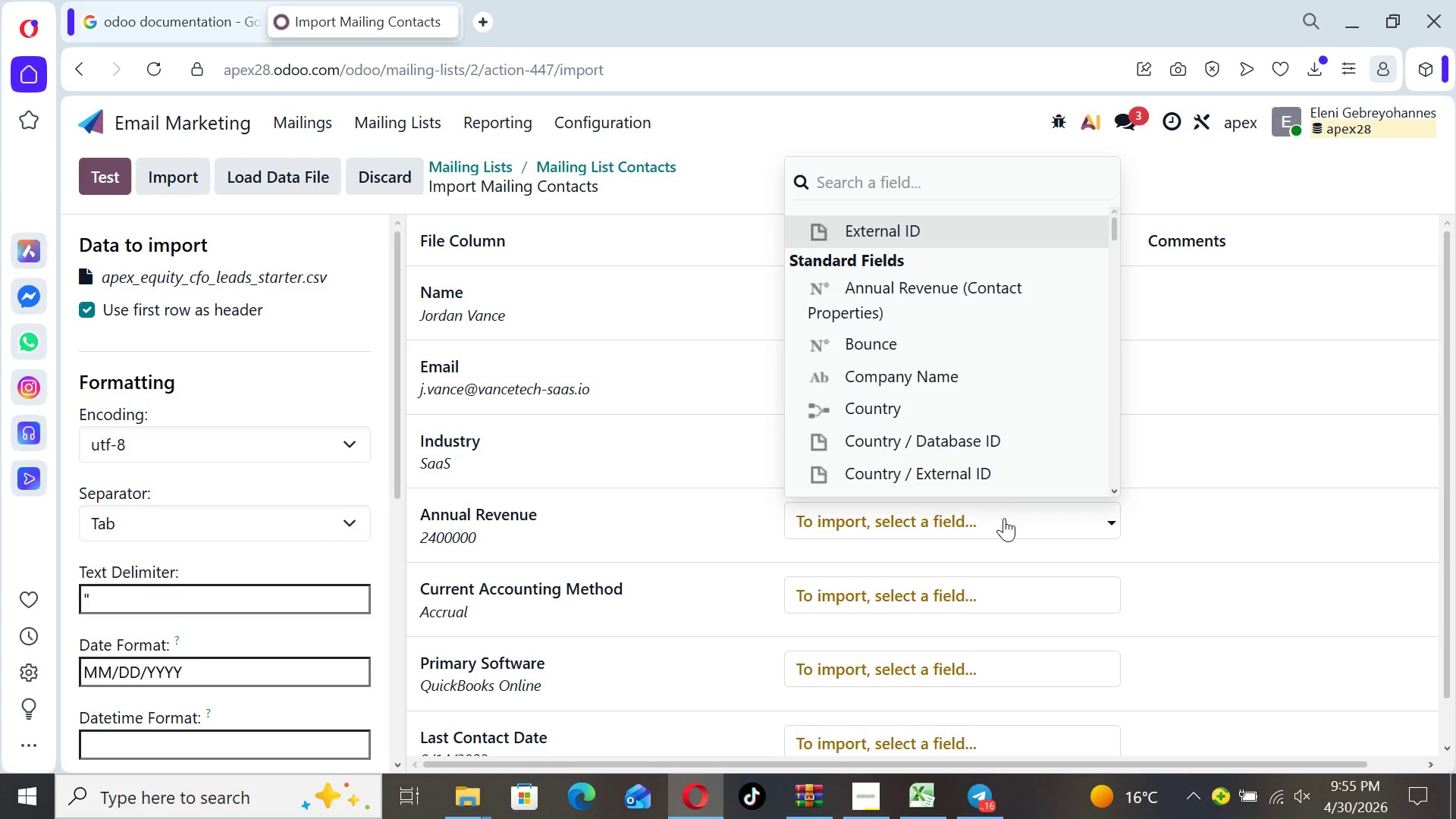 
type(an)
 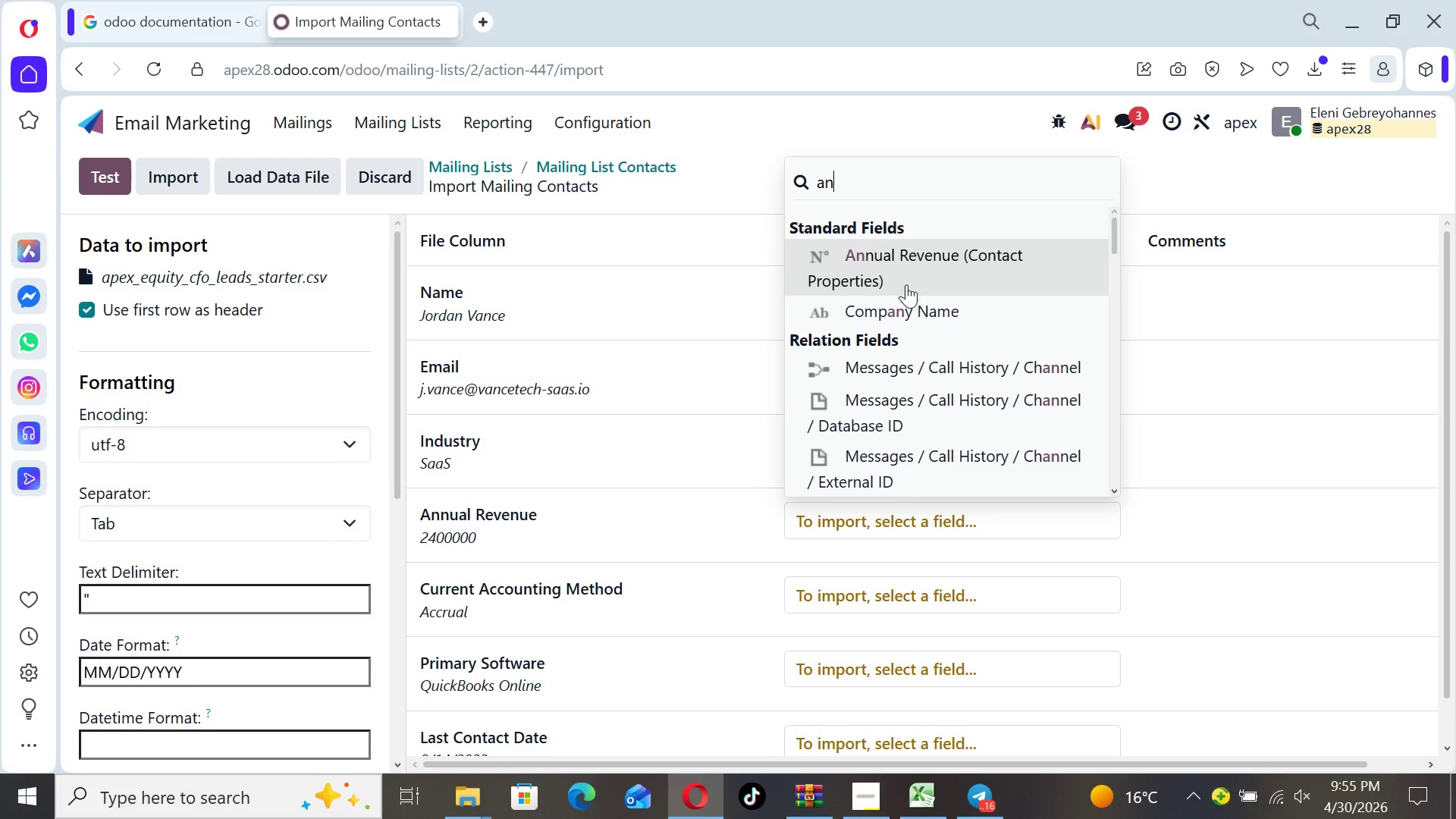 
left_click([902, 262])
 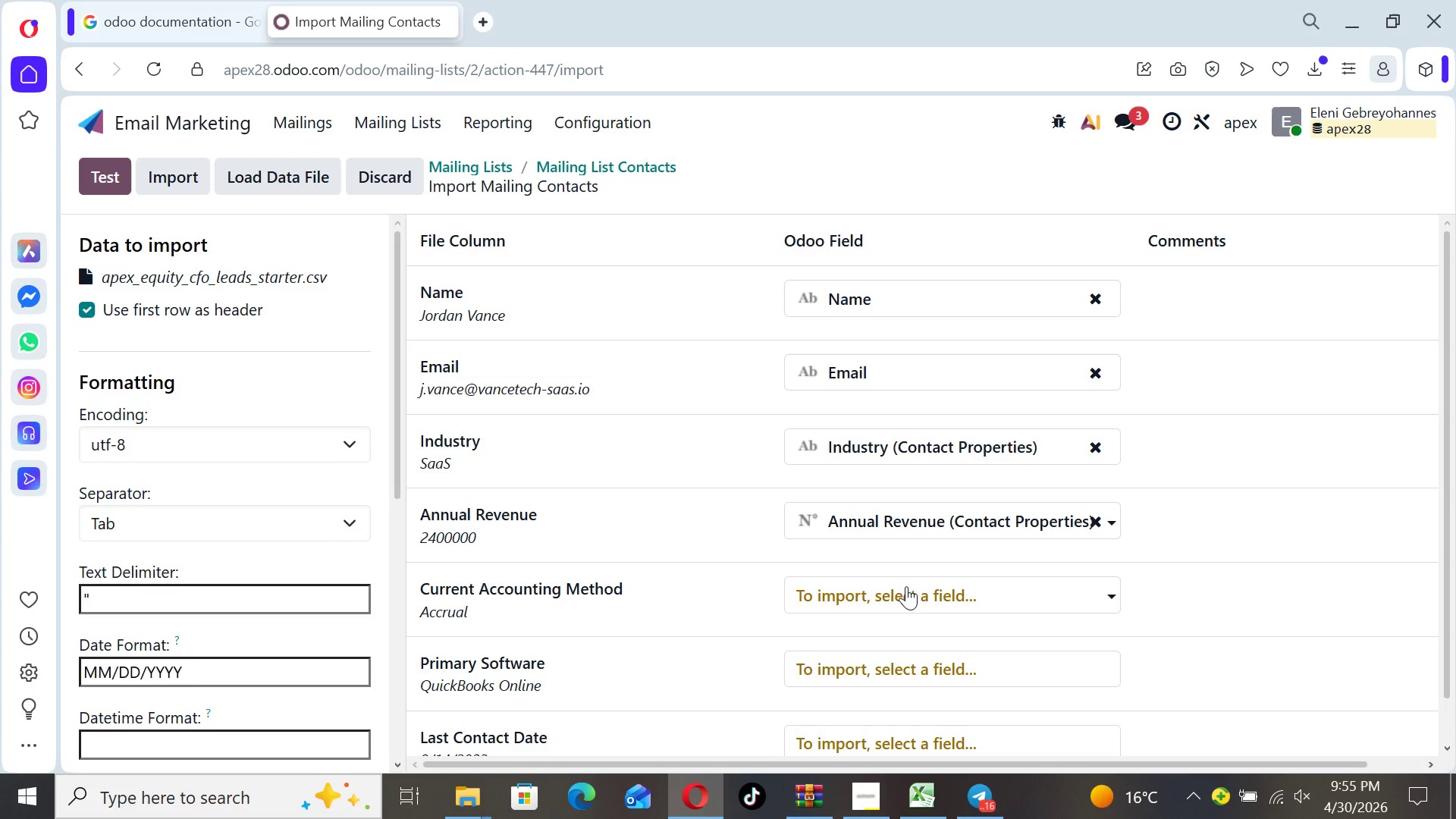 
left_click([906, 586])
 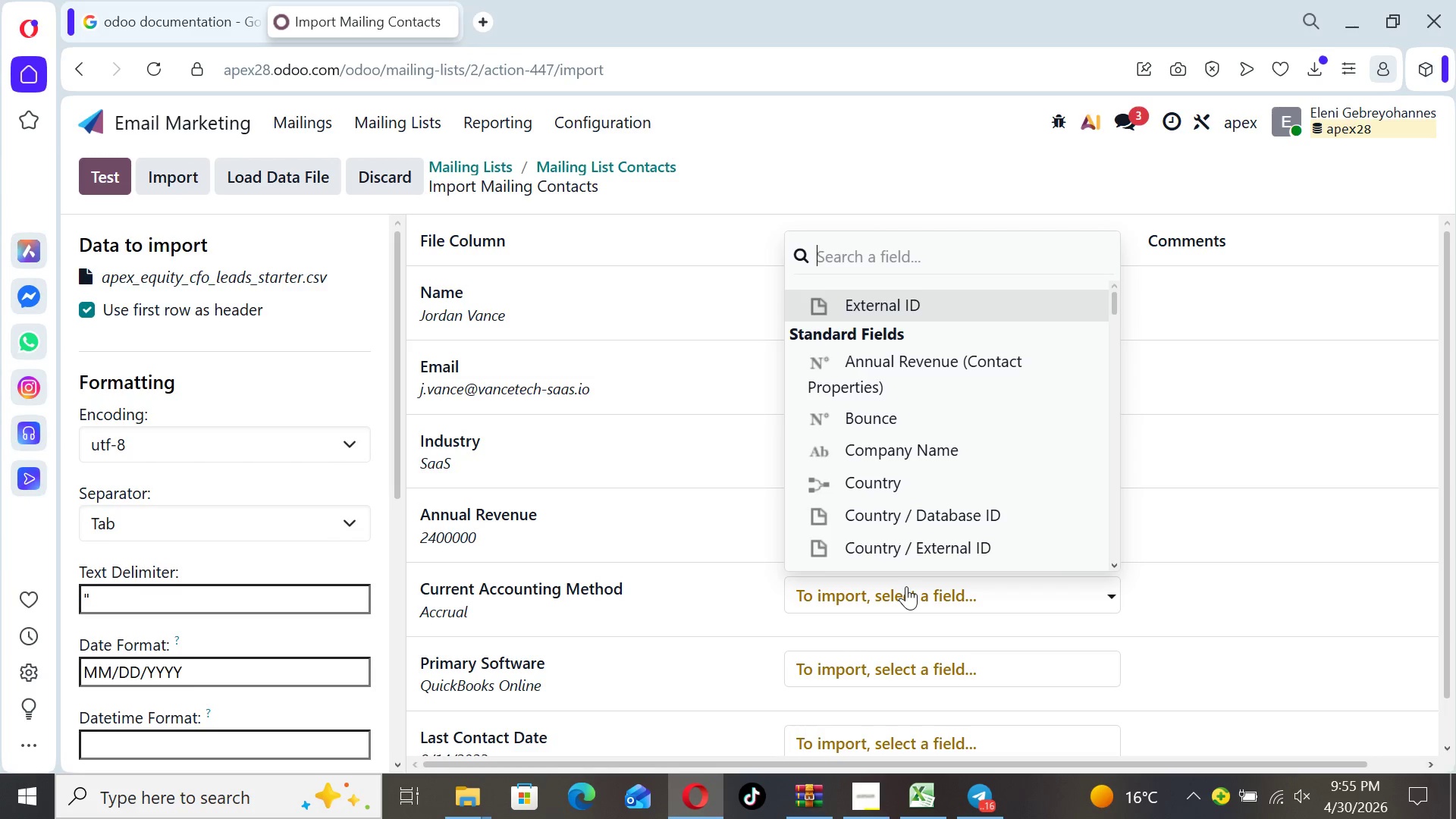 
type(cu)
 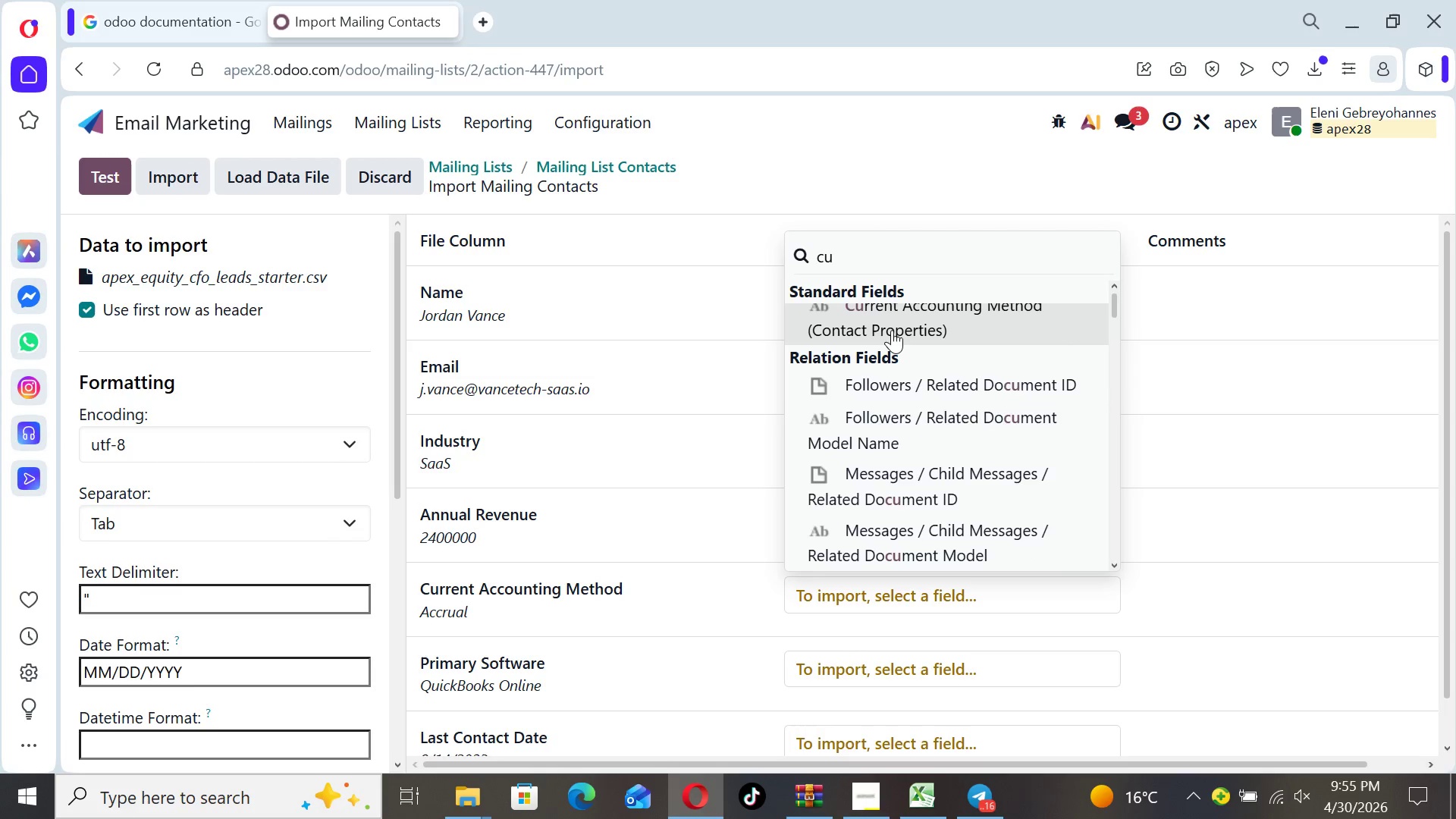 
left_click([892, 328])
 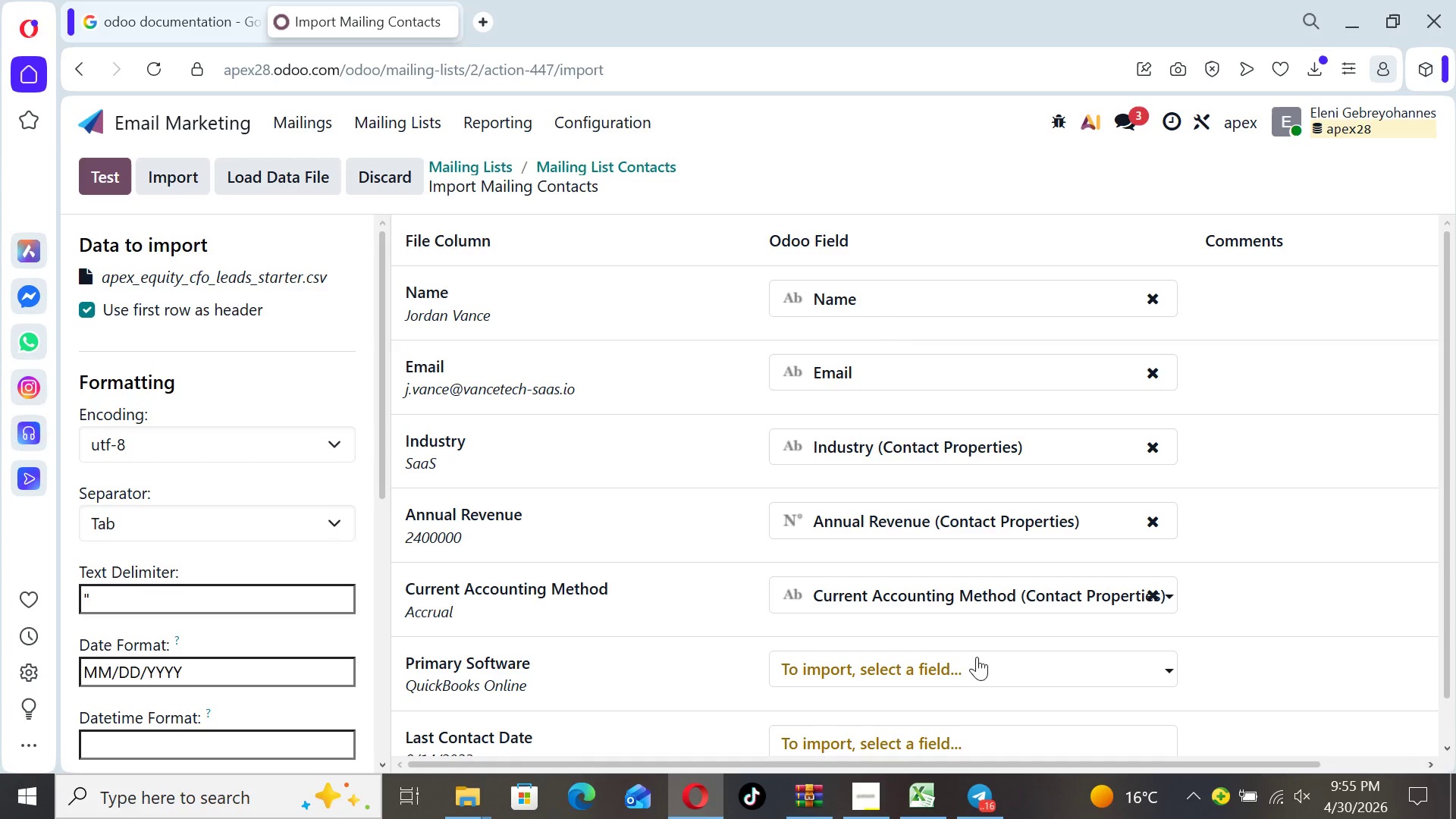 
left_click([973, 677])
 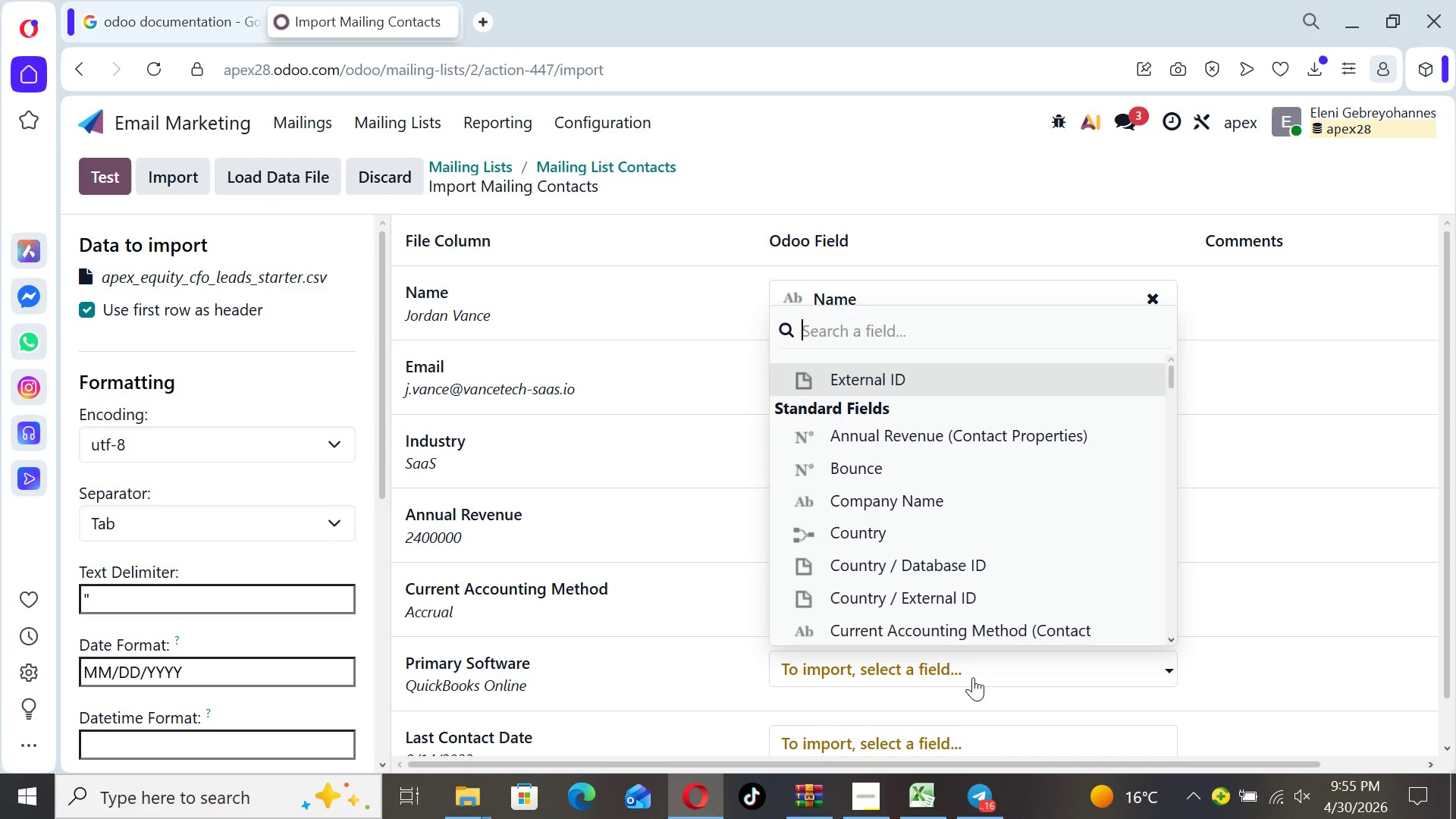 
type(pr)
 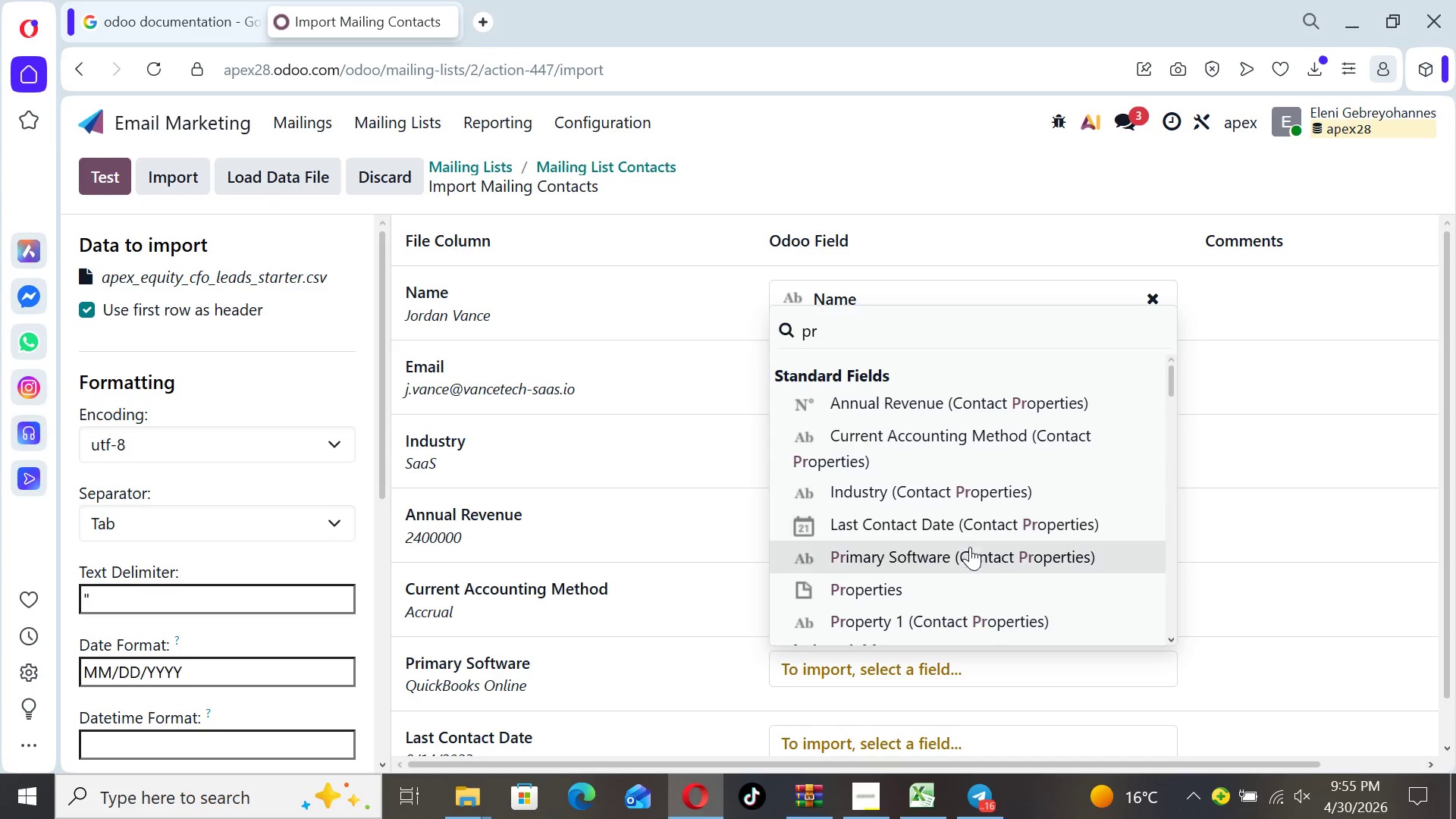 
left_click([970, 555])
 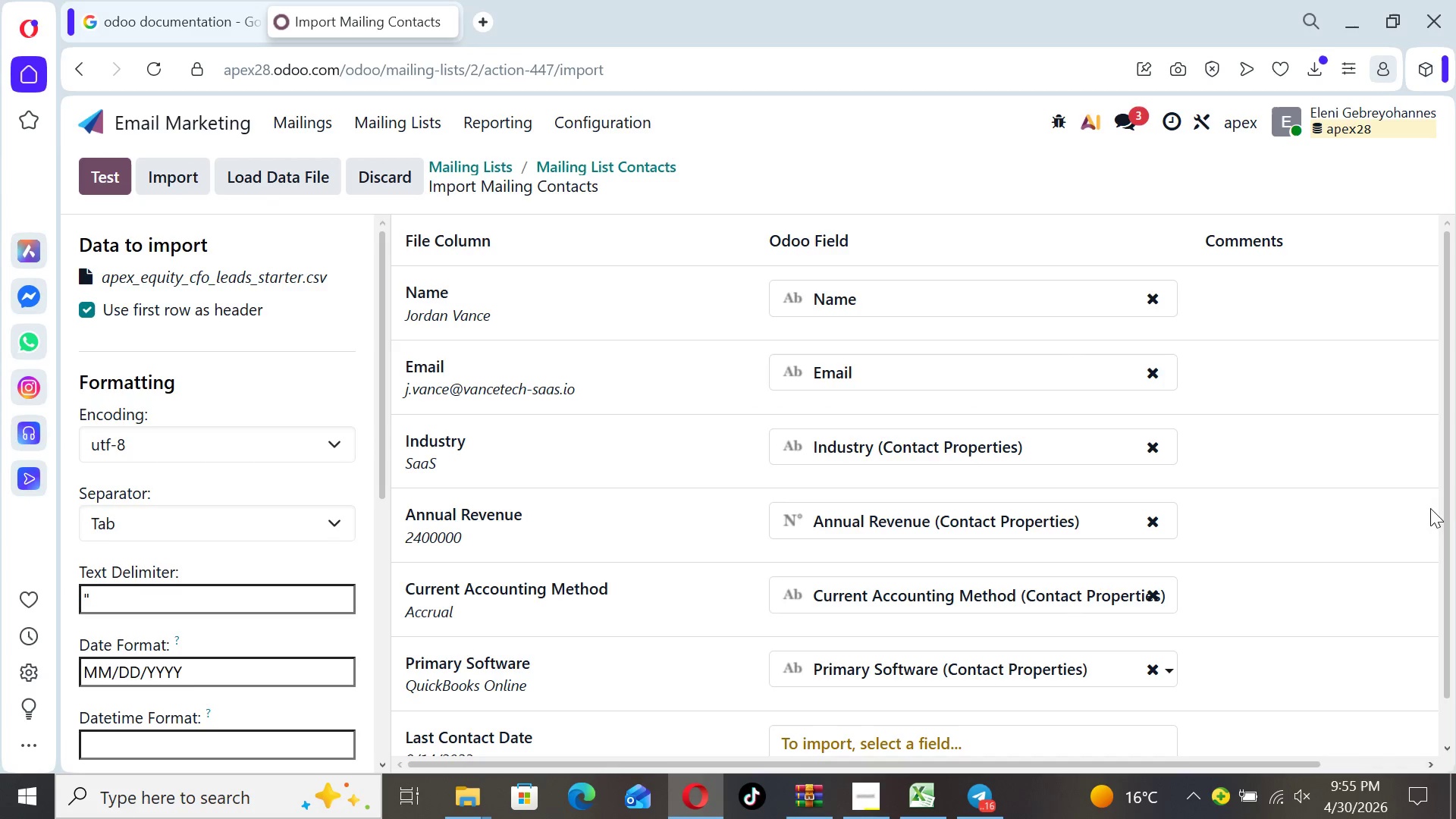 
left_click_drag(start_coordinate=[1441, 510], to_coordinate=[1453, 680])
 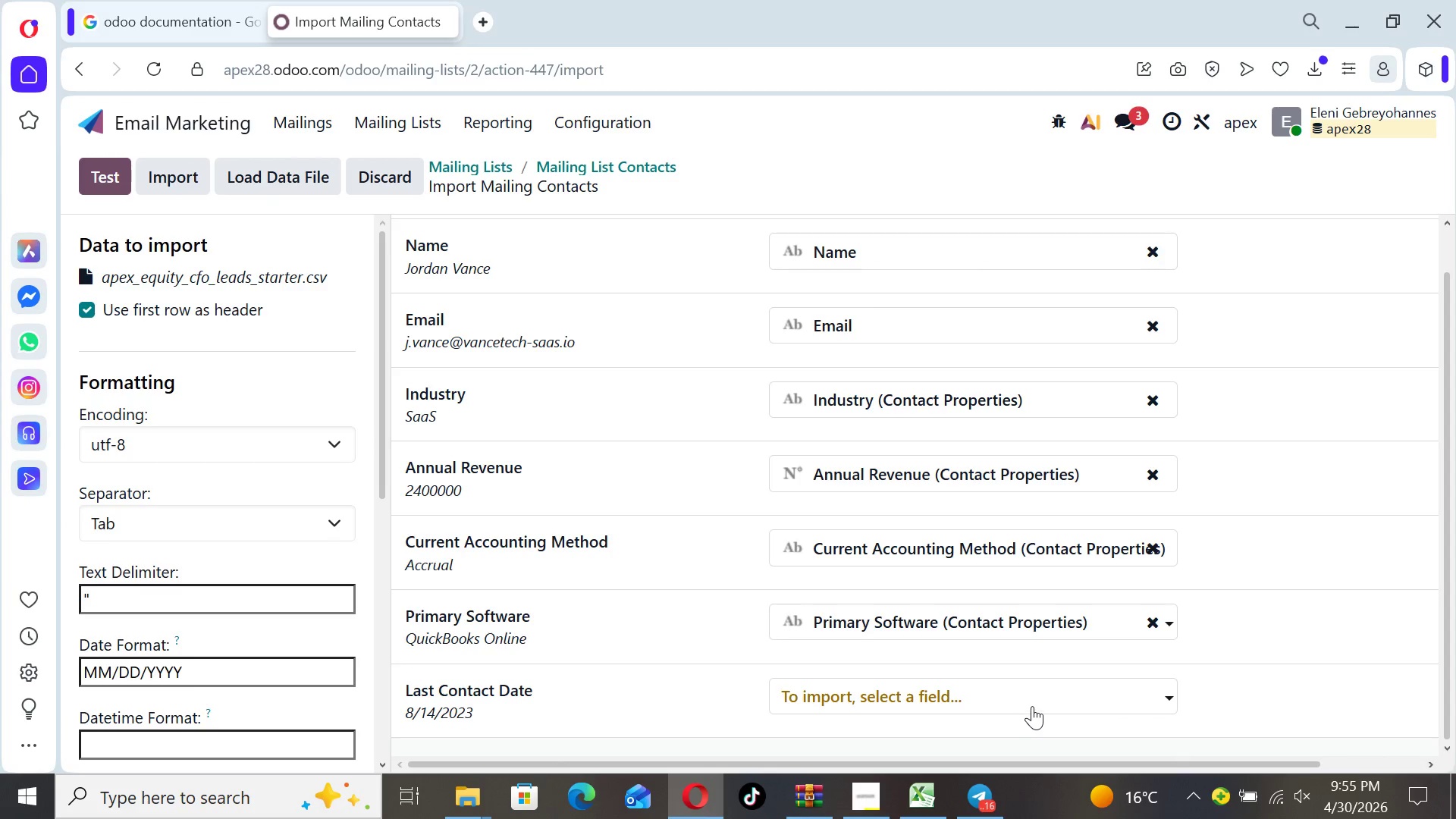 
left_click([1027, 697])
 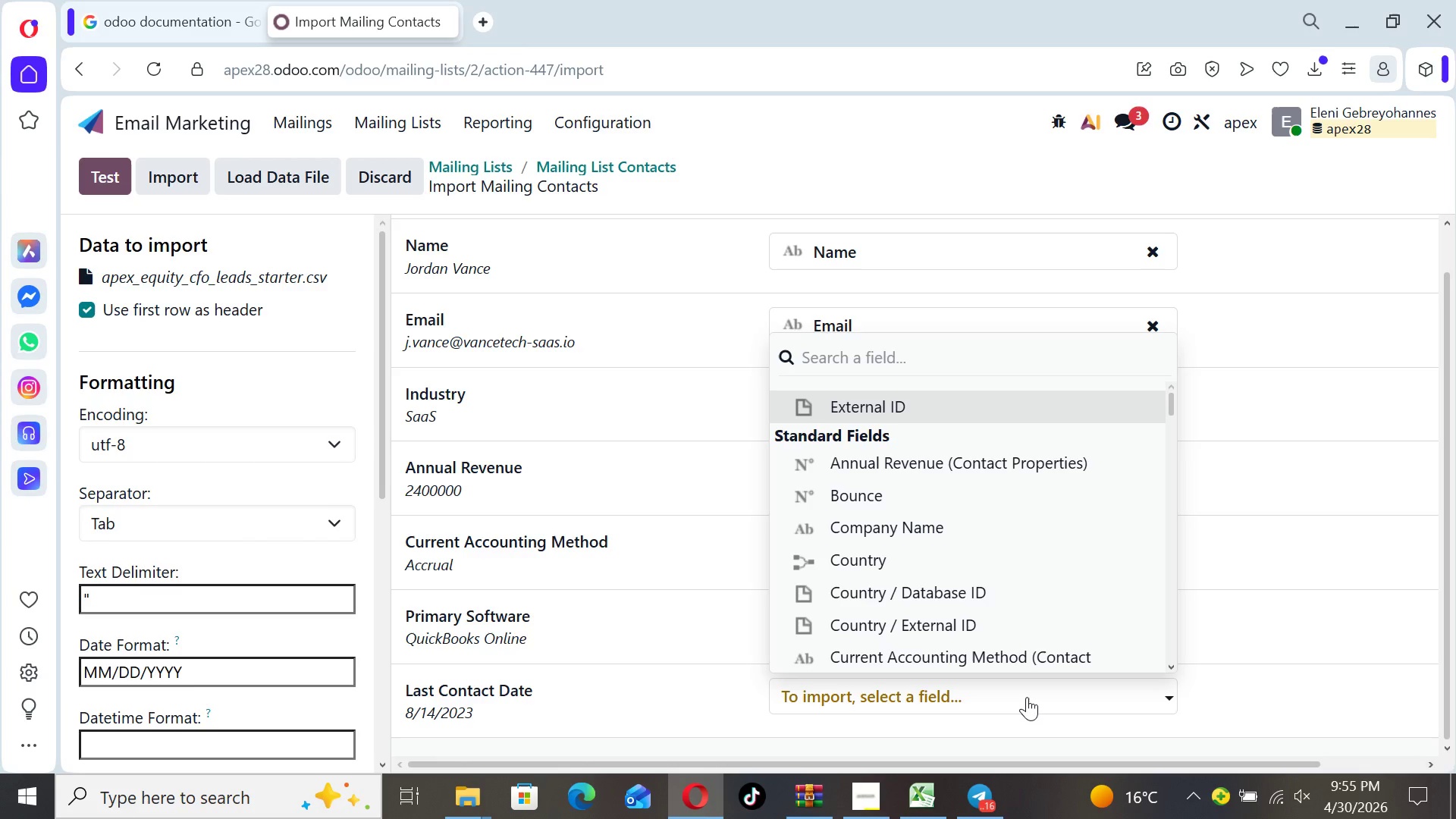 
type(la)
 